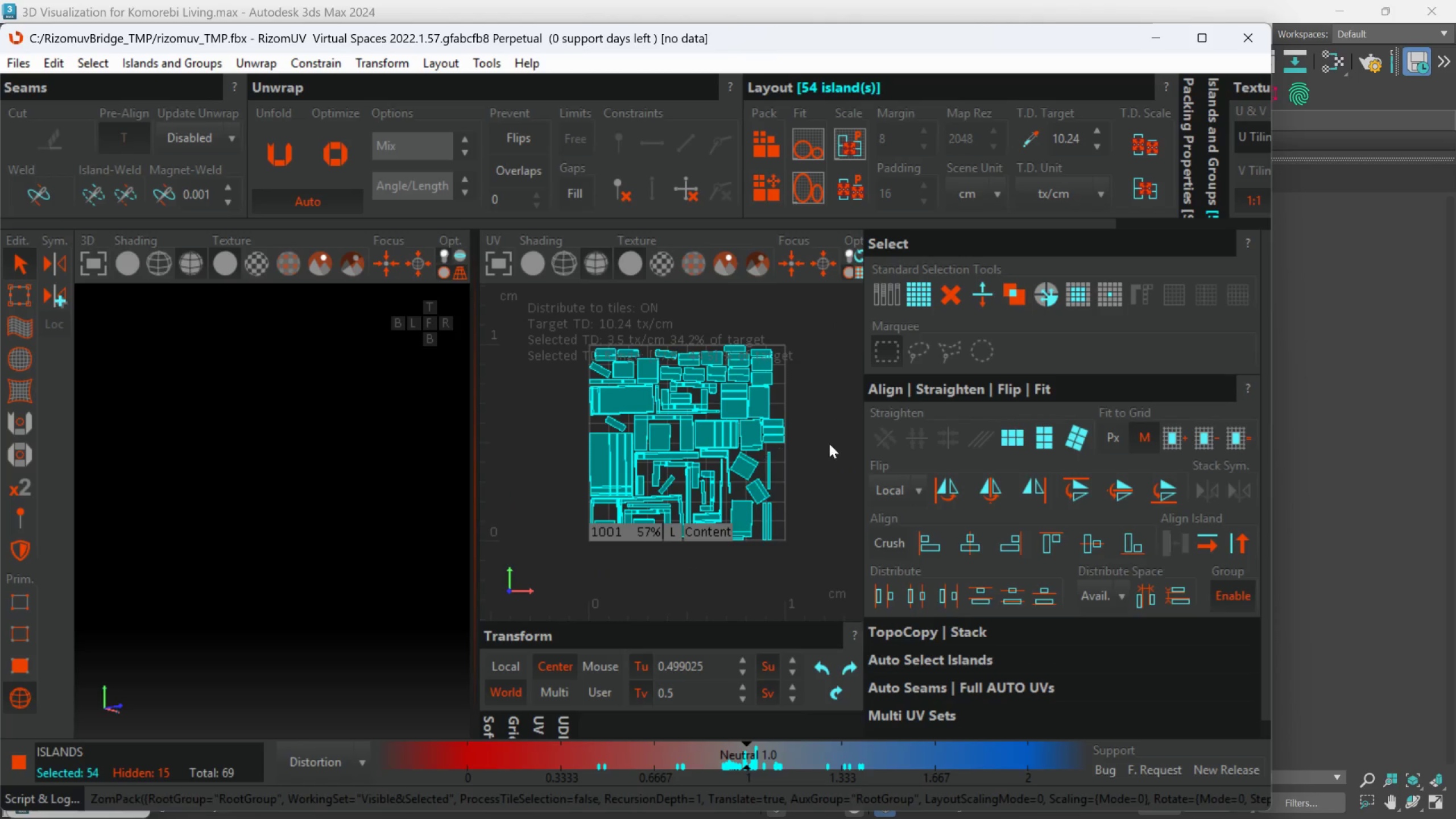 
left_click([624, 366])
 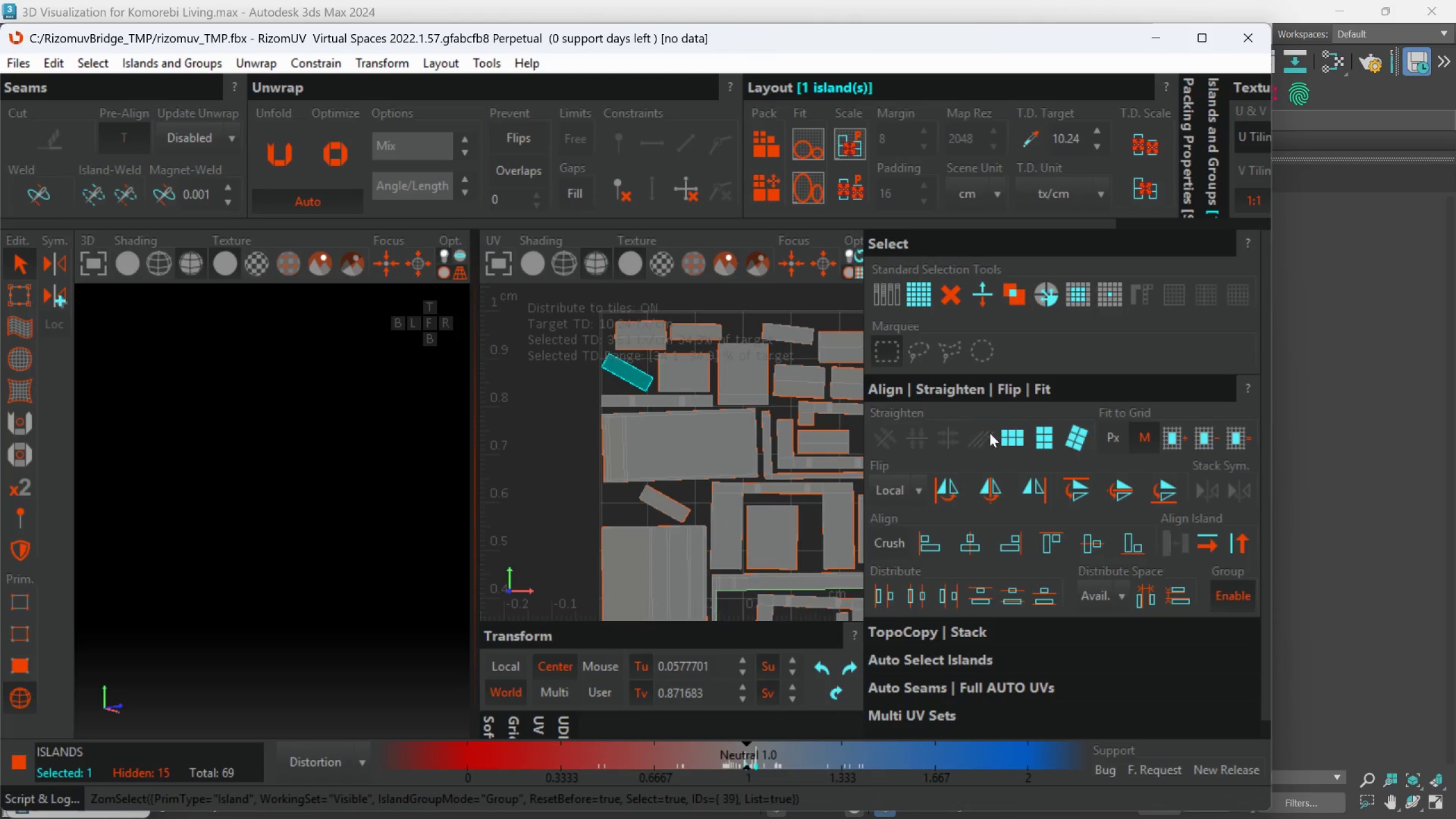 
scroll: coordinate [581, 367], scroll_direction: up, amount: 1.0
 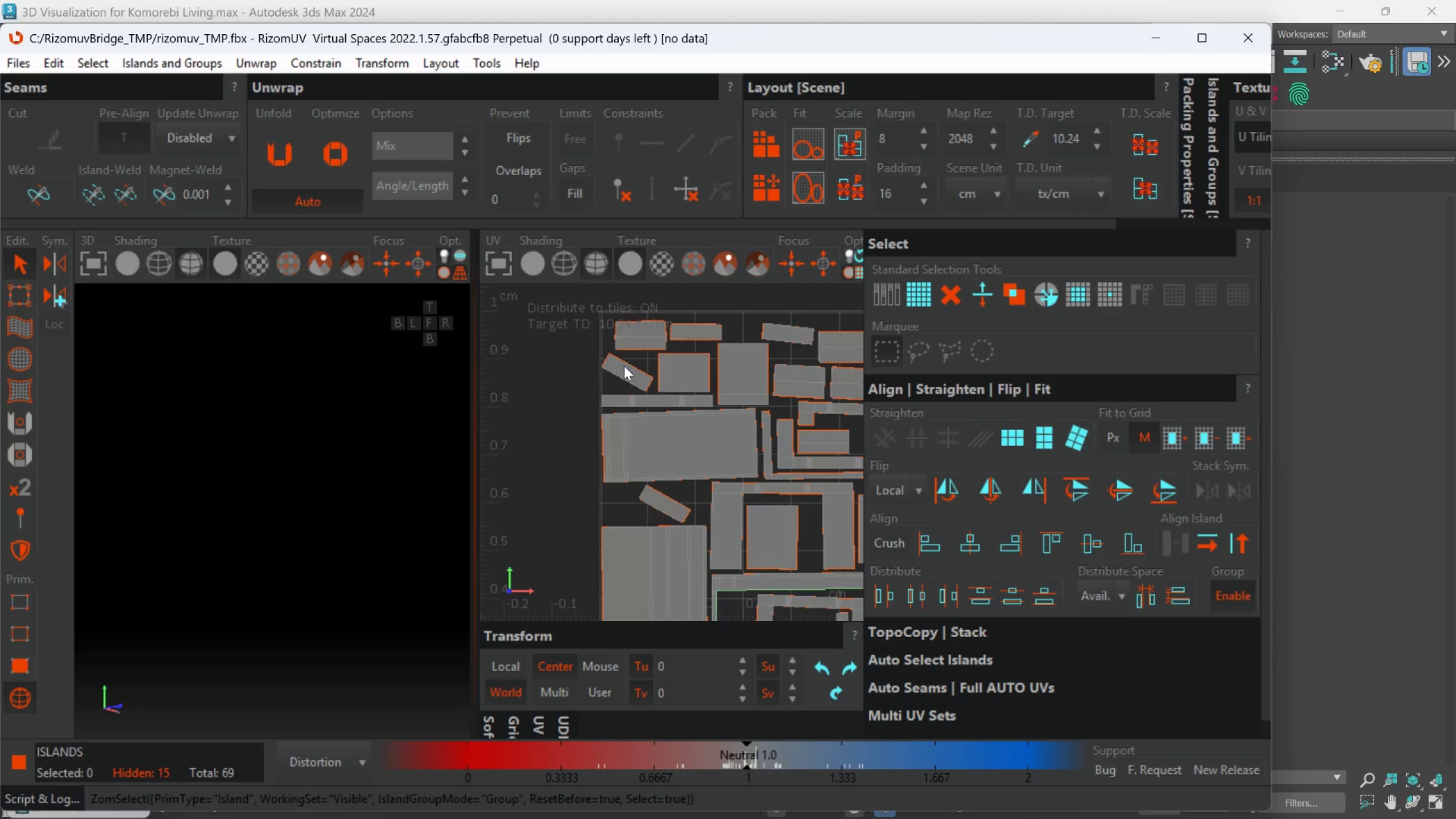 
left_click([1009, 437])
 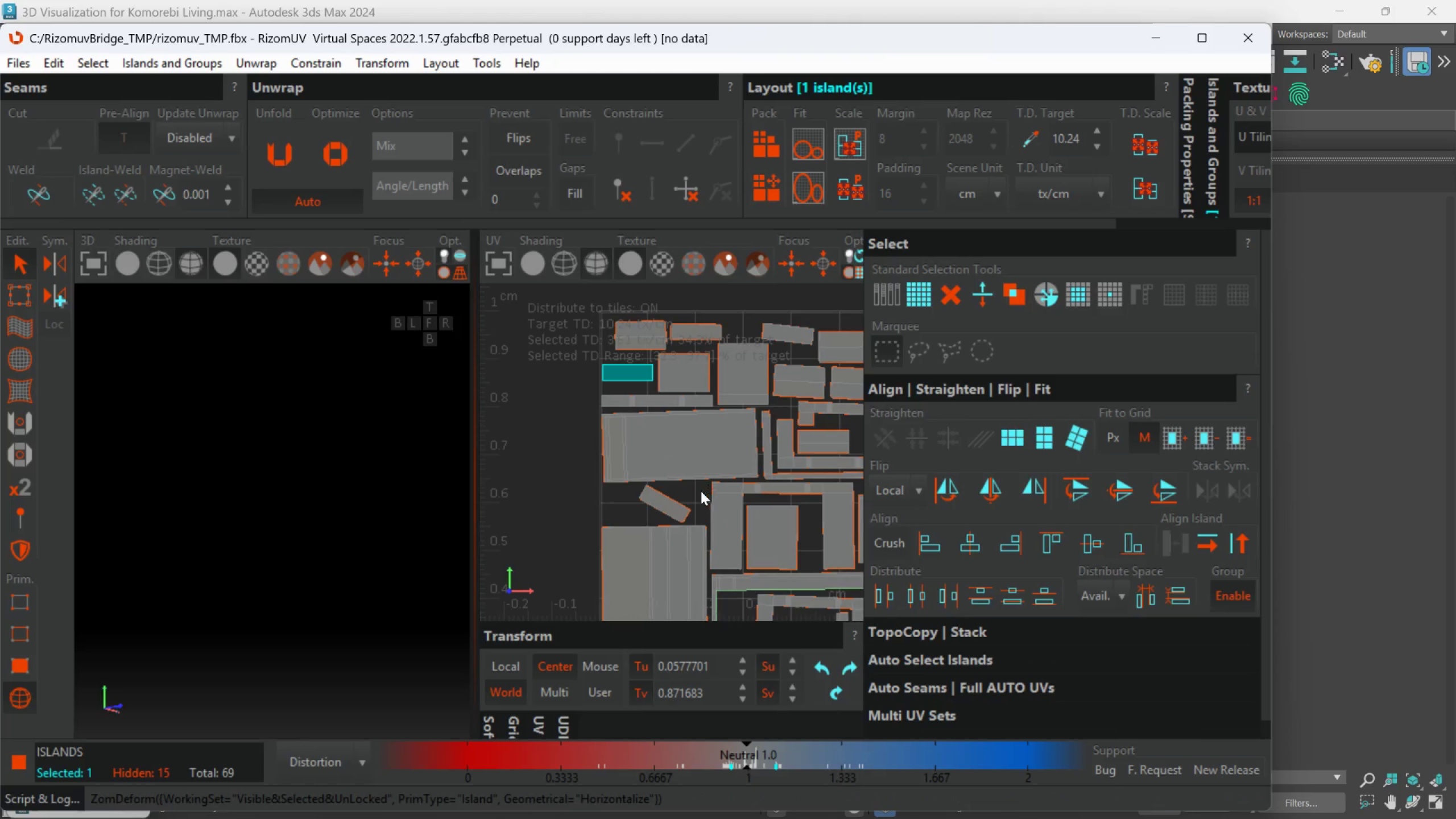 
left_click([680, 506])
 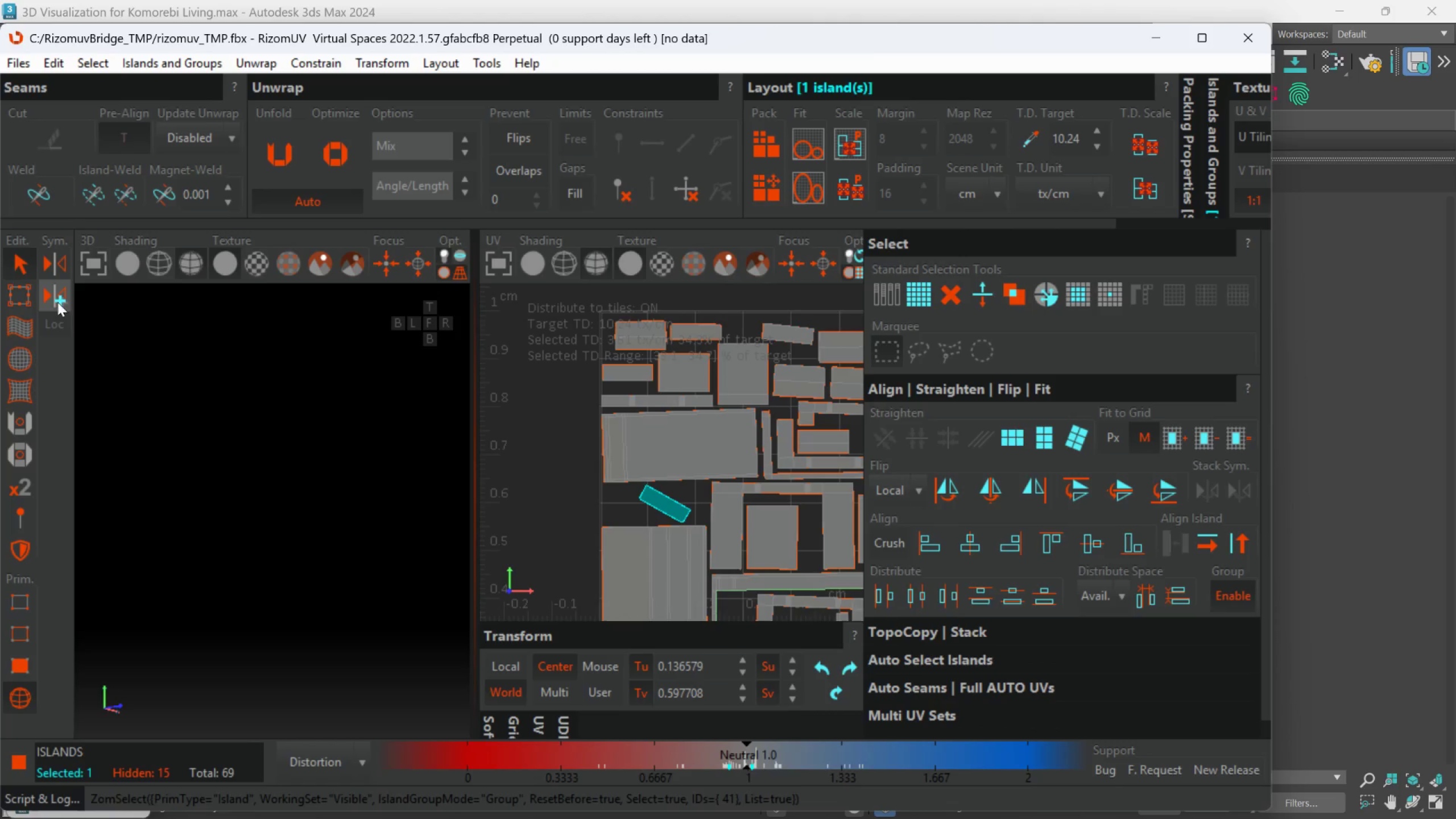 
left_click([24, 295])
 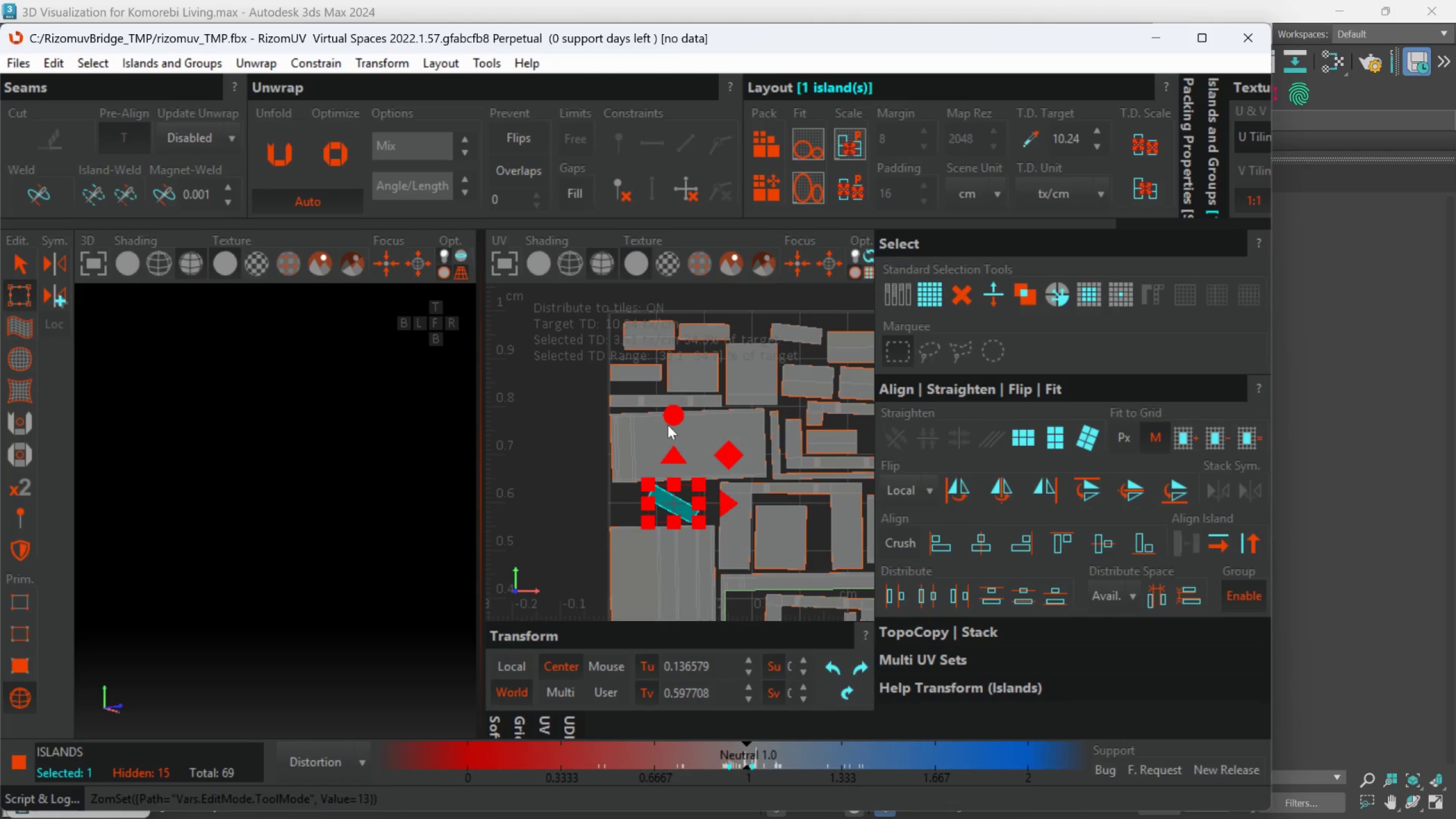 
left_click_drag(start_coordinate=[672, 421], to_coordinate=[689, 361])
 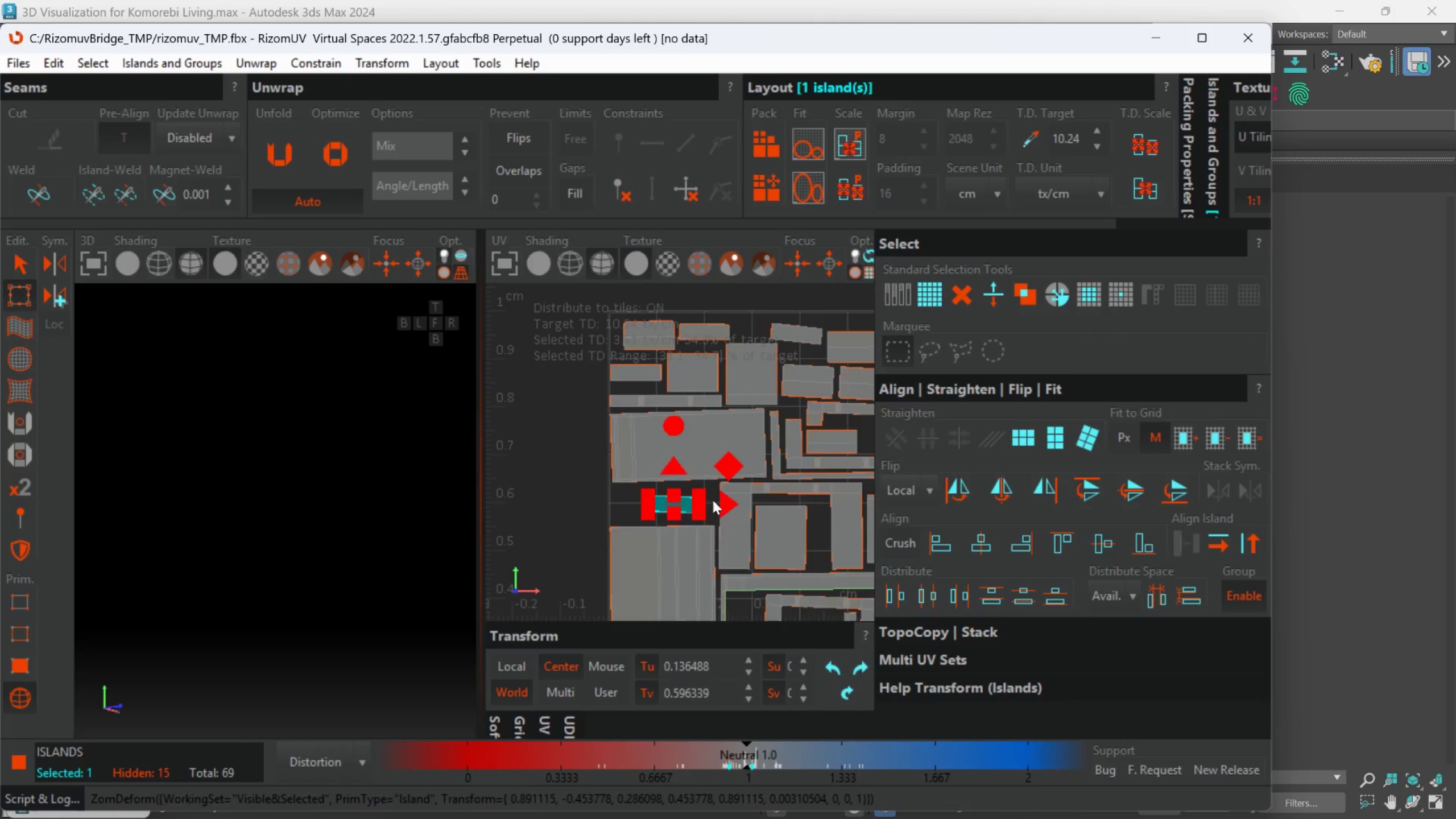 
scroll: coordinate [724, 540], scroll_direction: down, amount: 1.0
 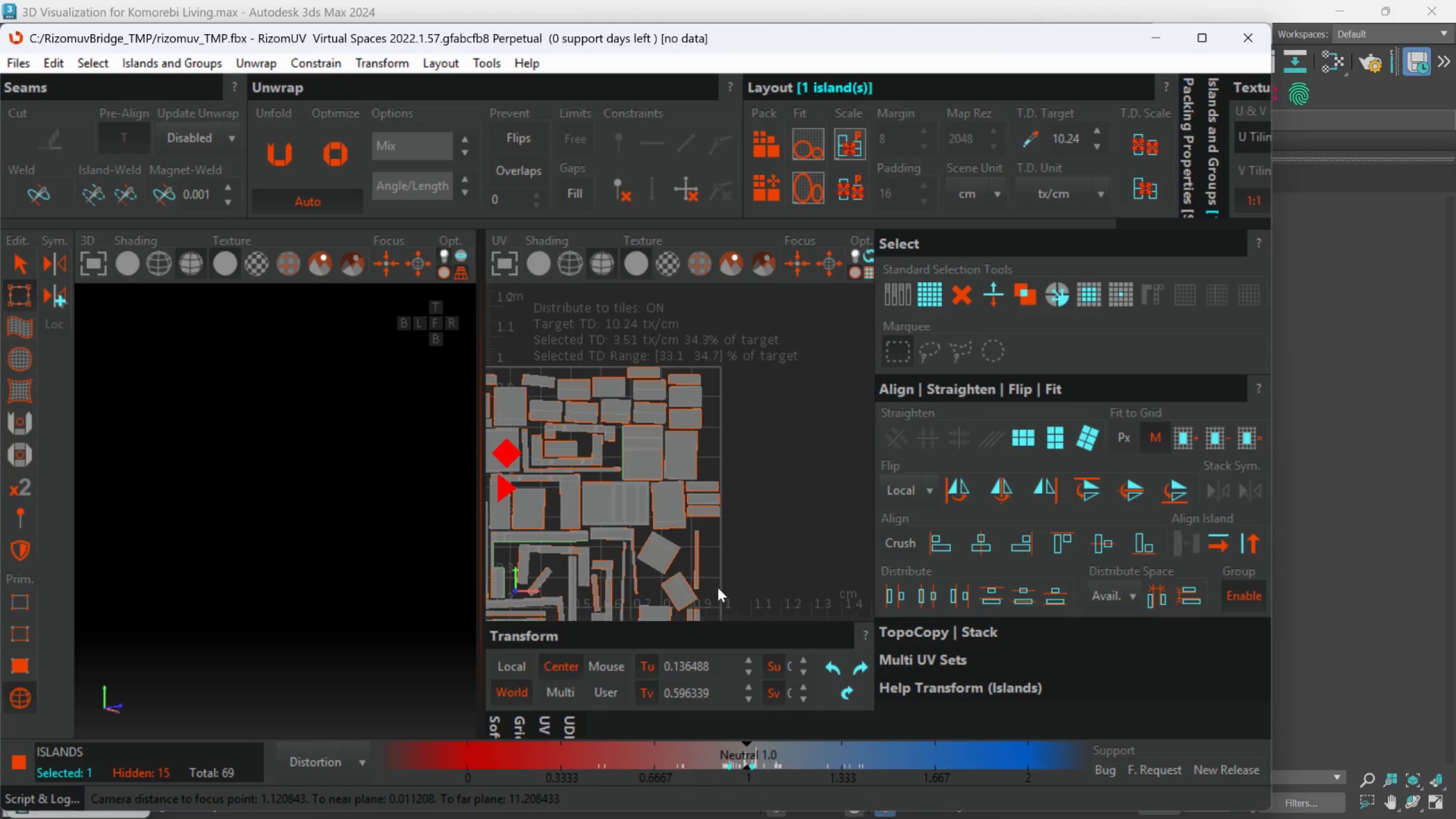 
left_click([668, 515])
 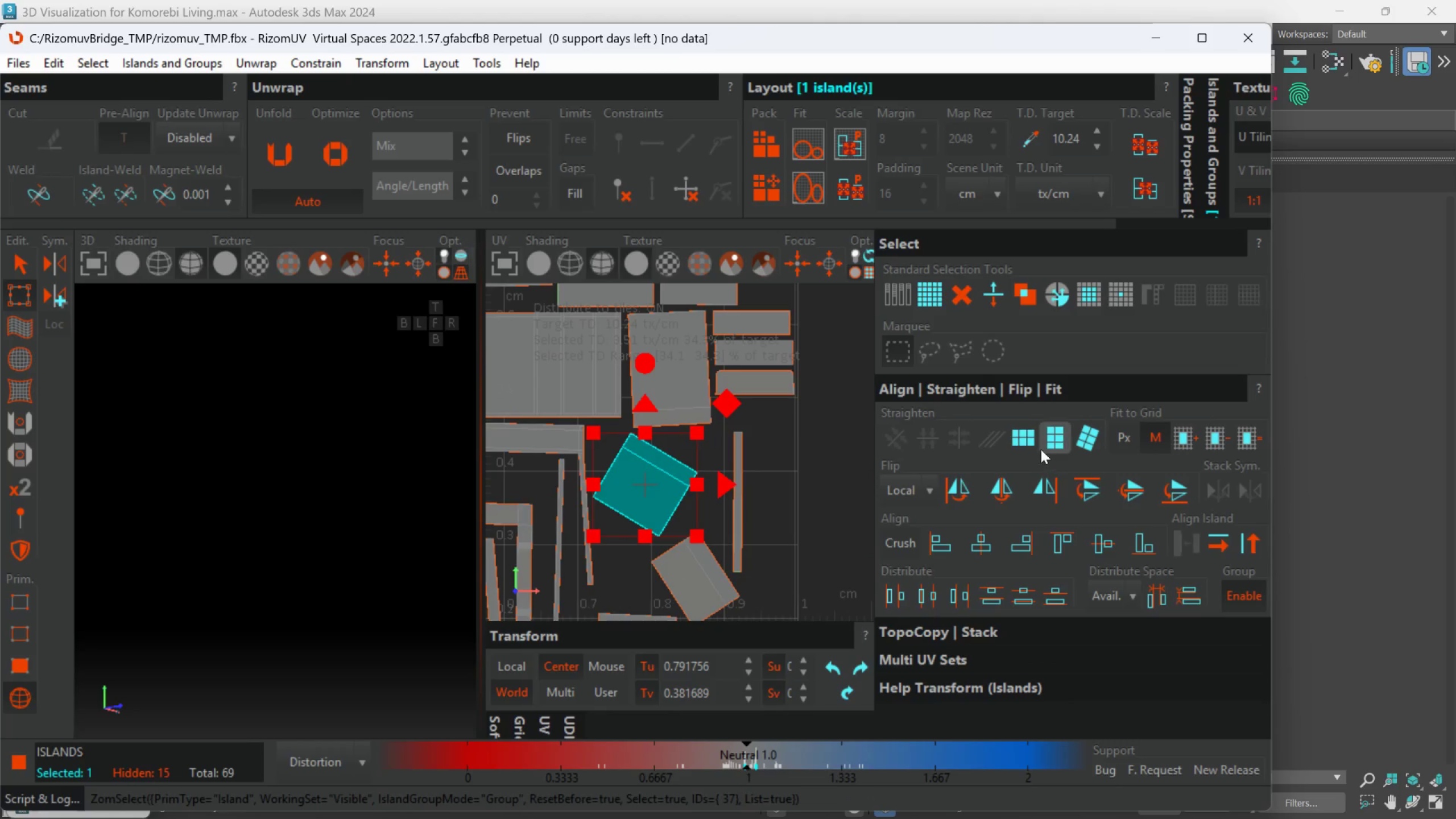 
scroll: coordinate [668, 599], scroll_direction: up, amount: 1.0
 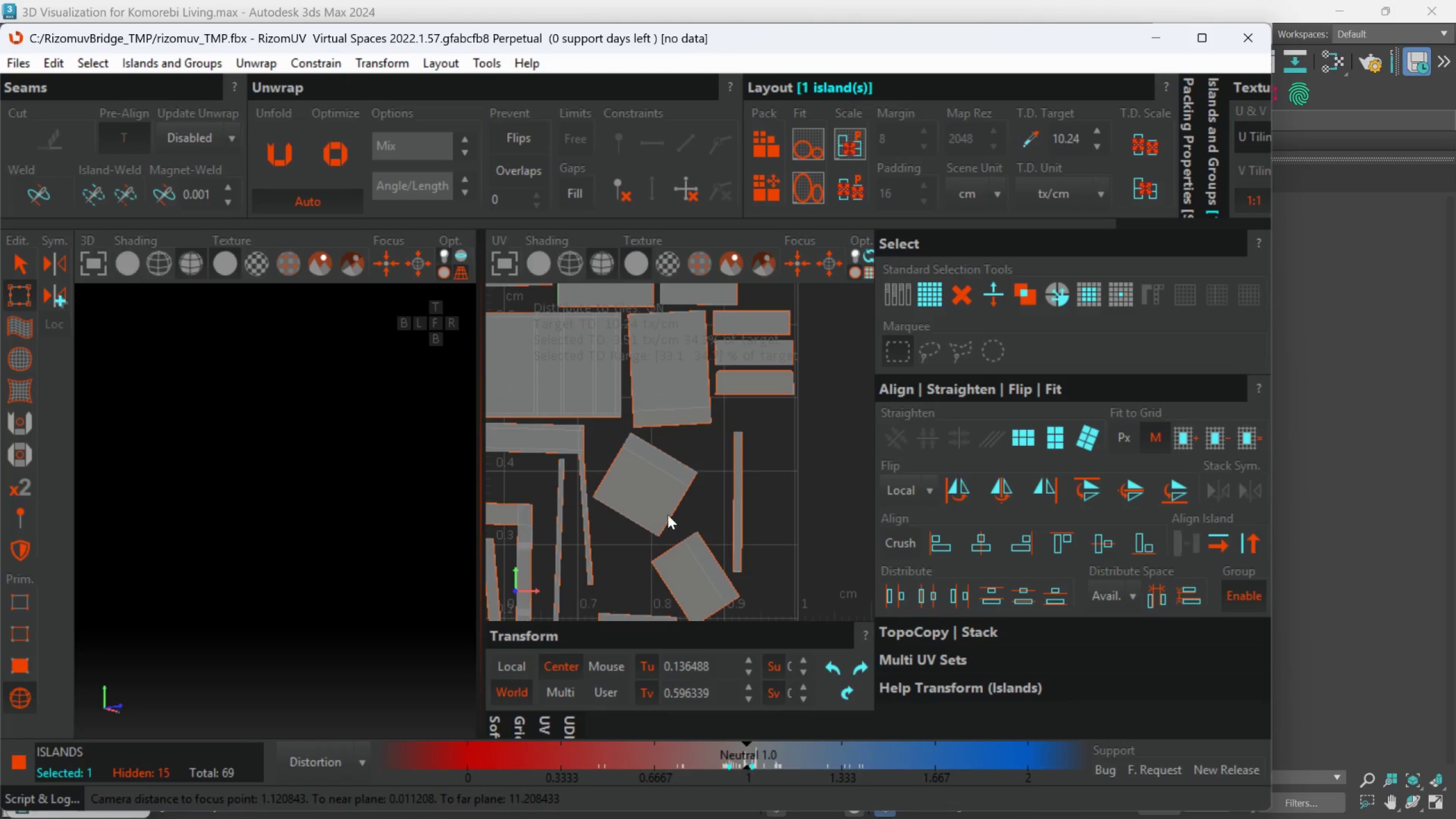 
left_click([1045, 444])
 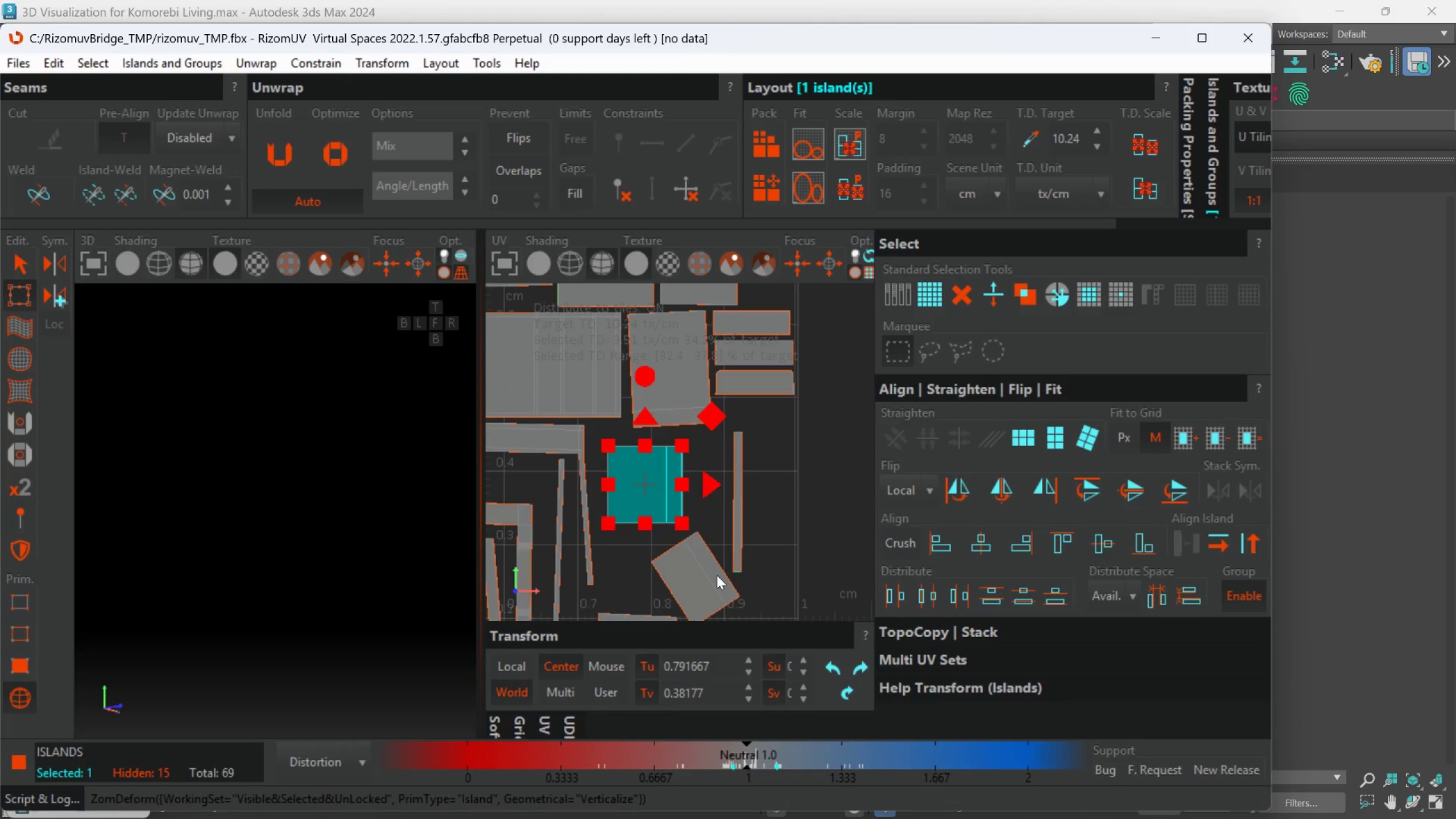 
left_click([717, 575])
 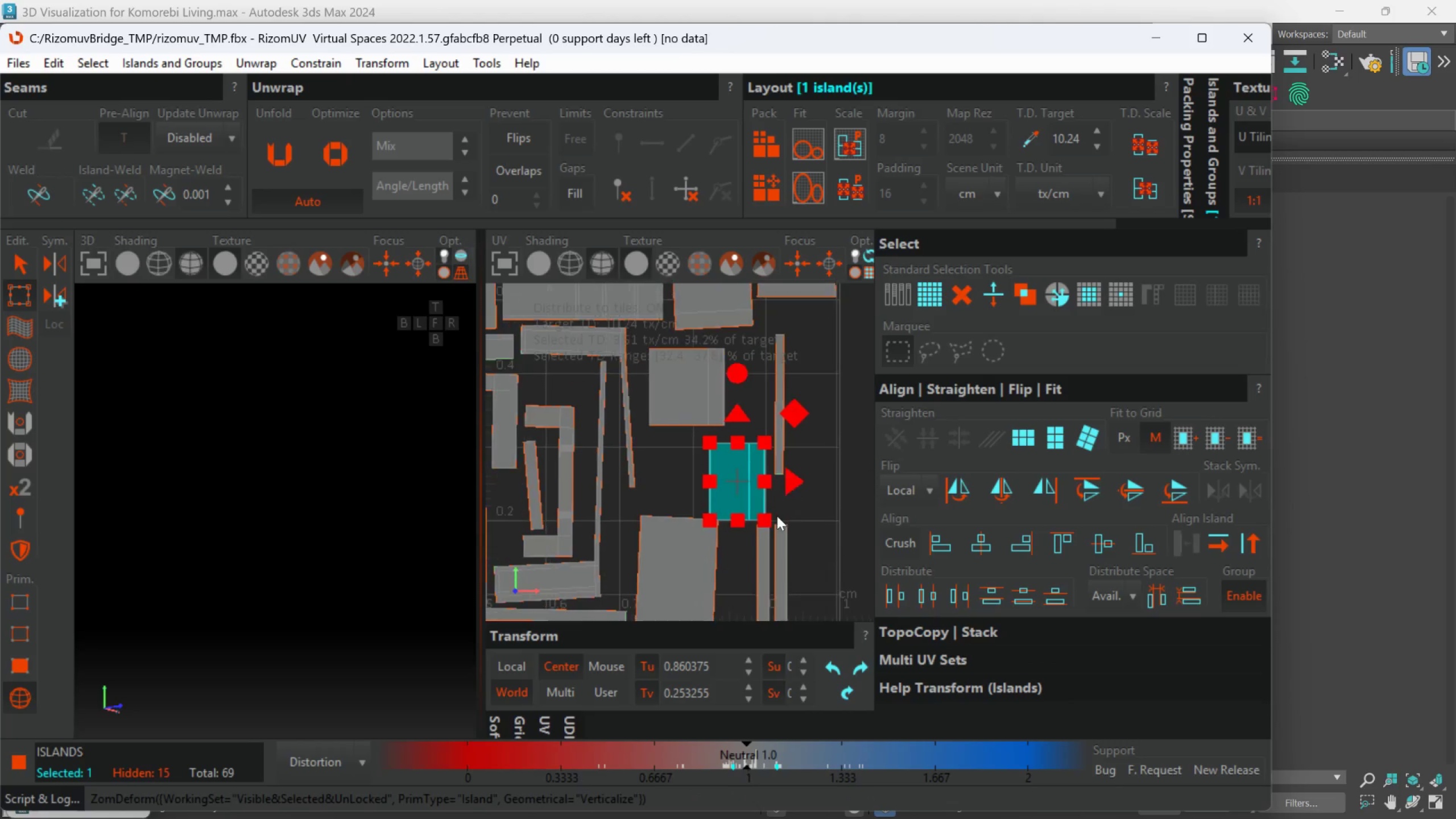 
scroll: coordinate [678, 585], scroll_direction: down, amount: 1.0
 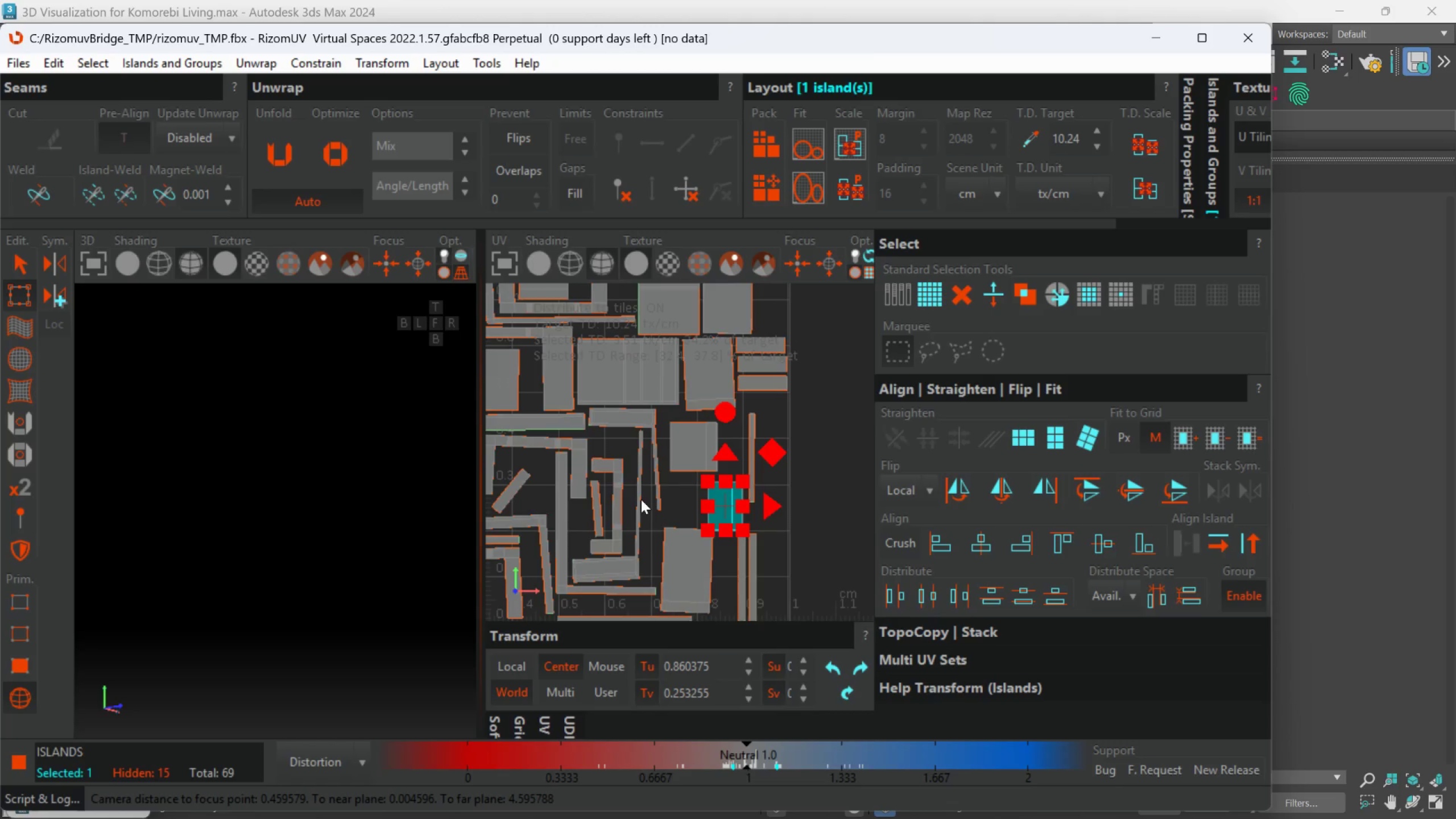 
scroll: coordinate [646, 497], scroll_direction: up, amount: 1.0
 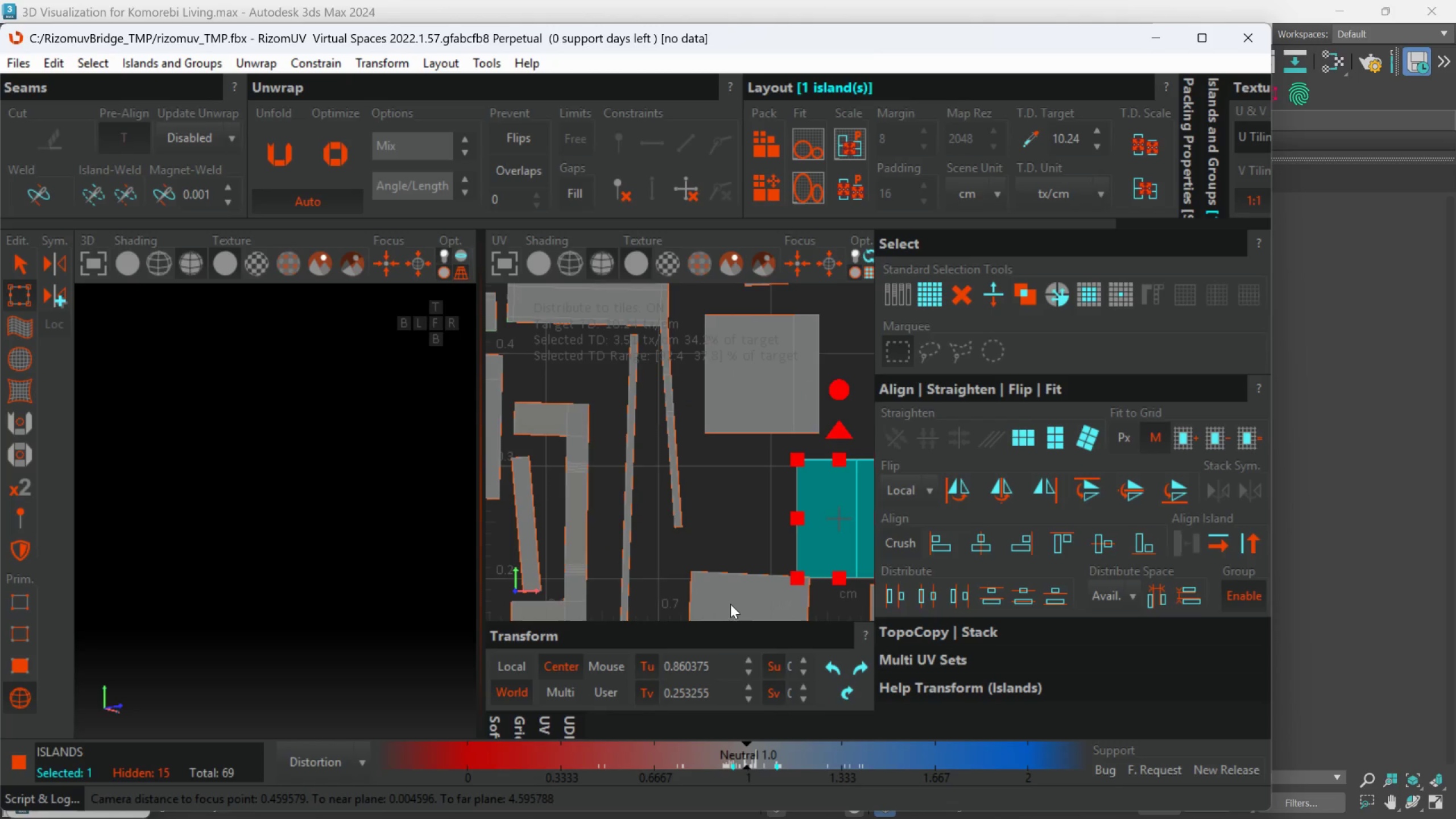 
left_click([732, 604])
 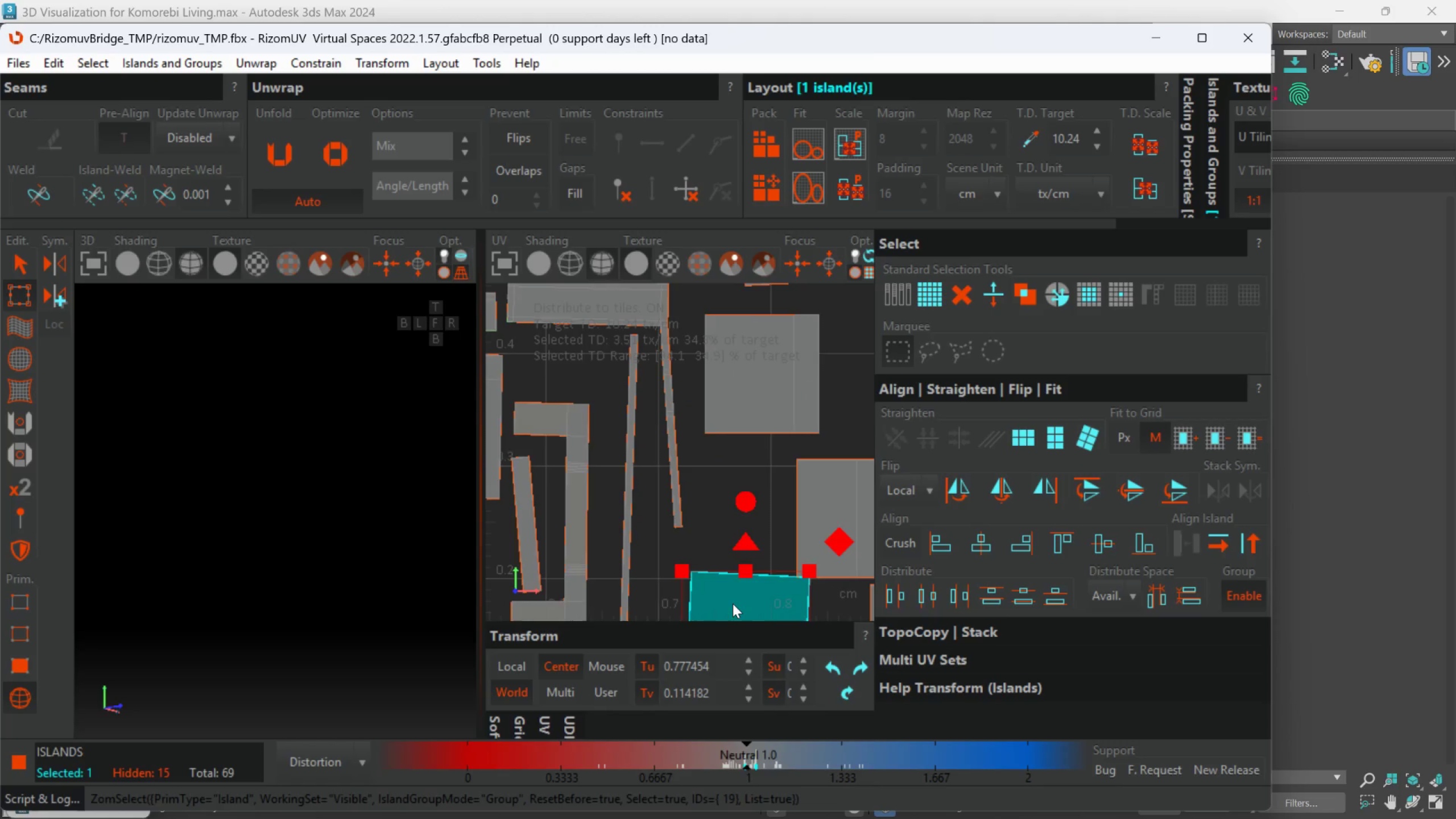 
scroll: coordinate [733, 603], scroll_direction: down, amount: 2.0
 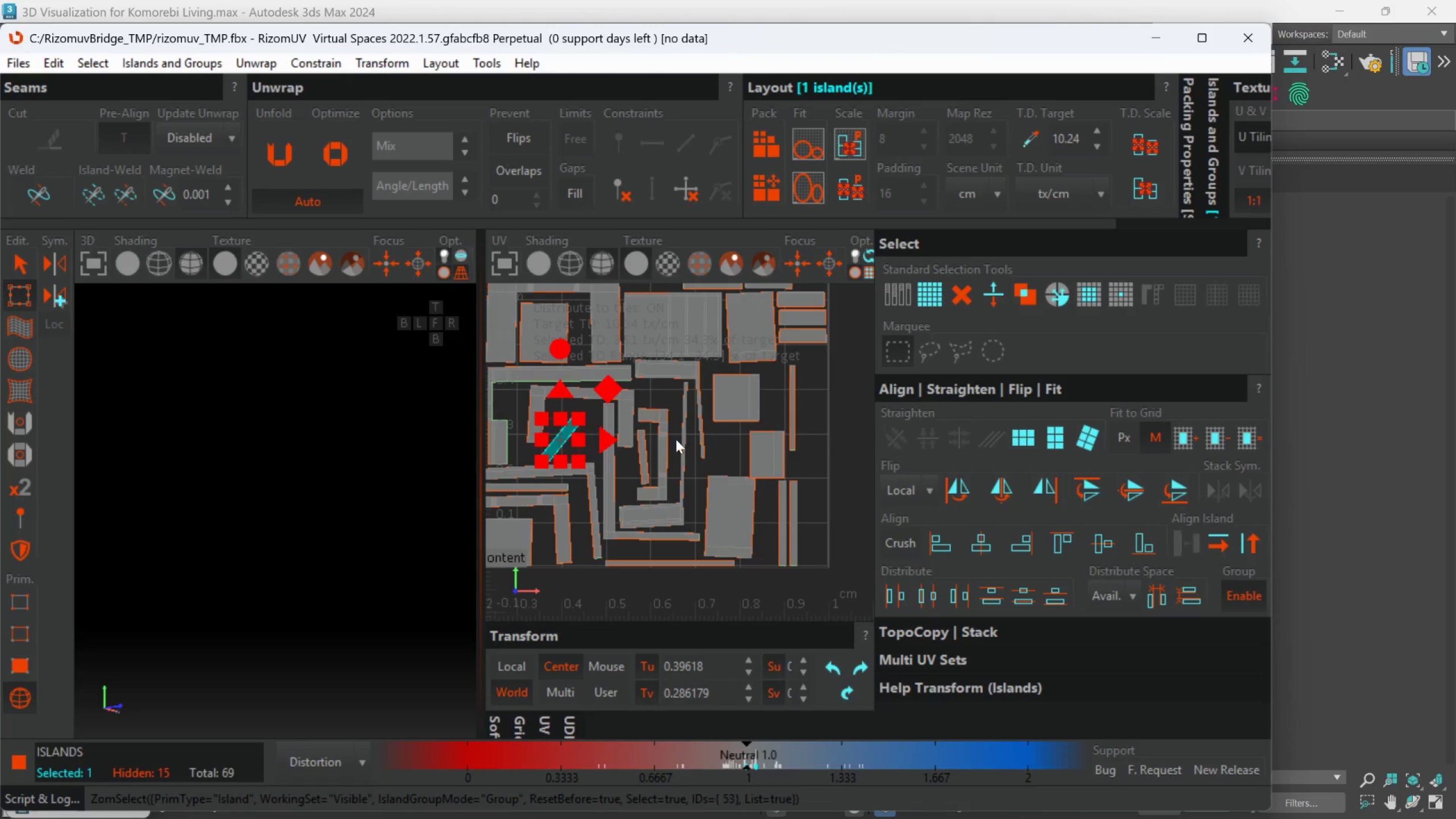 
left_click([1046, 432])
 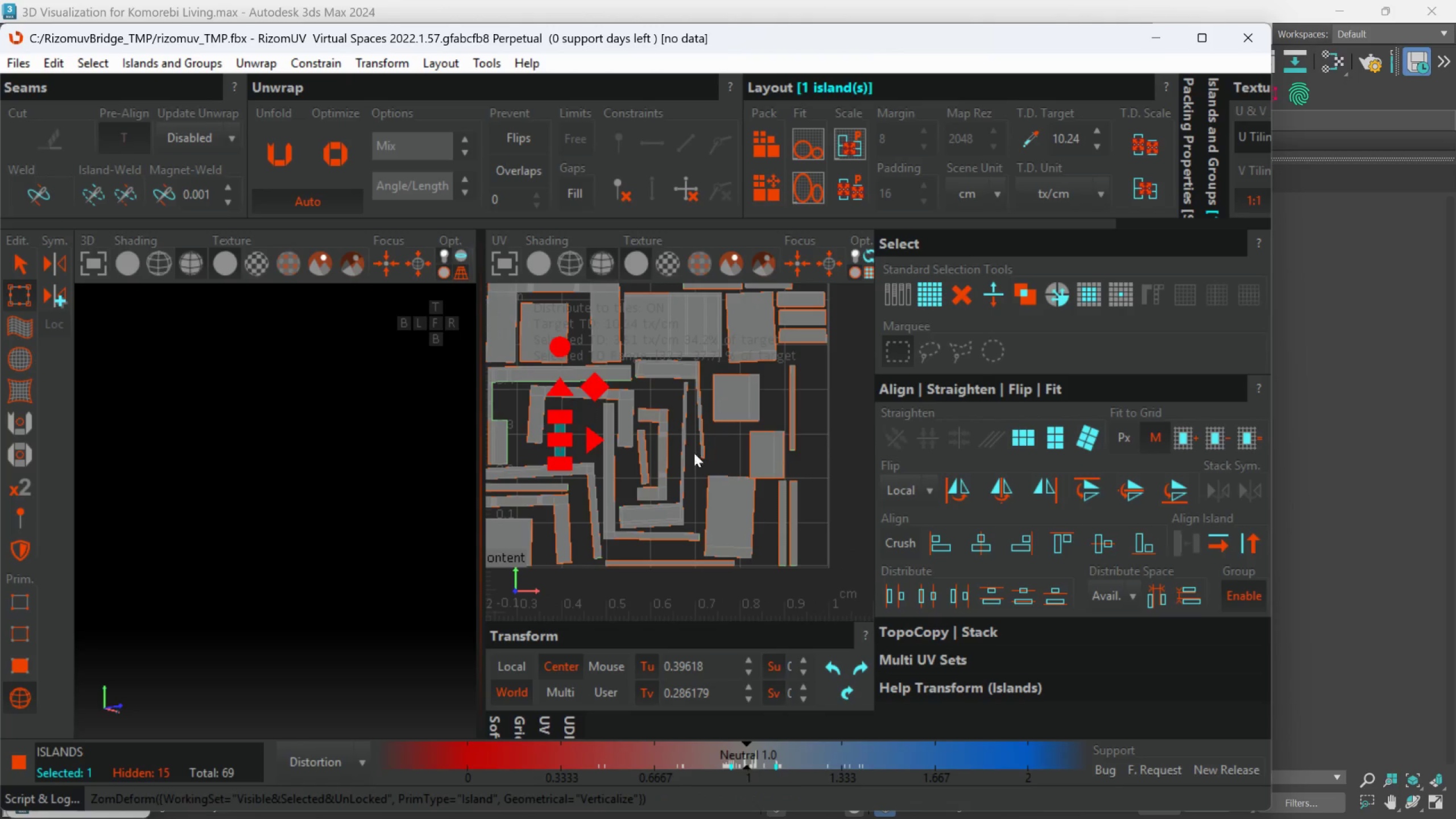 
left_click([645, 468])
 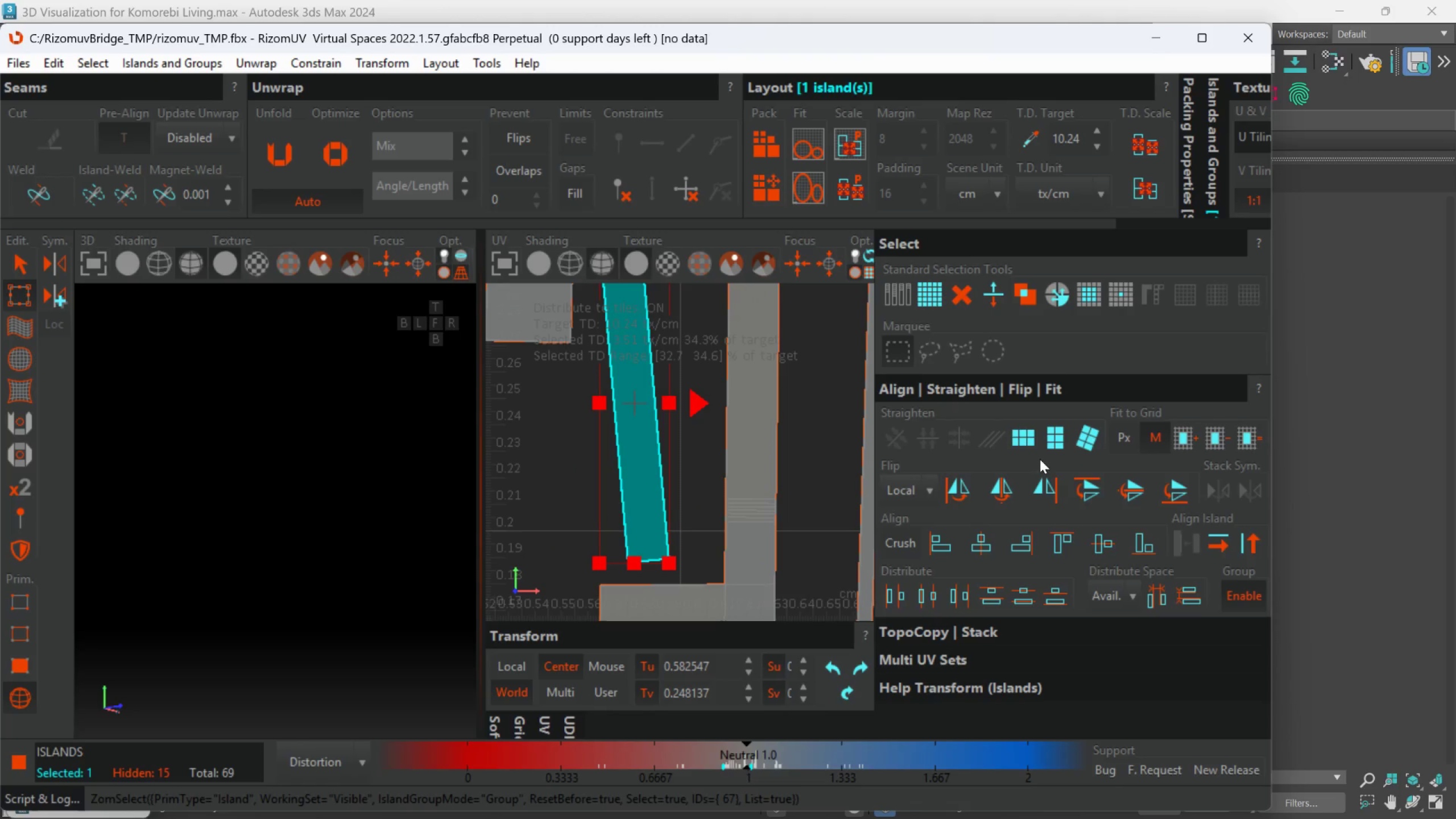 
scroll: coordinate [644, 468], scroll_direction: up, amount: 2.0
 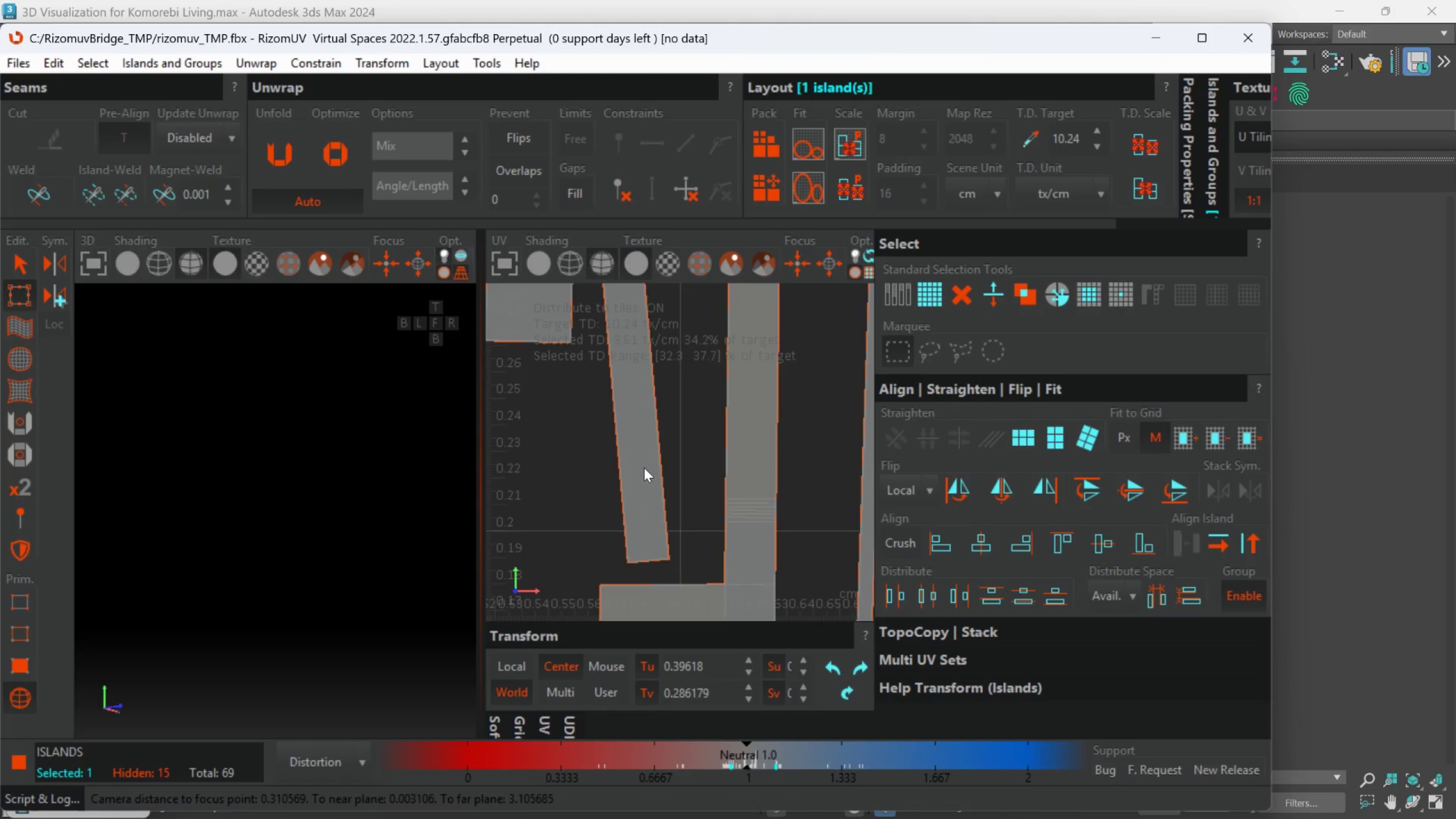 
left_click([1054, 446])
 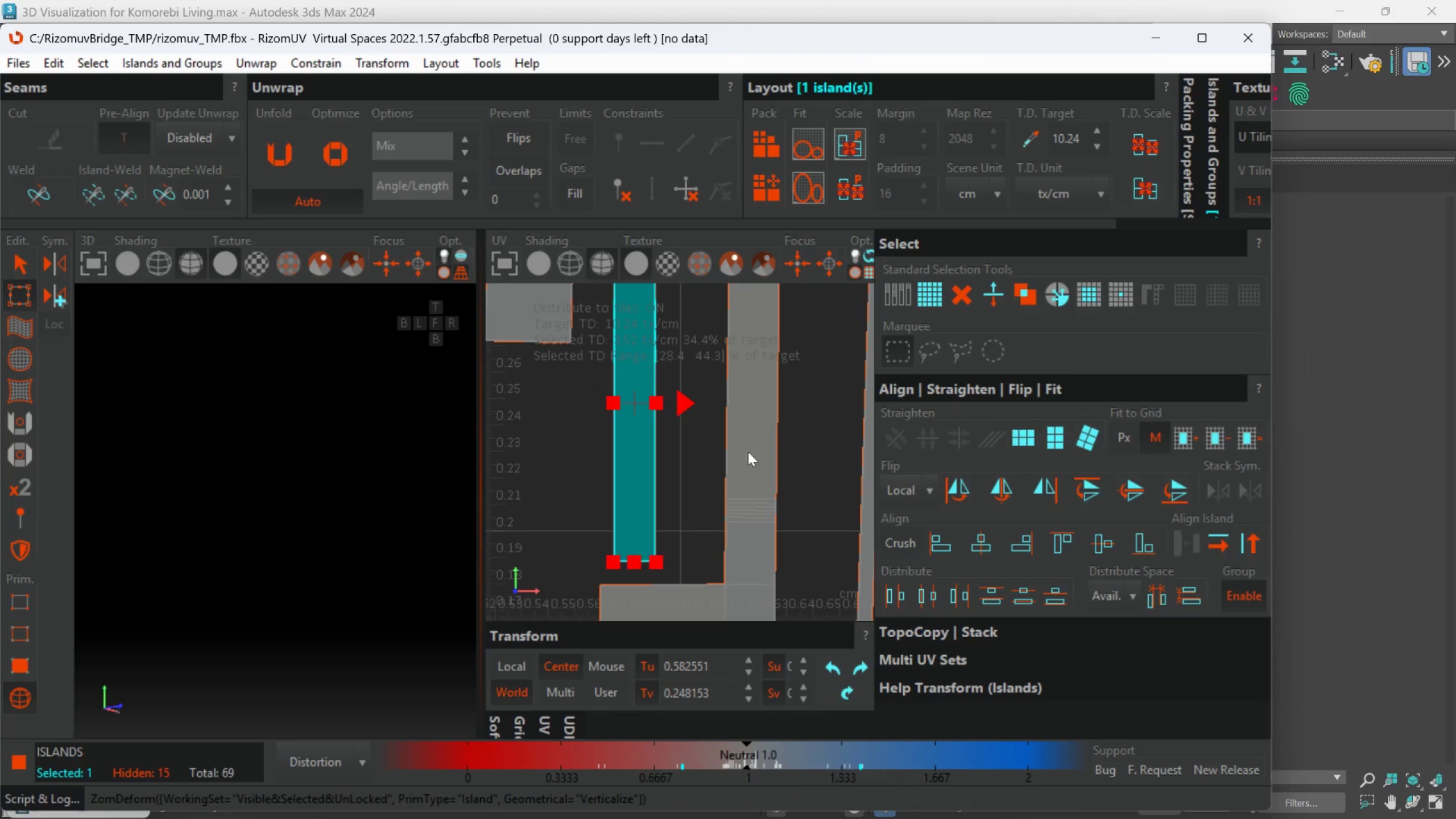 
scroll: coordinate [710, 512], scroll_direction: down, amount: 5.0
 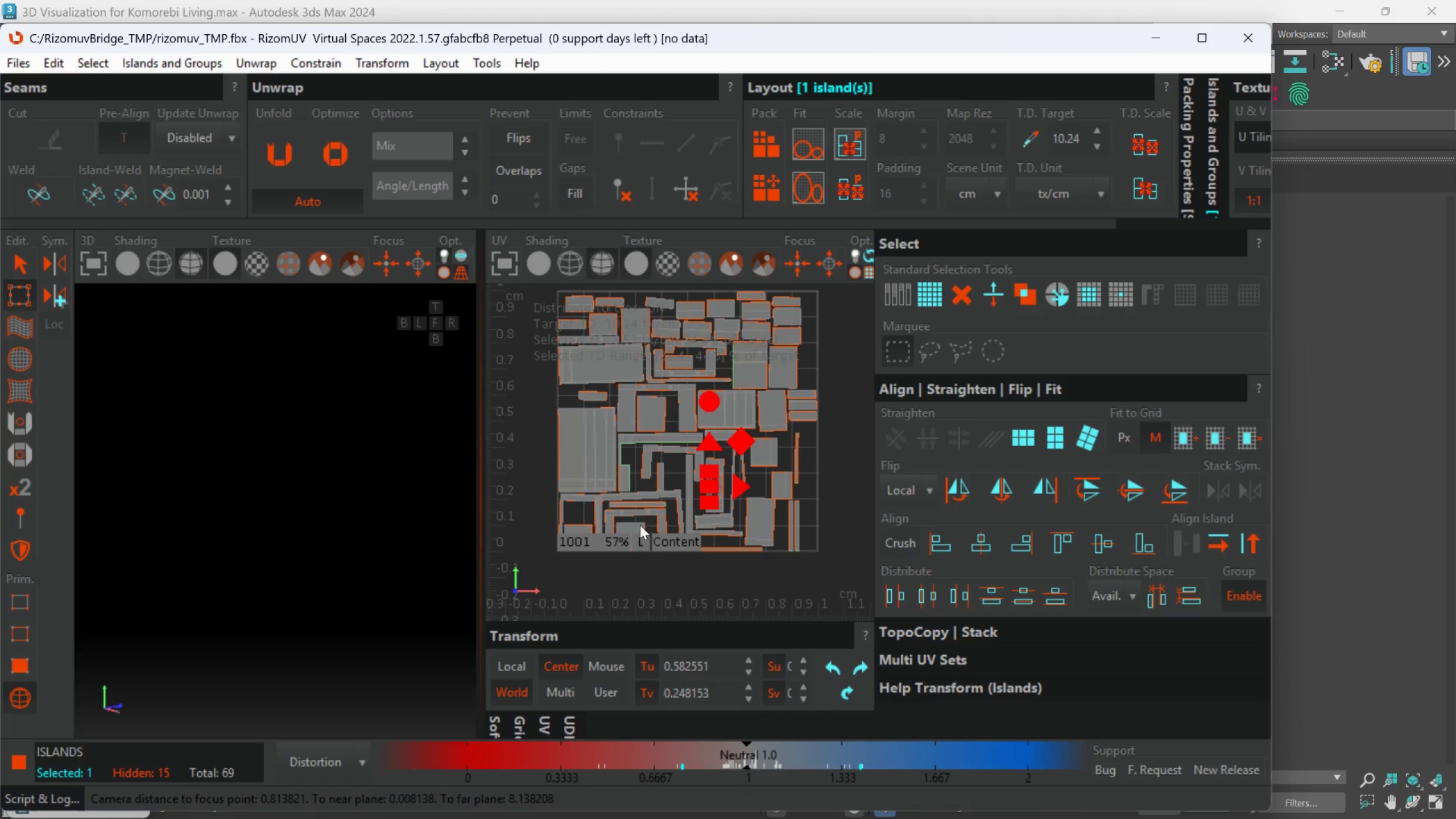 
scroll: coordinate [625, 527], scroll_direction: none, amount: 0.0
 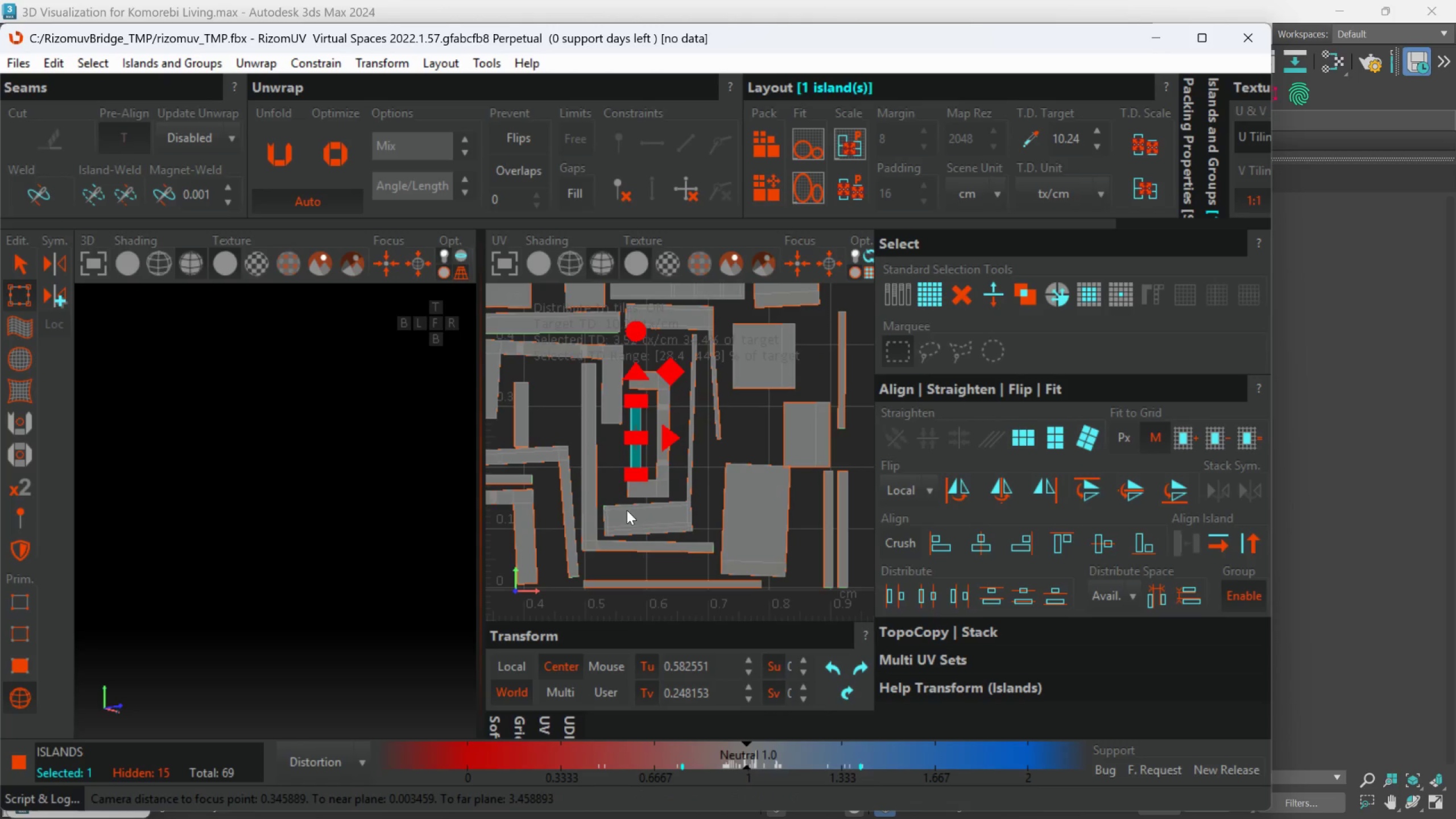 
scroll: coordinate [686, 511], scroll_direction: down, amount: 3.0
 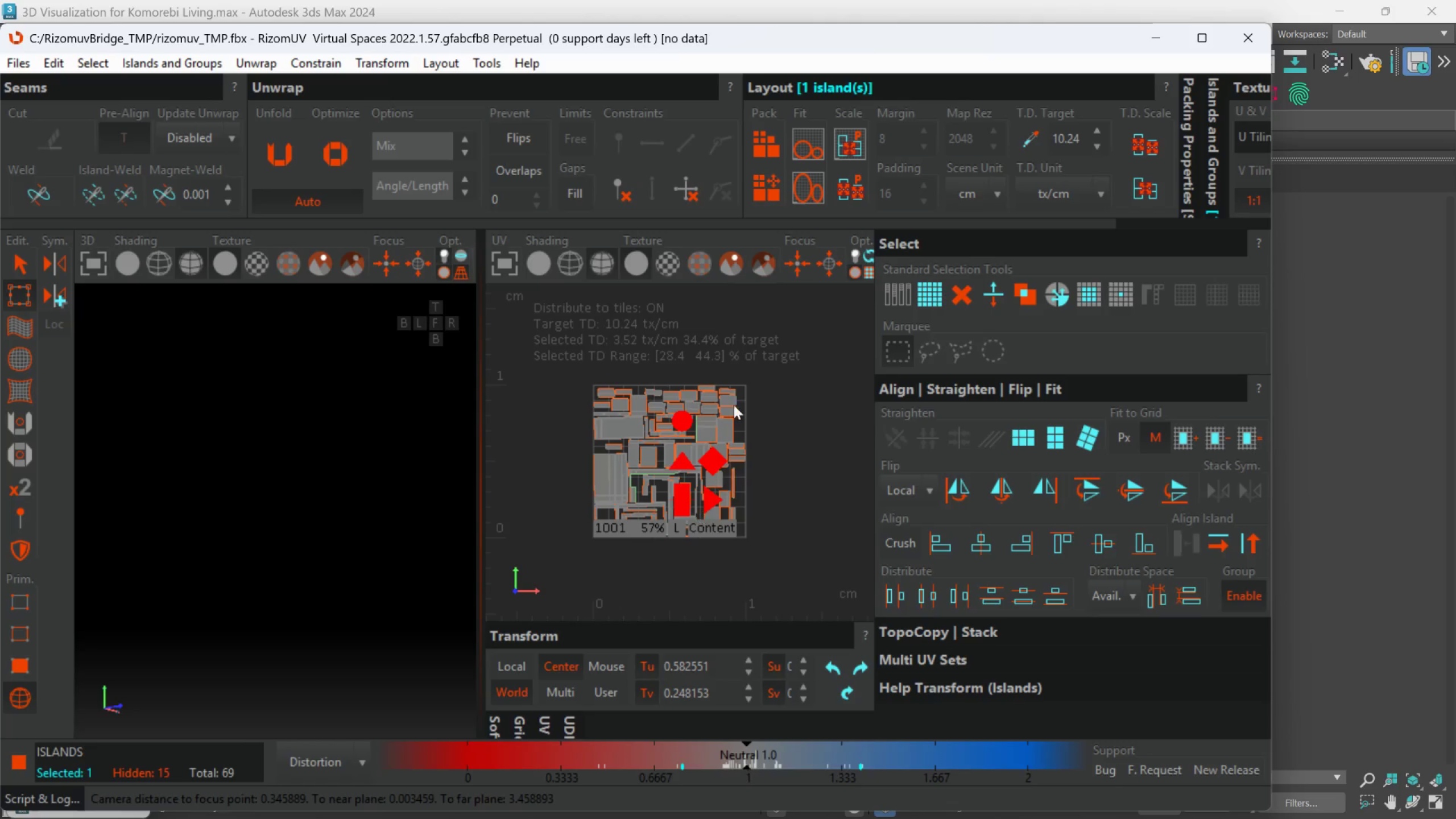 
scroll: coordinate [733, 380], scroll_direction: up, amount: 2.0
 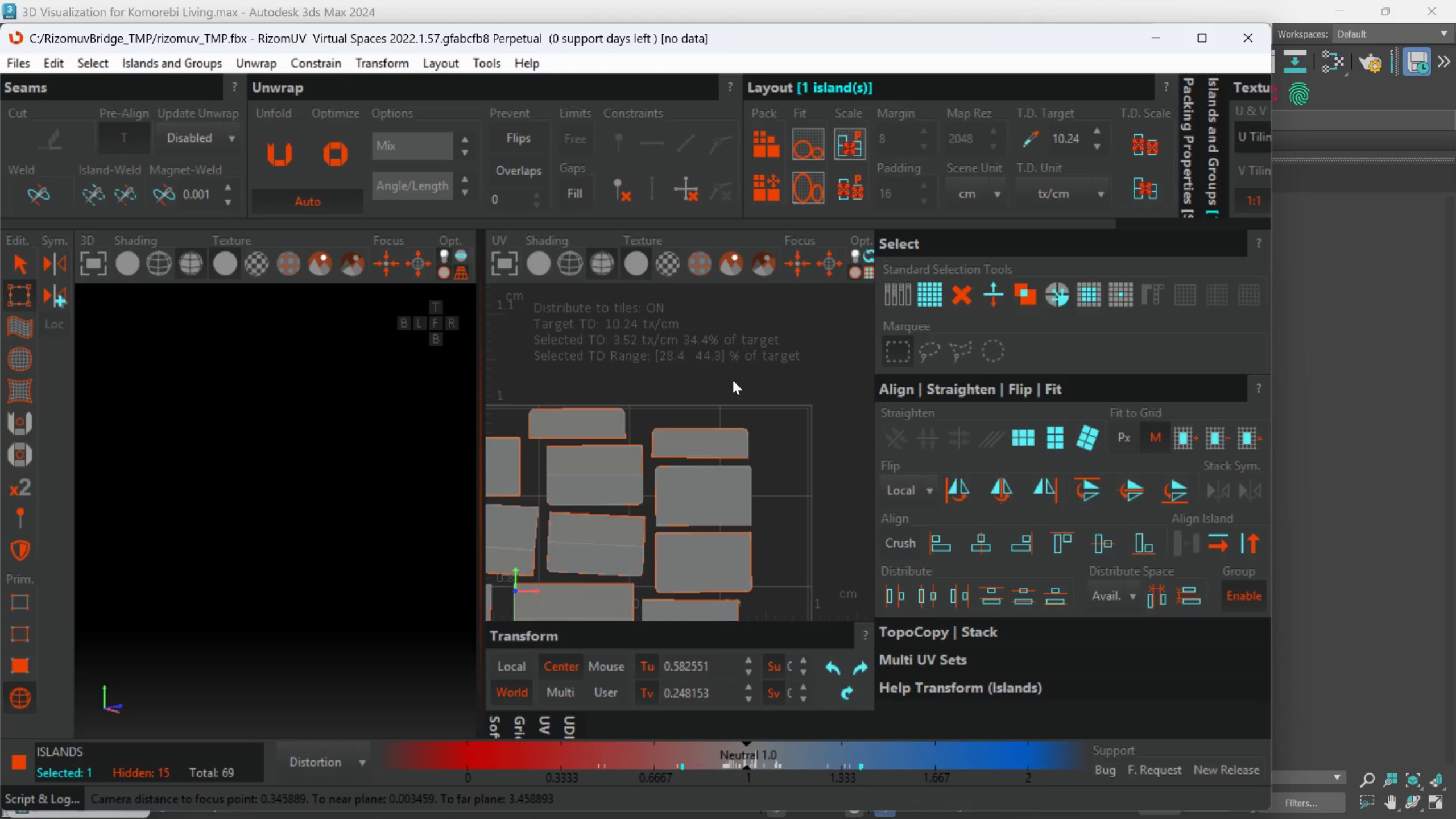 
scroll: coordinate [733, 382], scroll_direction: down, amount: 3.0
 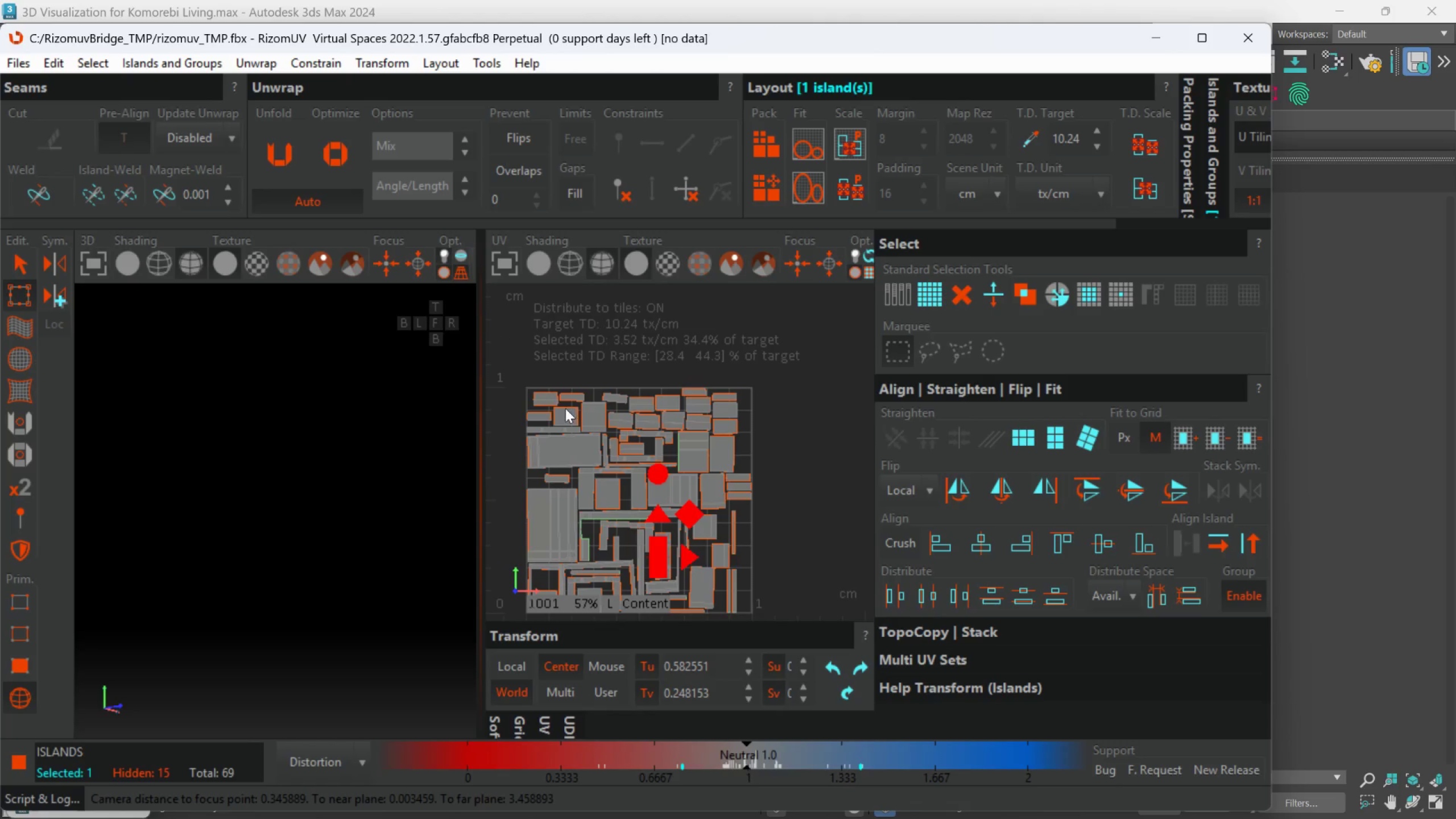 
scroll: coordinate [610, 390], scroll_direction: up, amount: 1.0
 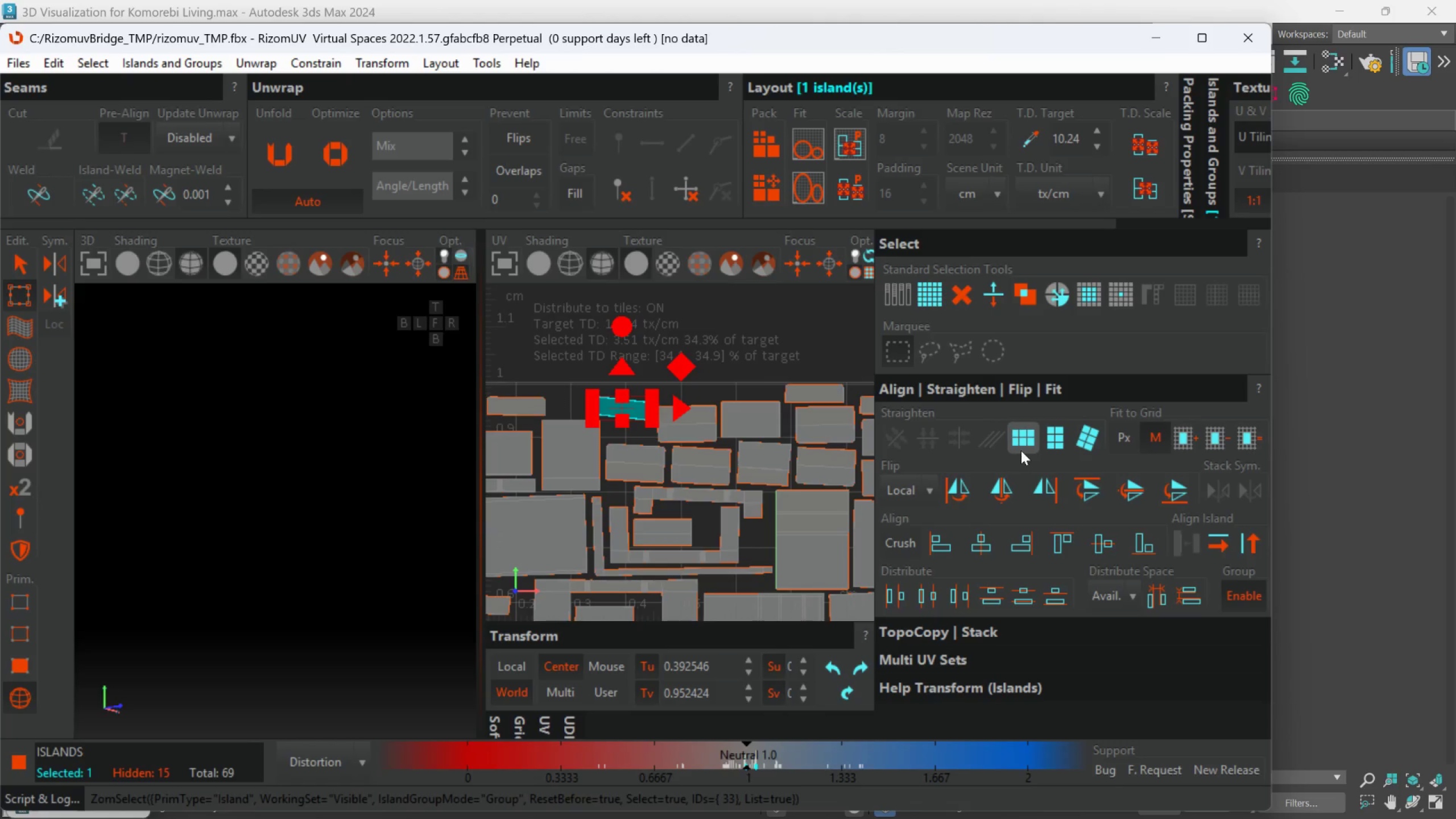 
left_click([1033, 450])
 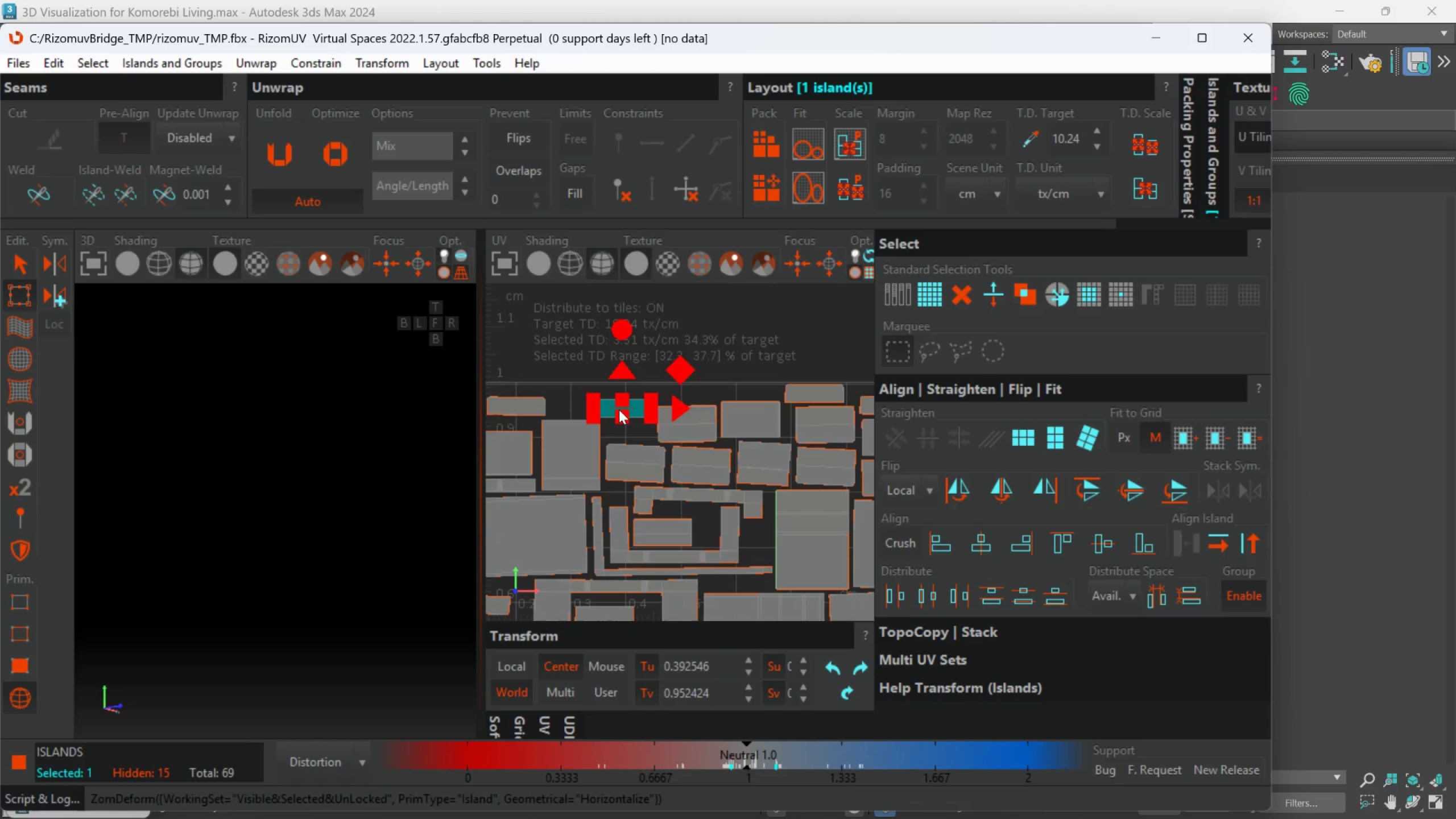 
scroll: coordinate [609, 422], scroll_direction: down, amount: 2.0
 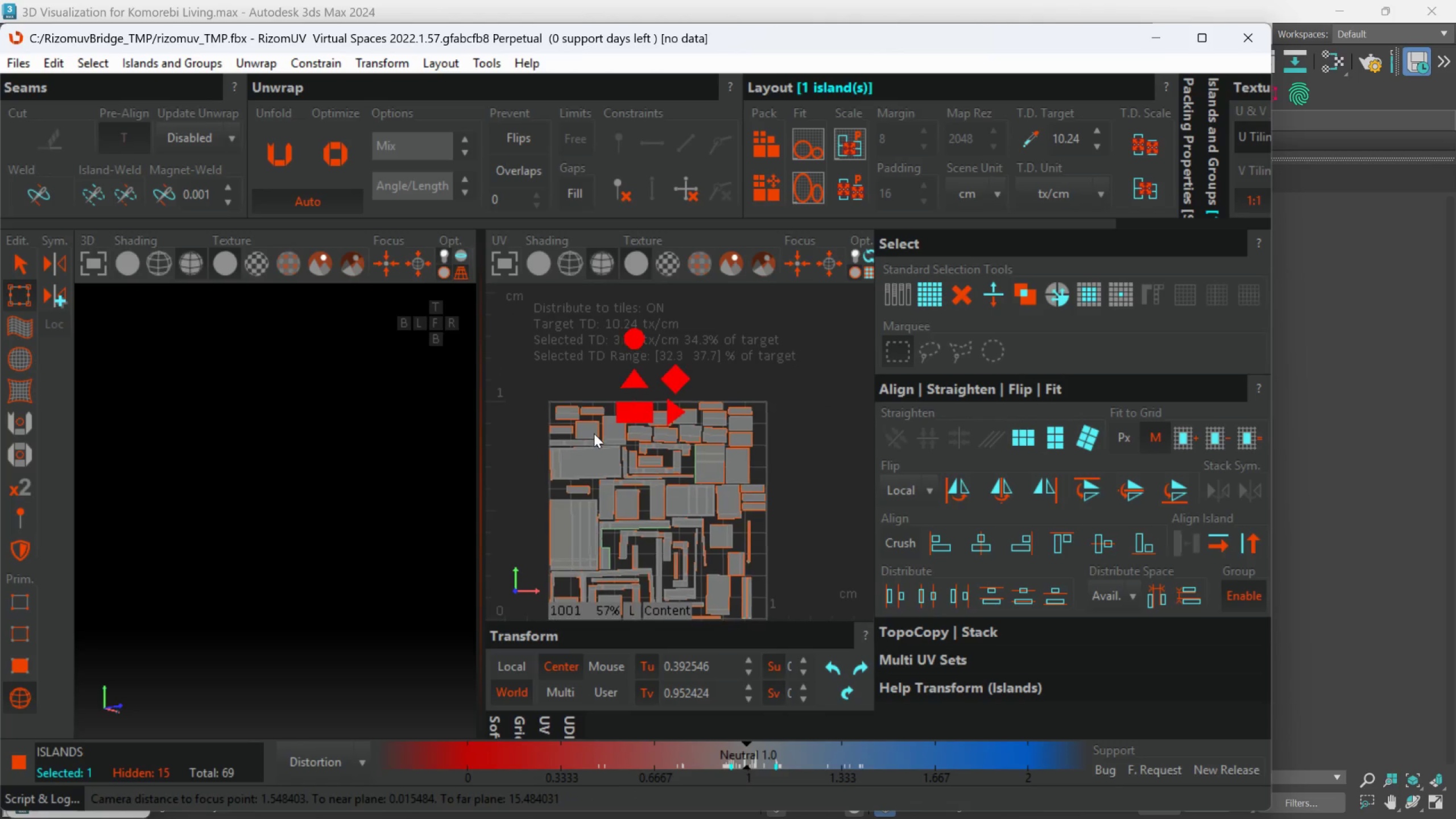 
scroll: coordinate [591, 435], scroll_direction: up, amount: 2.0
 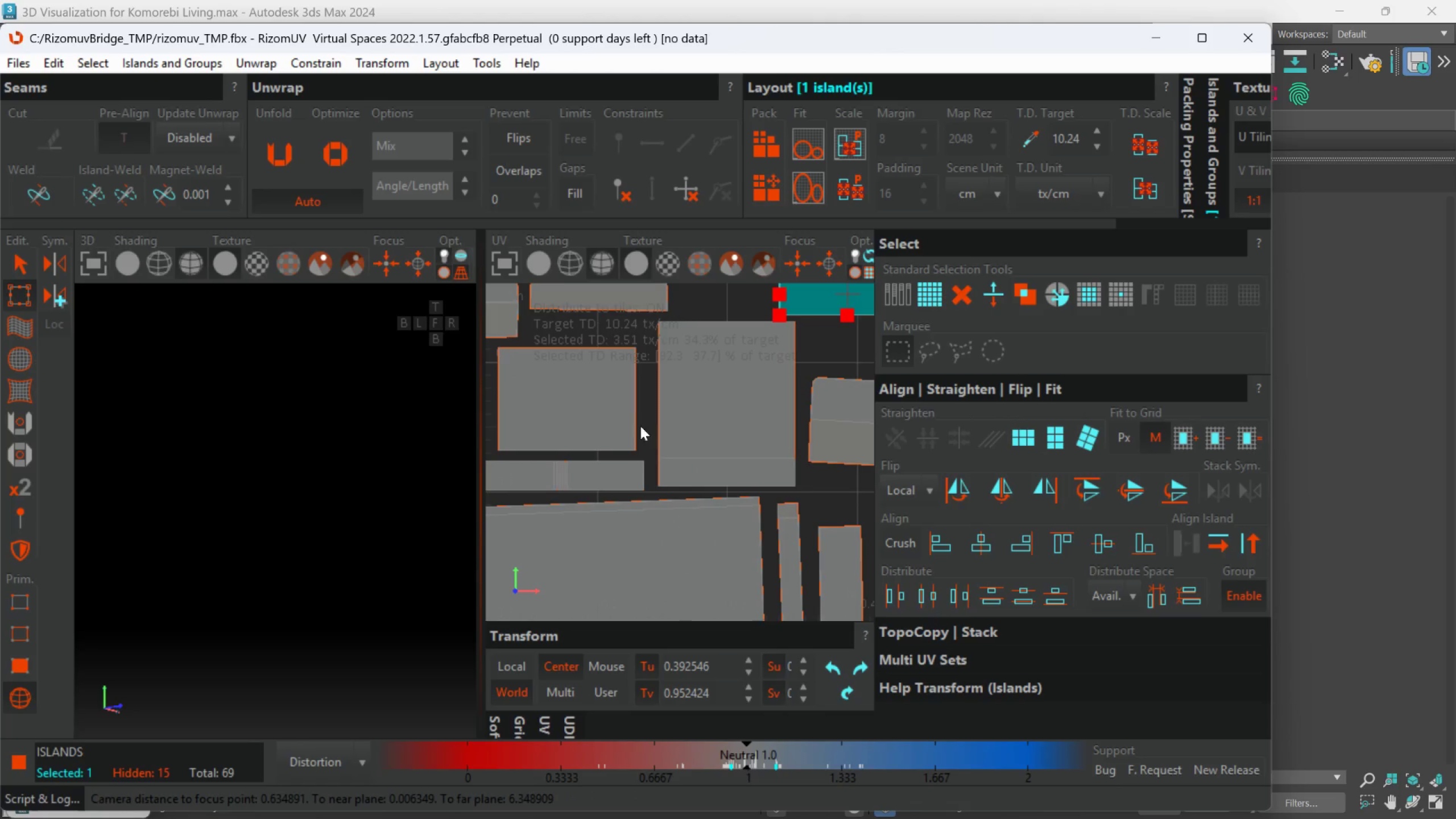 
scroll: coordinate [636, 435], scroll_direction: down, amount: 4.0
 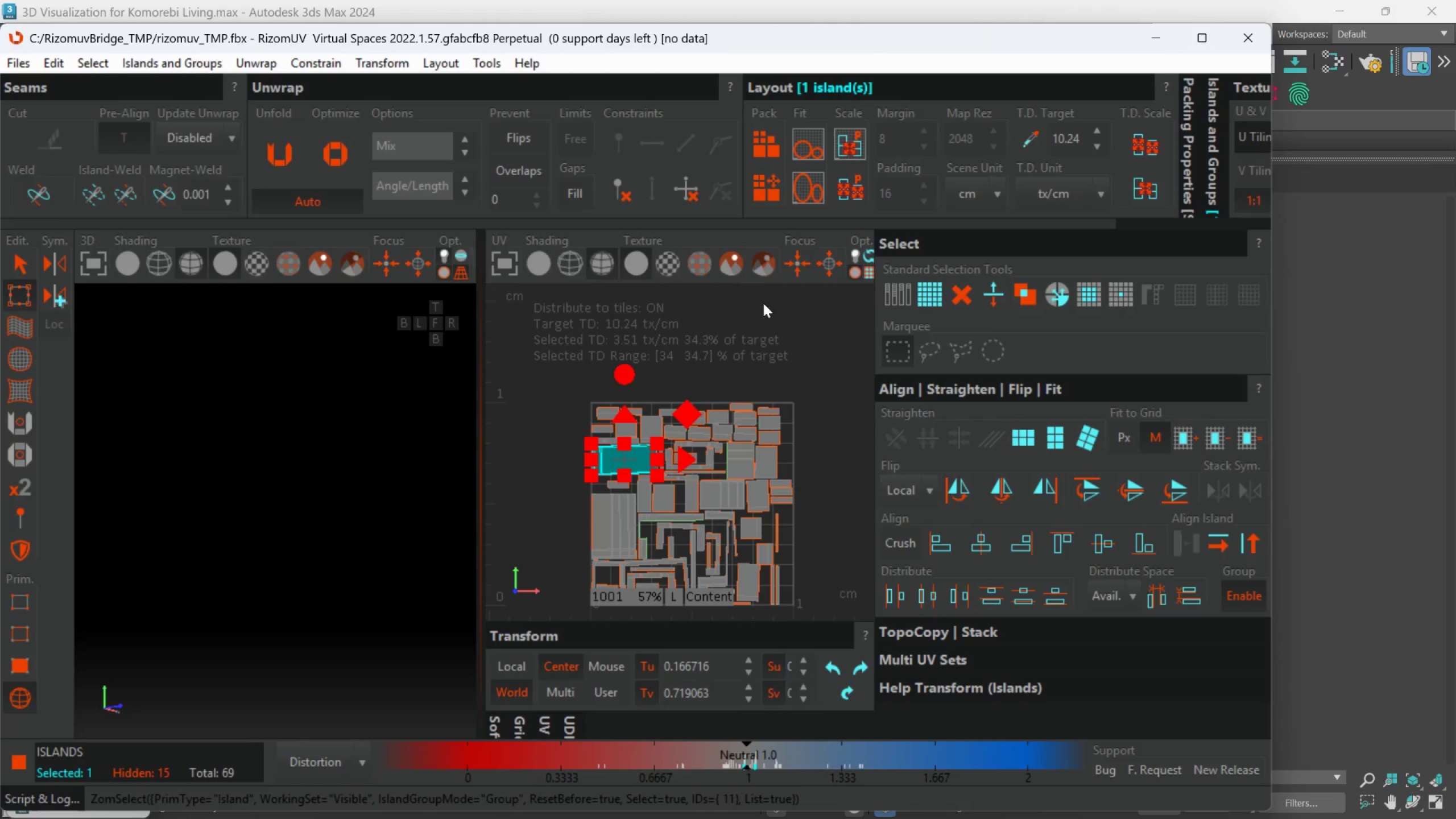 
left_click([765, 197])
 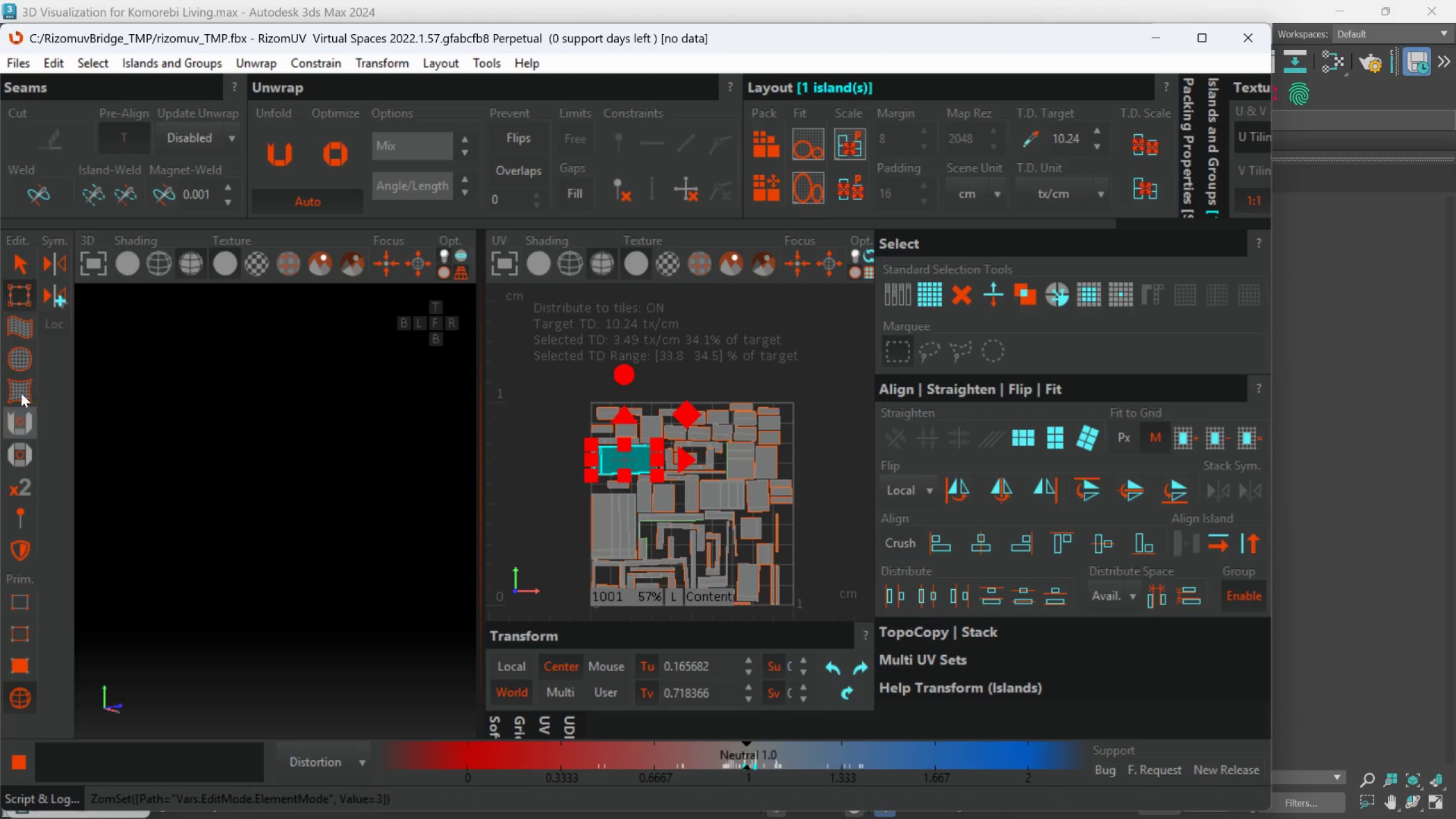 
left_click([23, 264])
 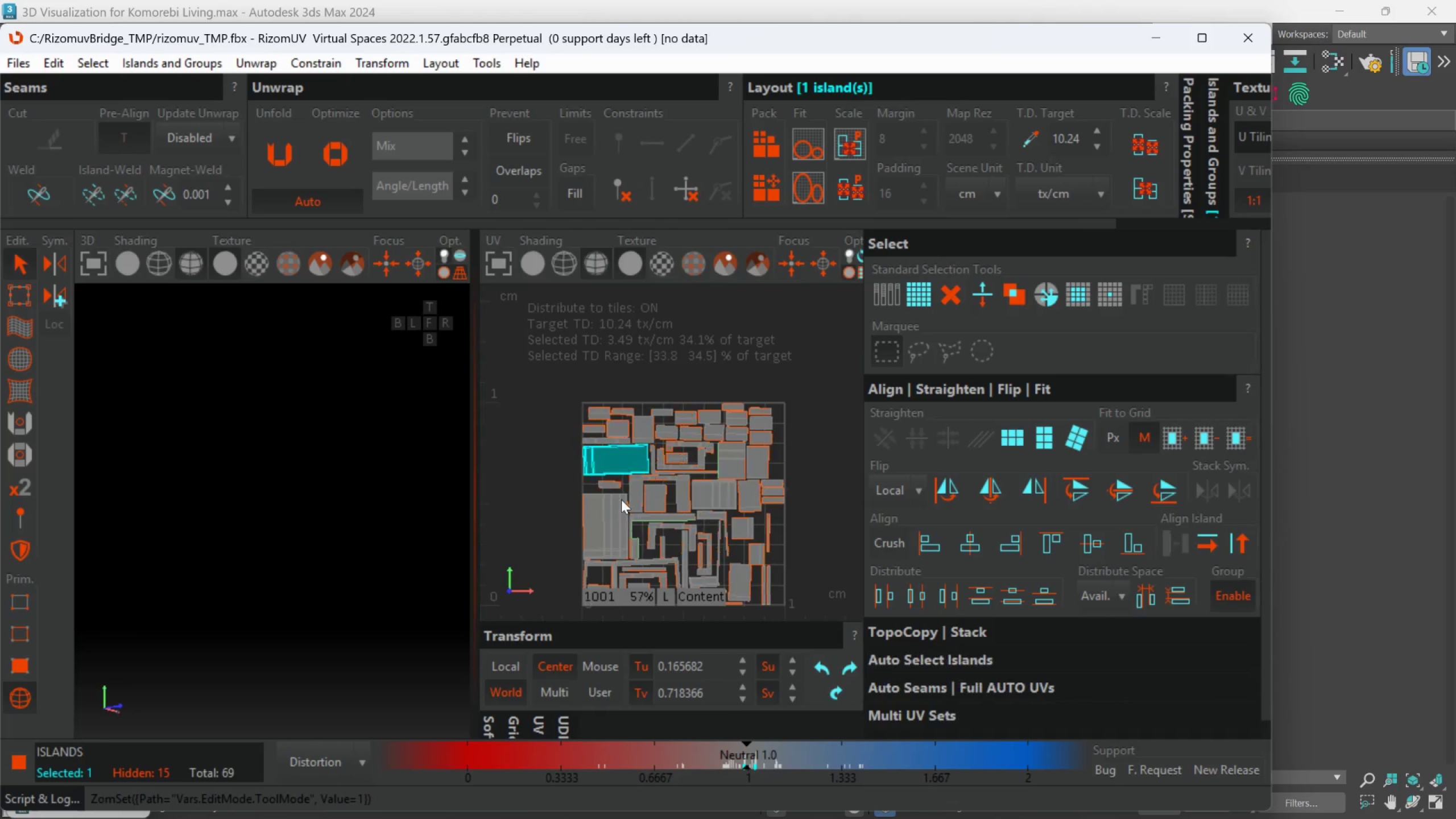 
left_click_drag(start_coordinate=[784, 590], to_coordinate=[578, 378])
 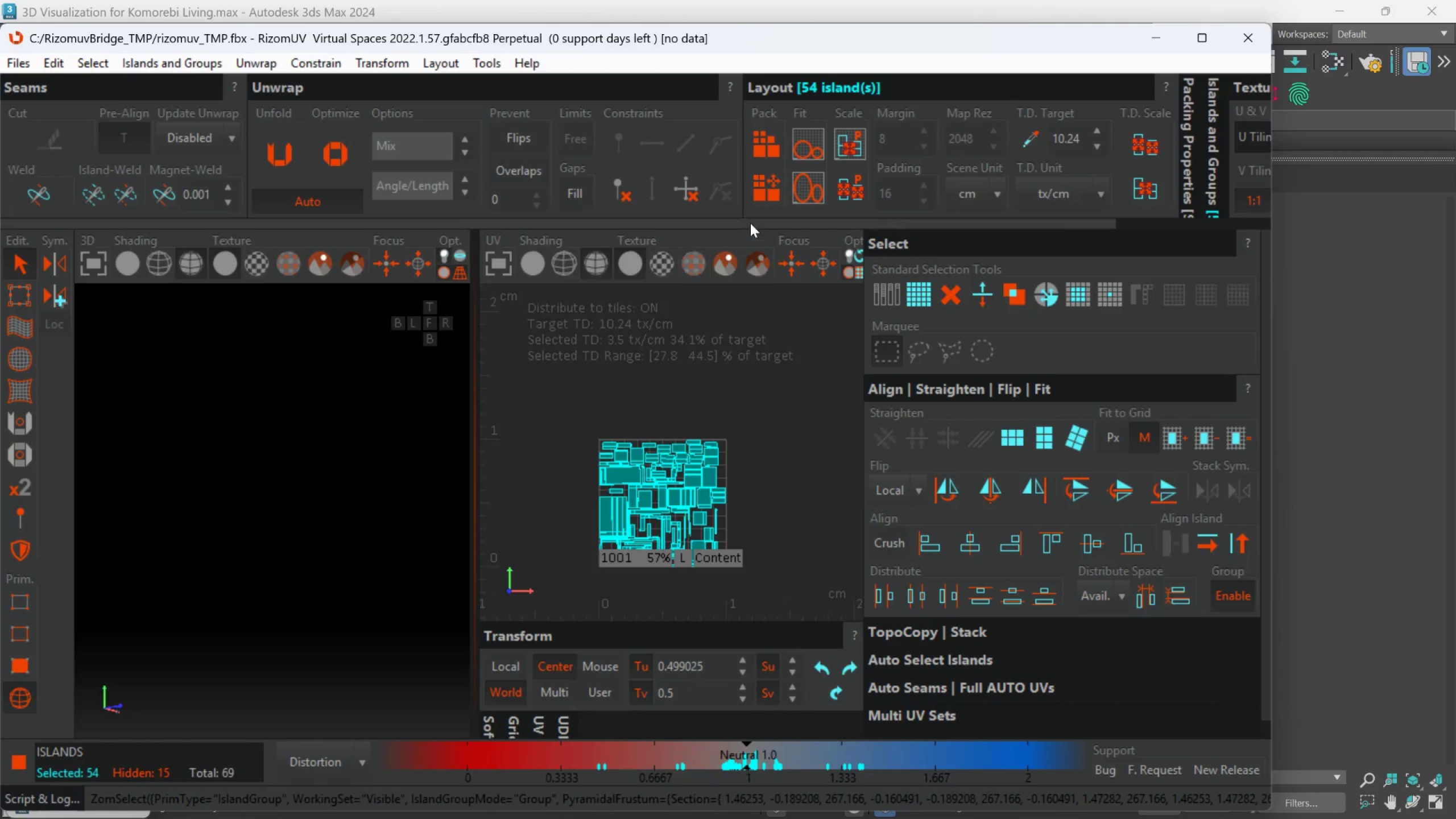 
scroll: coordinate [627, 501], scroll_direction: down, amount: 1.0
 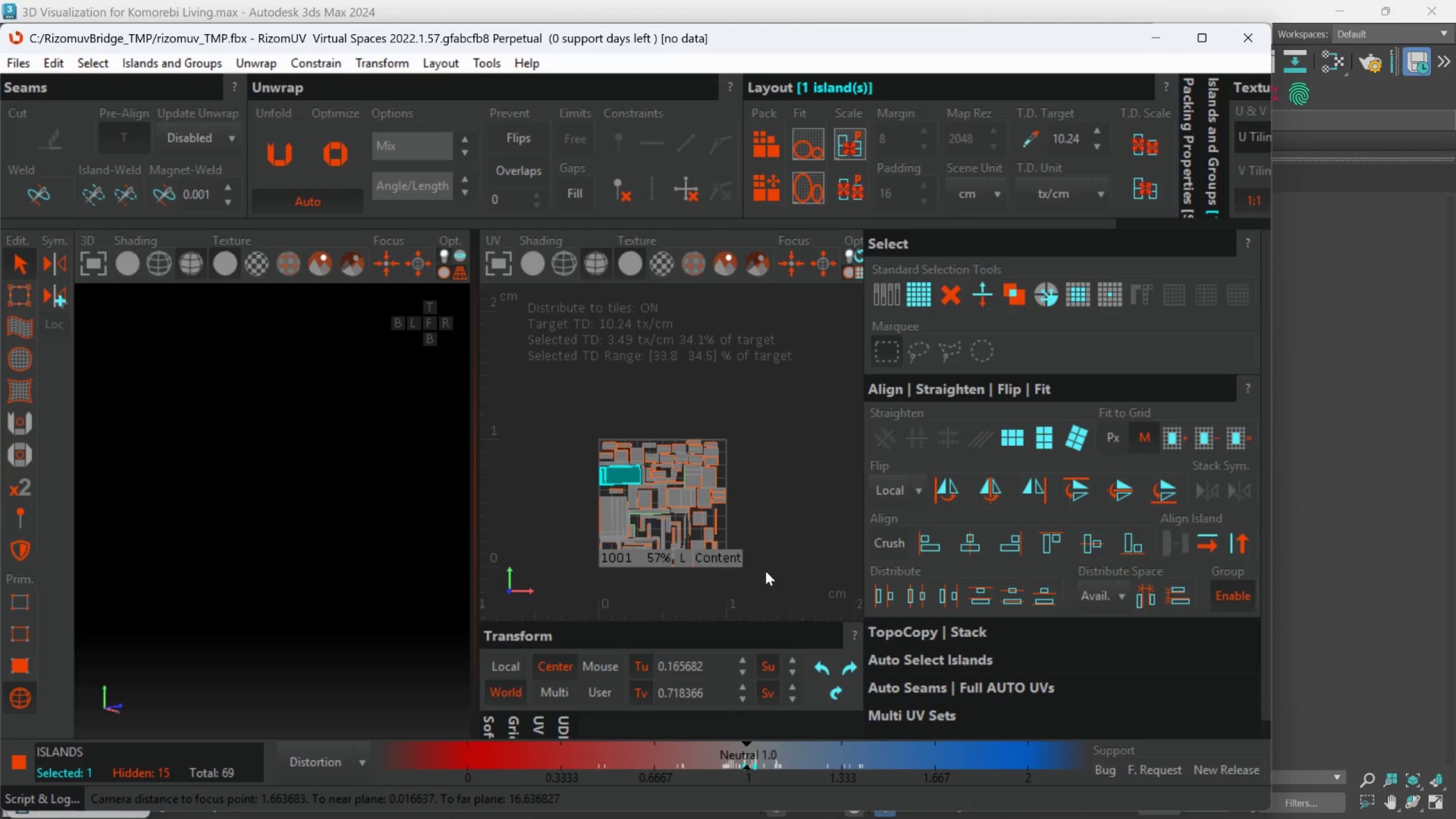 
left_click([758, 193])
 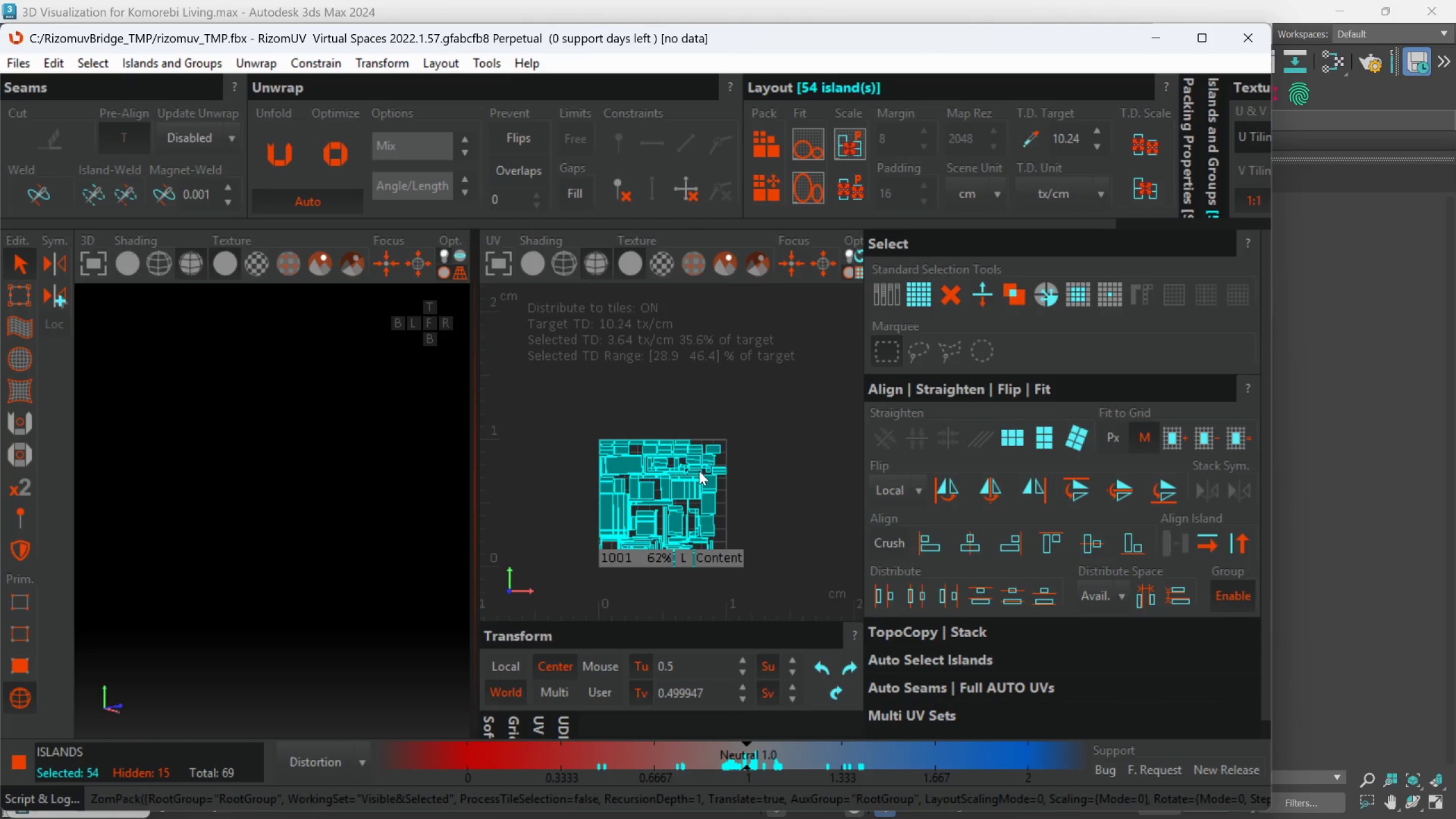 
scroll: coordinate [699, 471], scroll_direction: up, amount: 1.0
 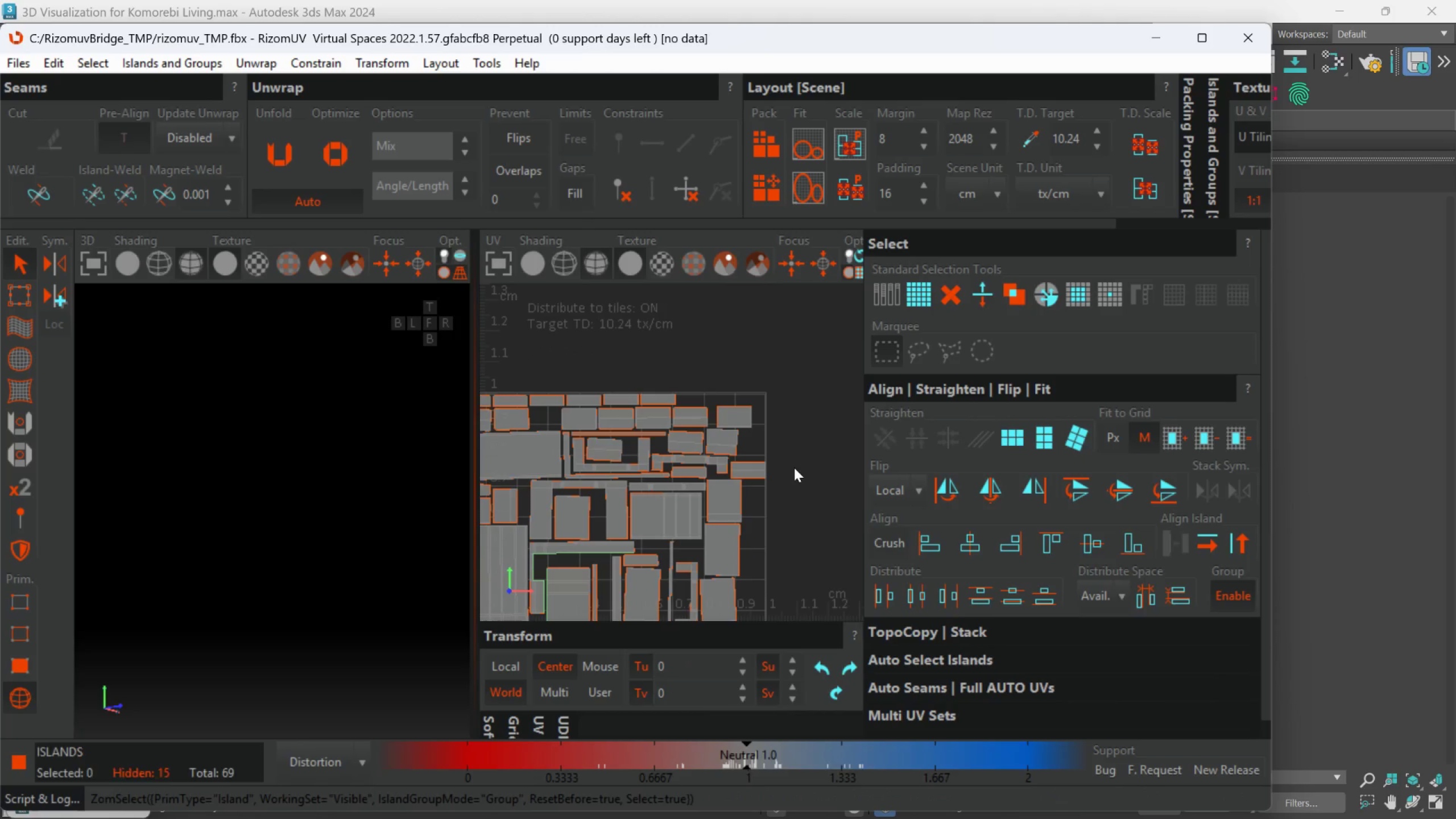 
scroll: coordinate [780, 486], scroll_direction: down, amount: 1.0
 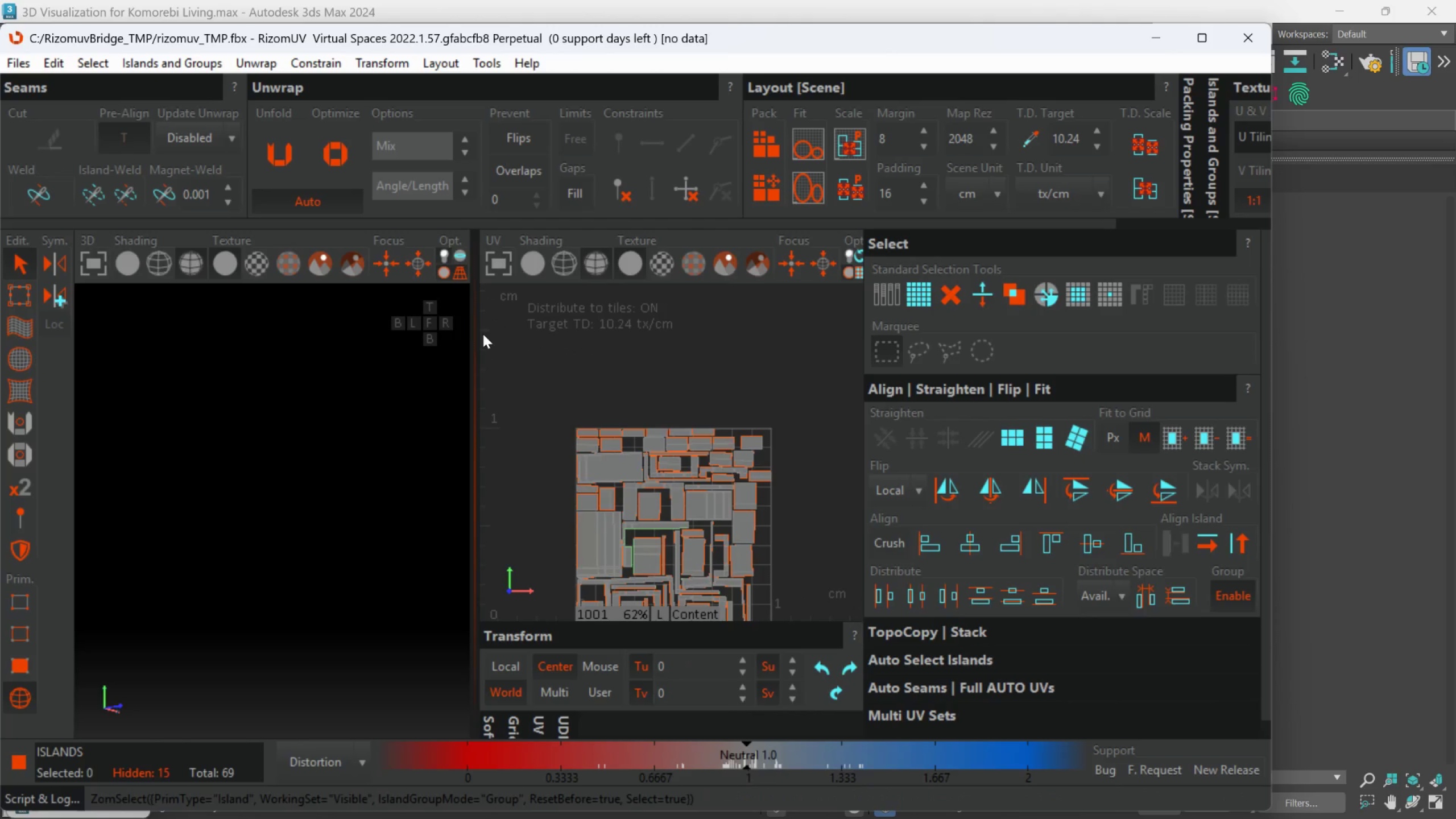 
left_click_drag(start_coordinate=[476, 338], to_coordinate=[679, 365])
 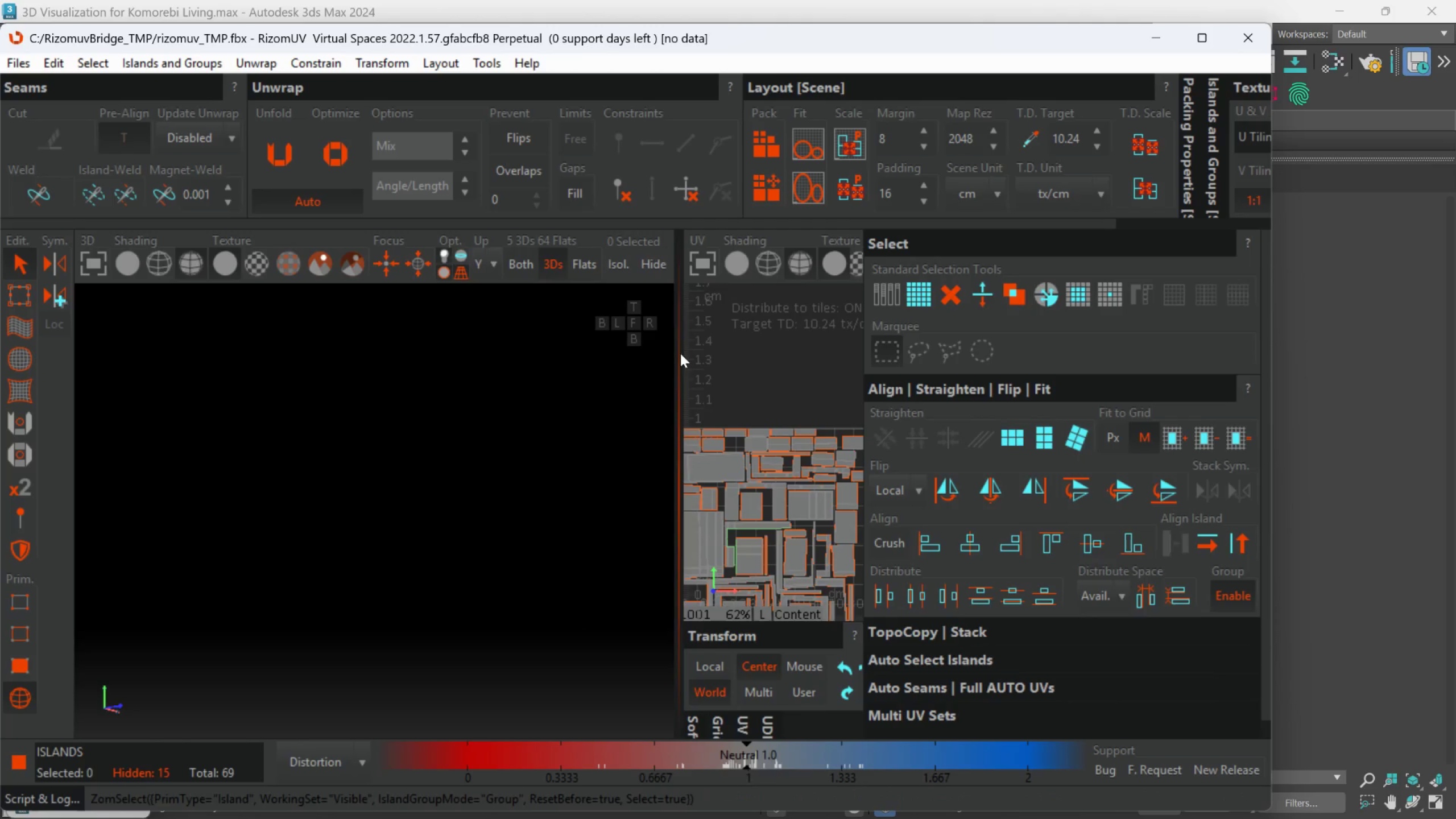 
left_click_drag(start_coordinate=[683, 352], to_coordinate=[726, 355])
 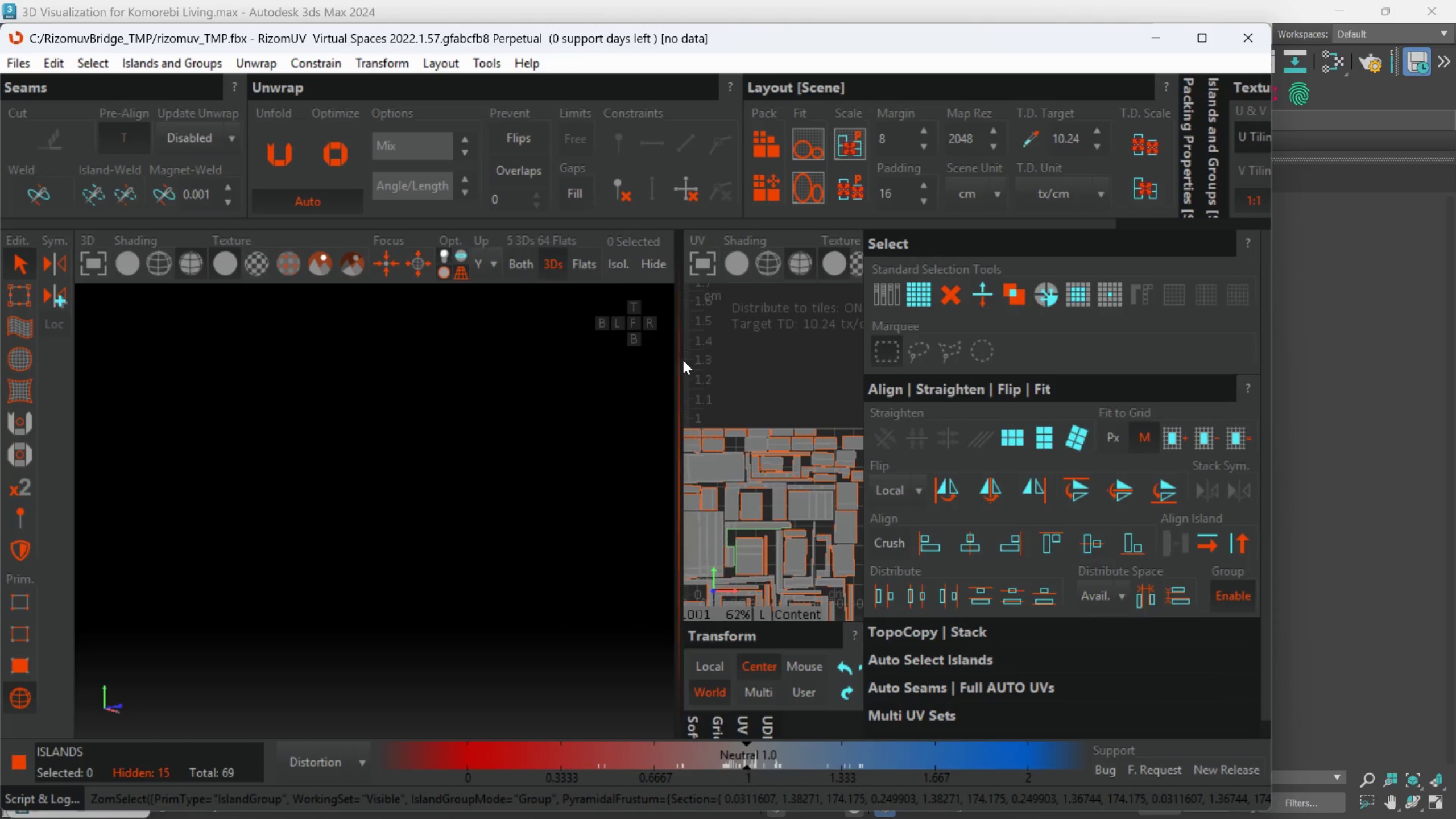 
left_click_drag(start_coordinate=[679, 361], to_coordinate=[728, 361])
 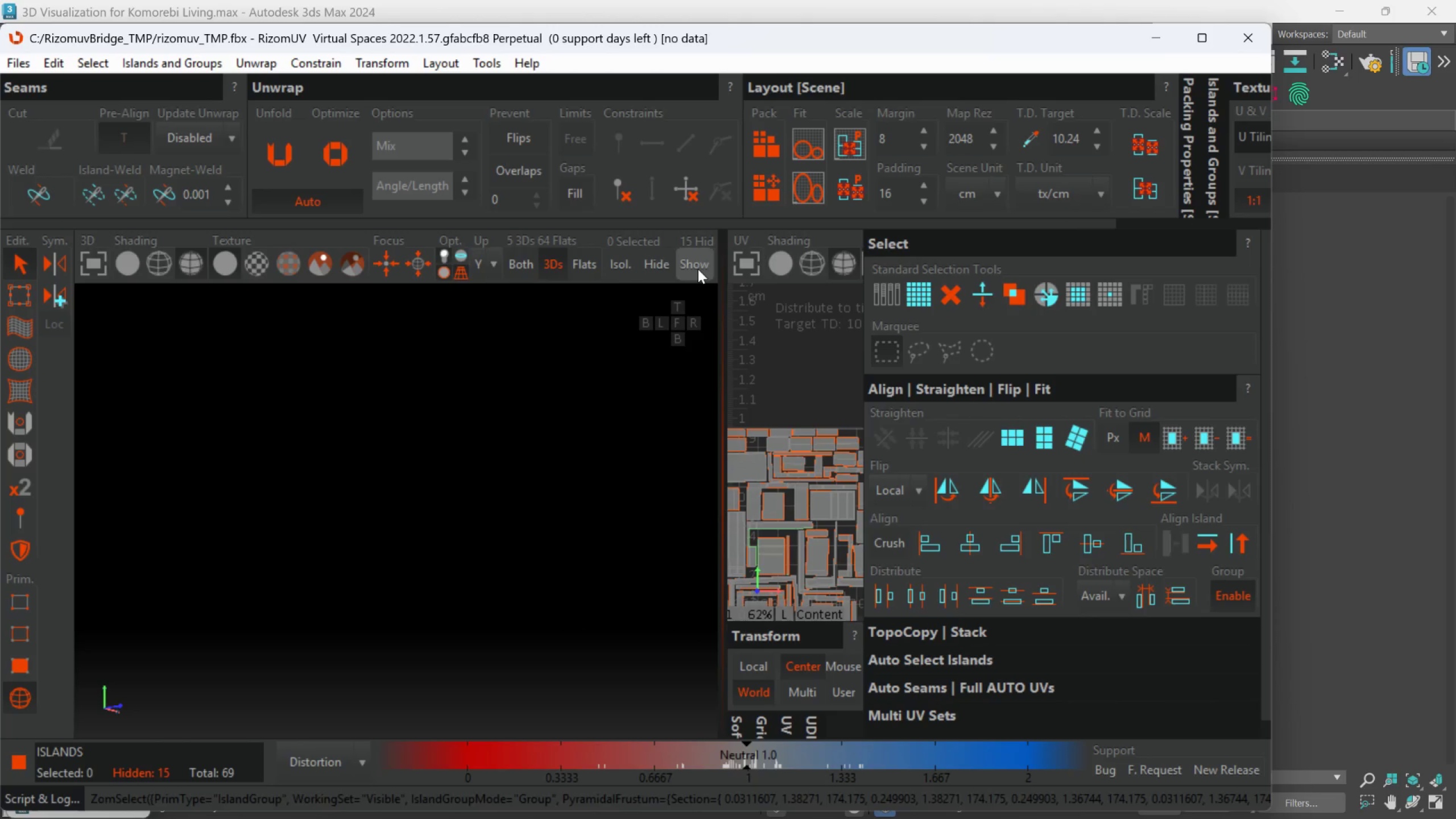 
left_click([698, 269])
 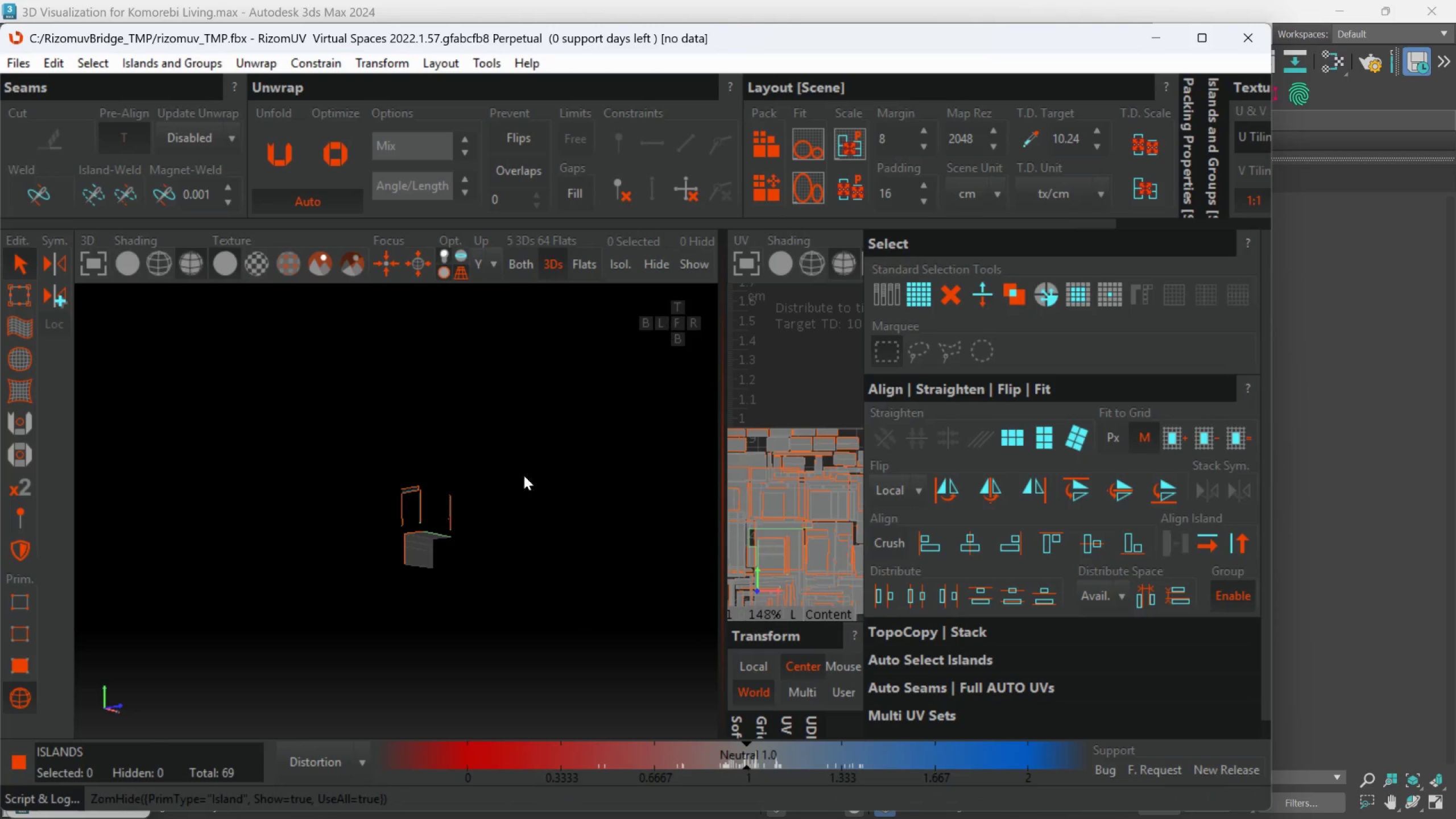 
scroll: coordinate [471, 512], scroll_direction: up, amount: 1.0
 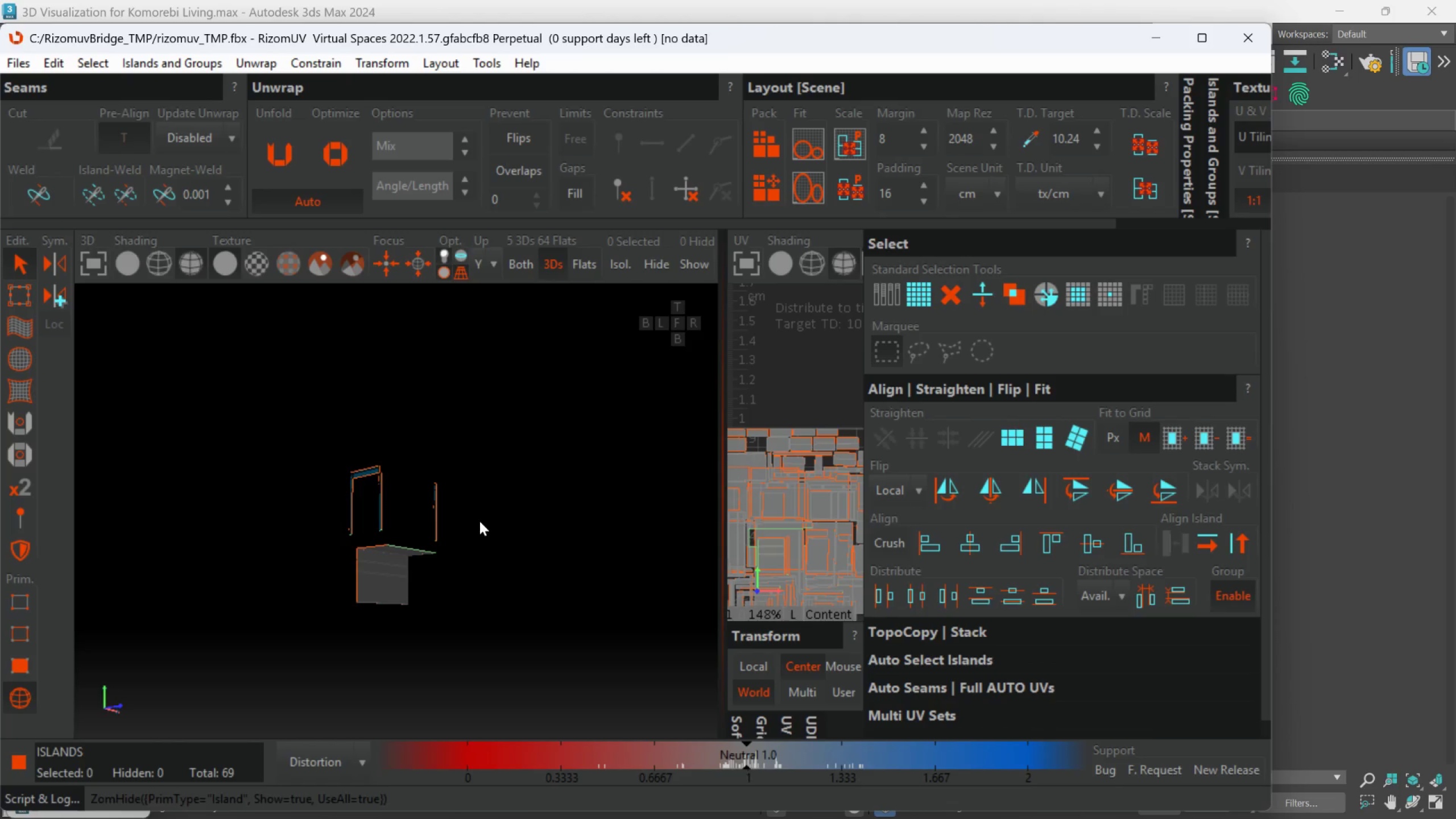 
hold_key(key=AltLeft, duration=0.56)
 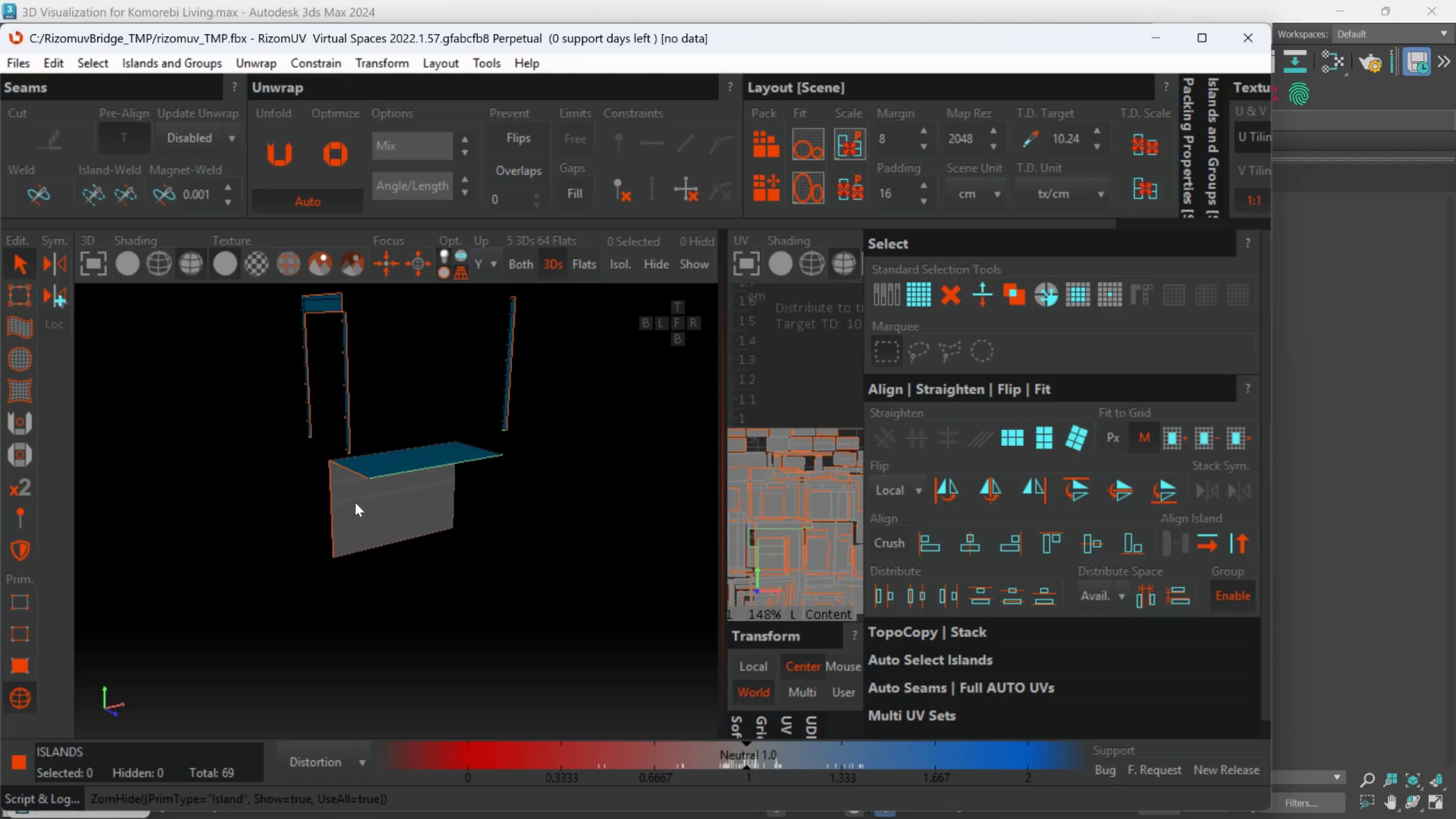 
hold_key(key=AltLeft, duration=0.45)
 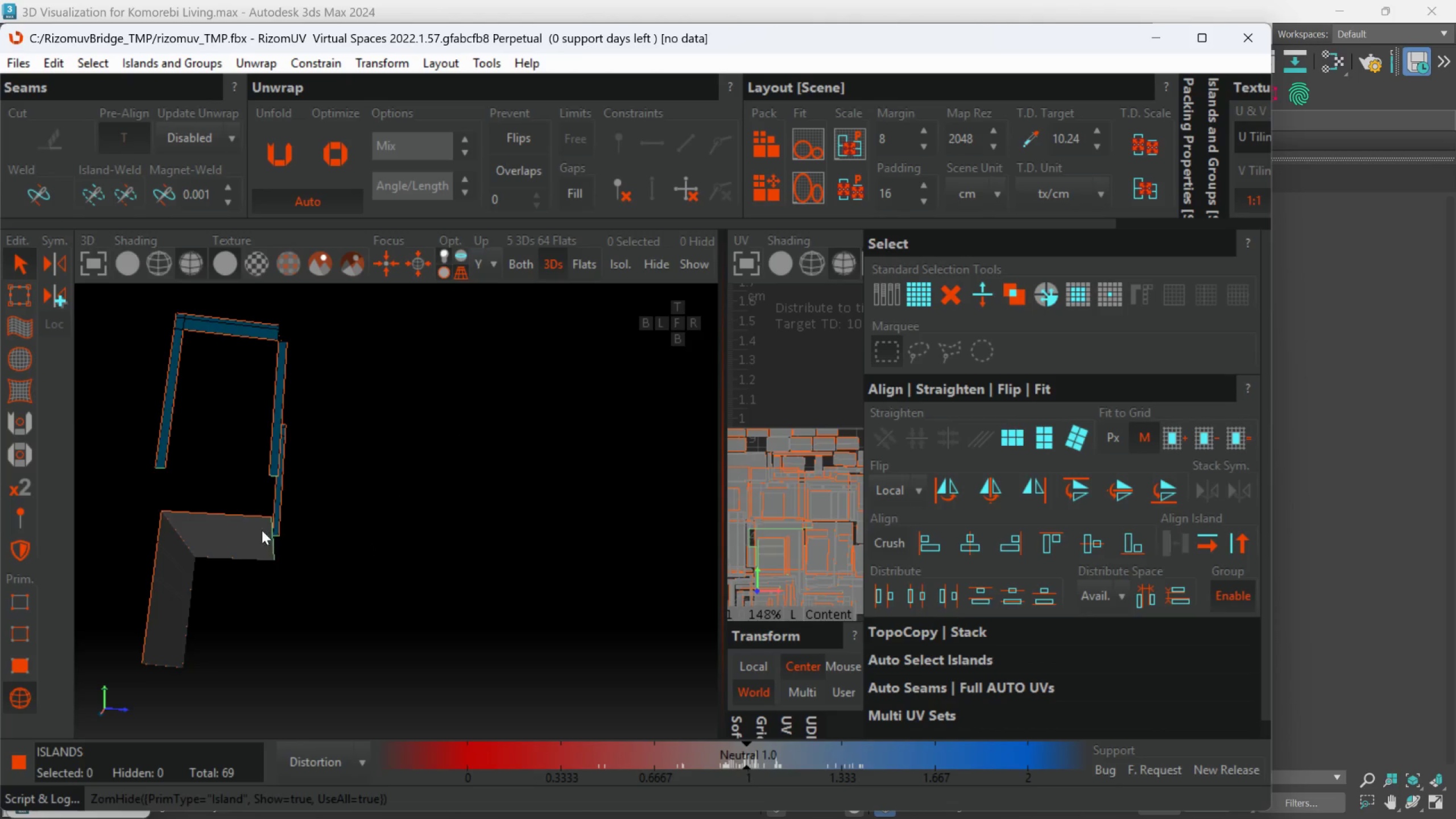 
scroll: coordinate [422, 556], scroll_direction: up, amount: 1.0
 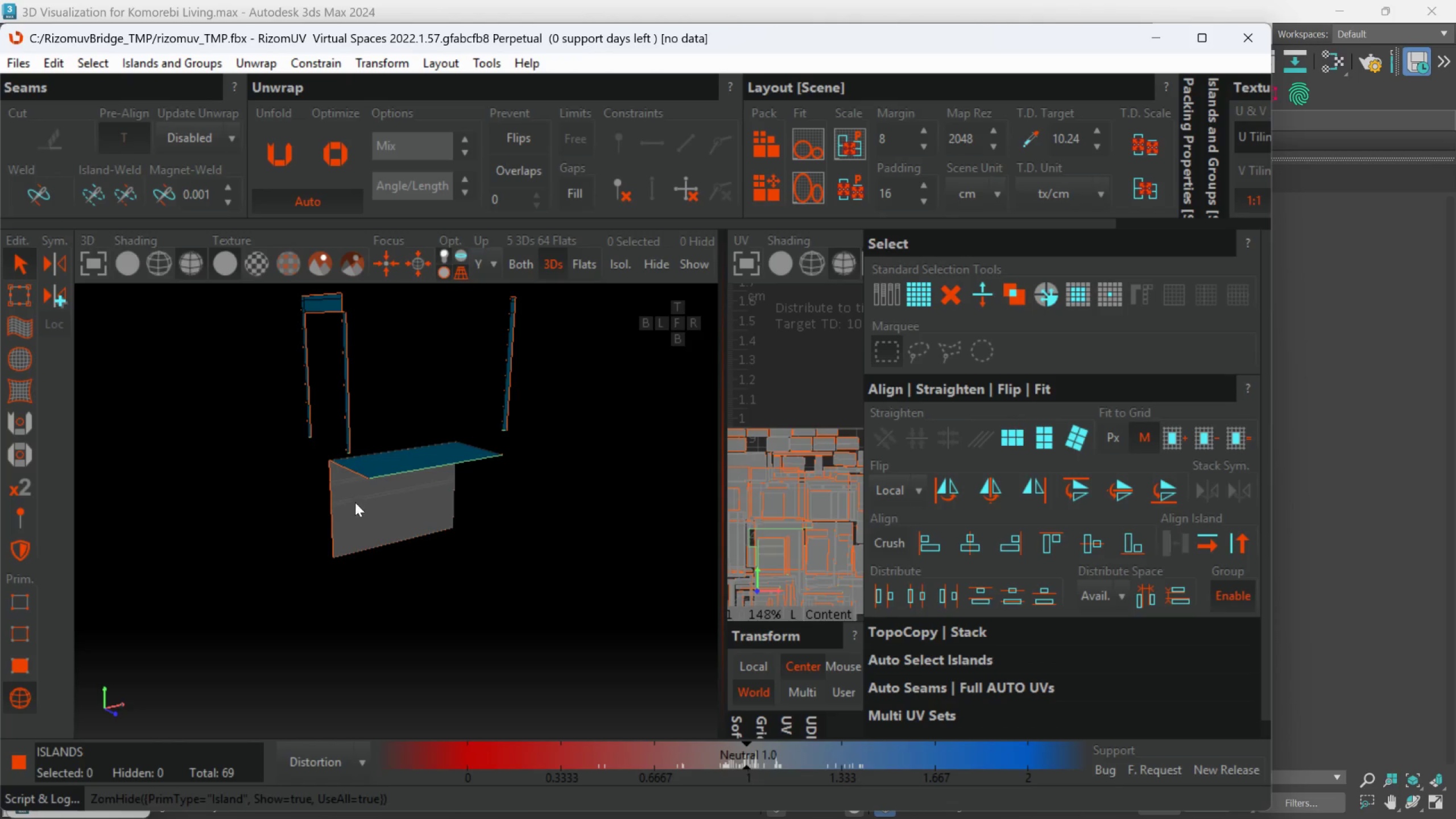 
hold_key(key=AltLeft, duration=1.1)
 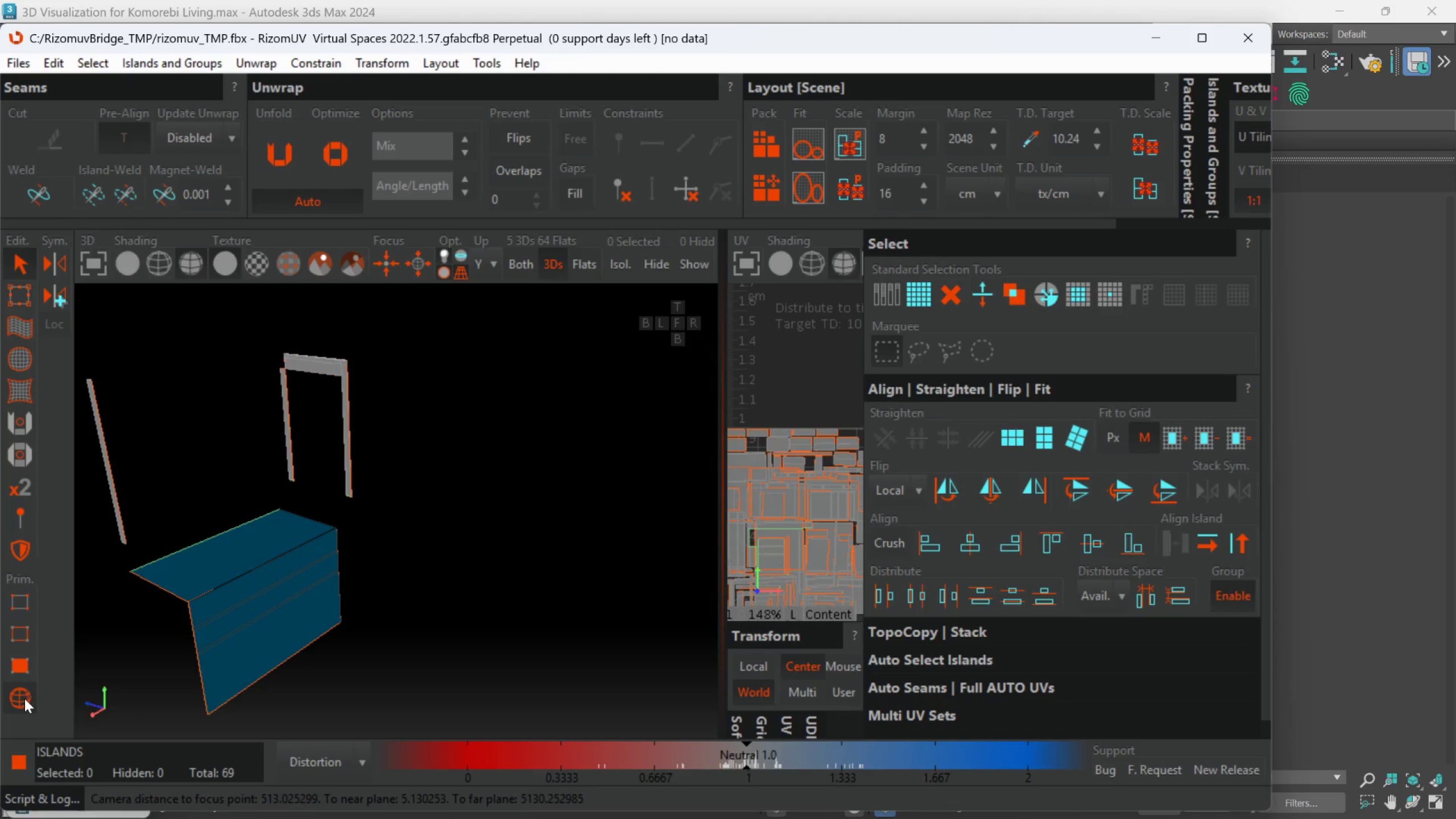 
scroll: coordinate [255, 605], scroll_direction: down, amount: 3.0
 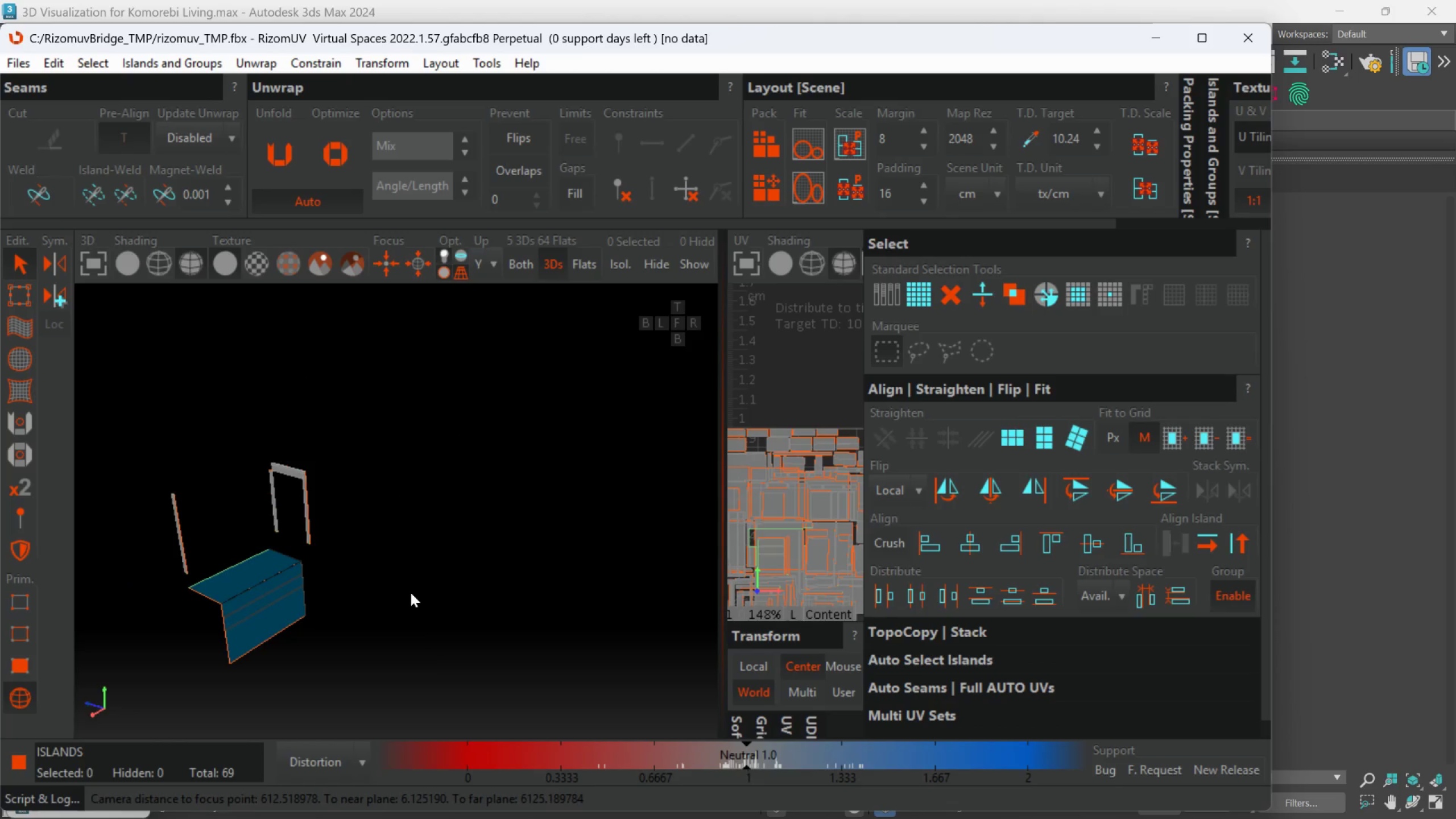 
left_click_drag(start_coordinate=[445, 657], to_coordinate=[101, 366])
 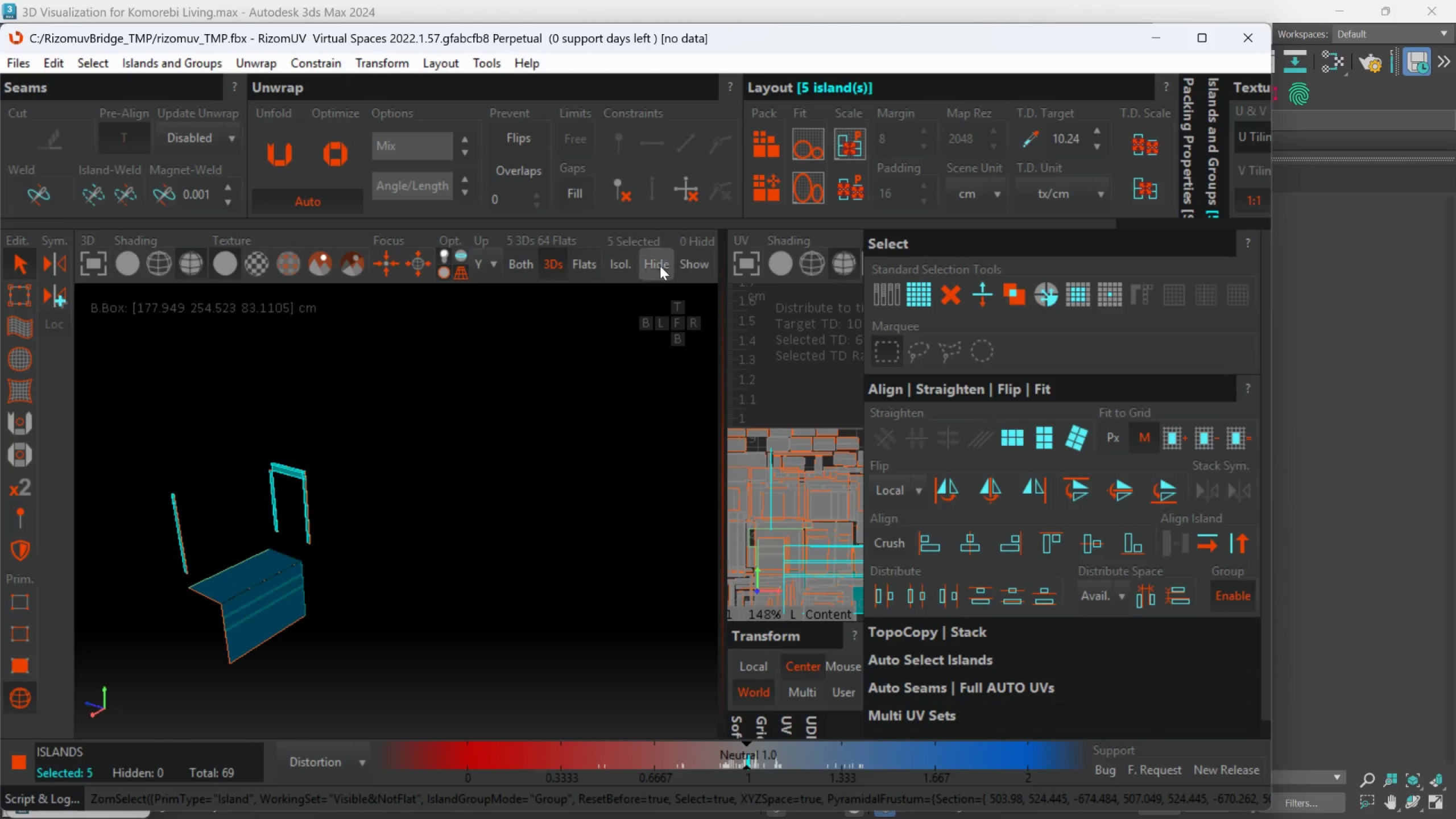 
left_click([633, 266])
 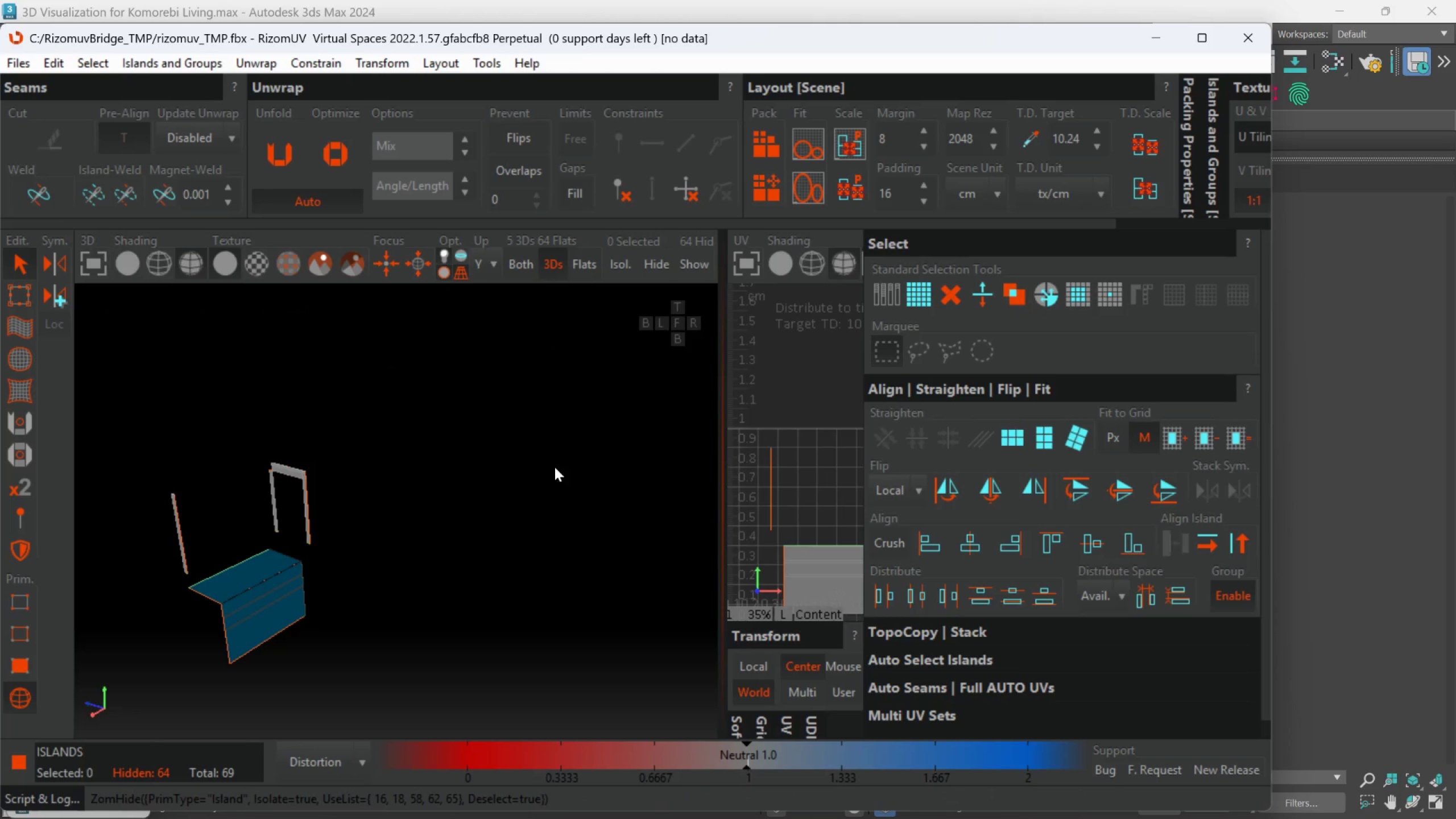 
hold_key(key=AltLeft, duration=0.67)
 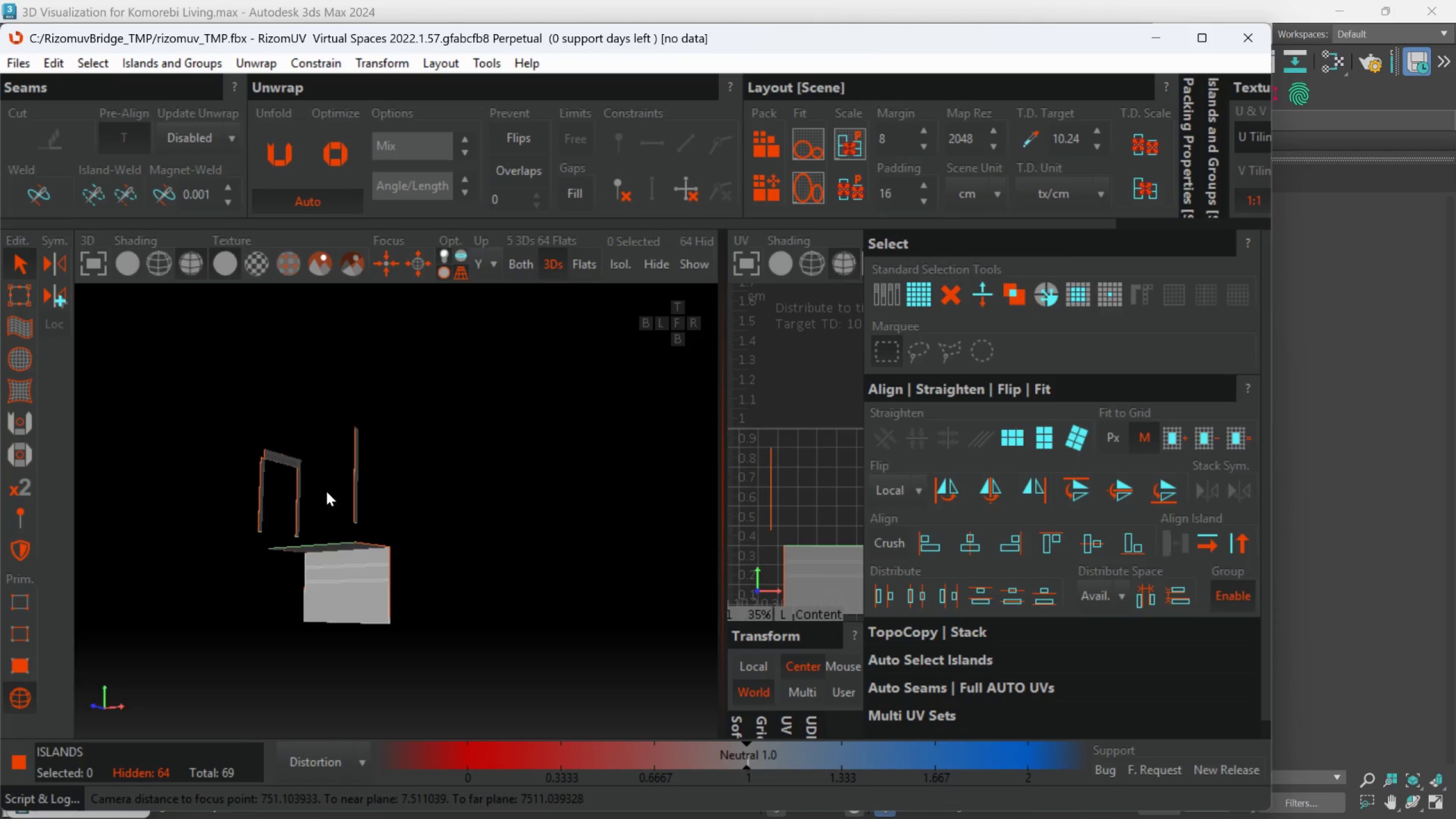 
scroll: coordinate [312, 547], scroll_direction: none, amount: 0.0
 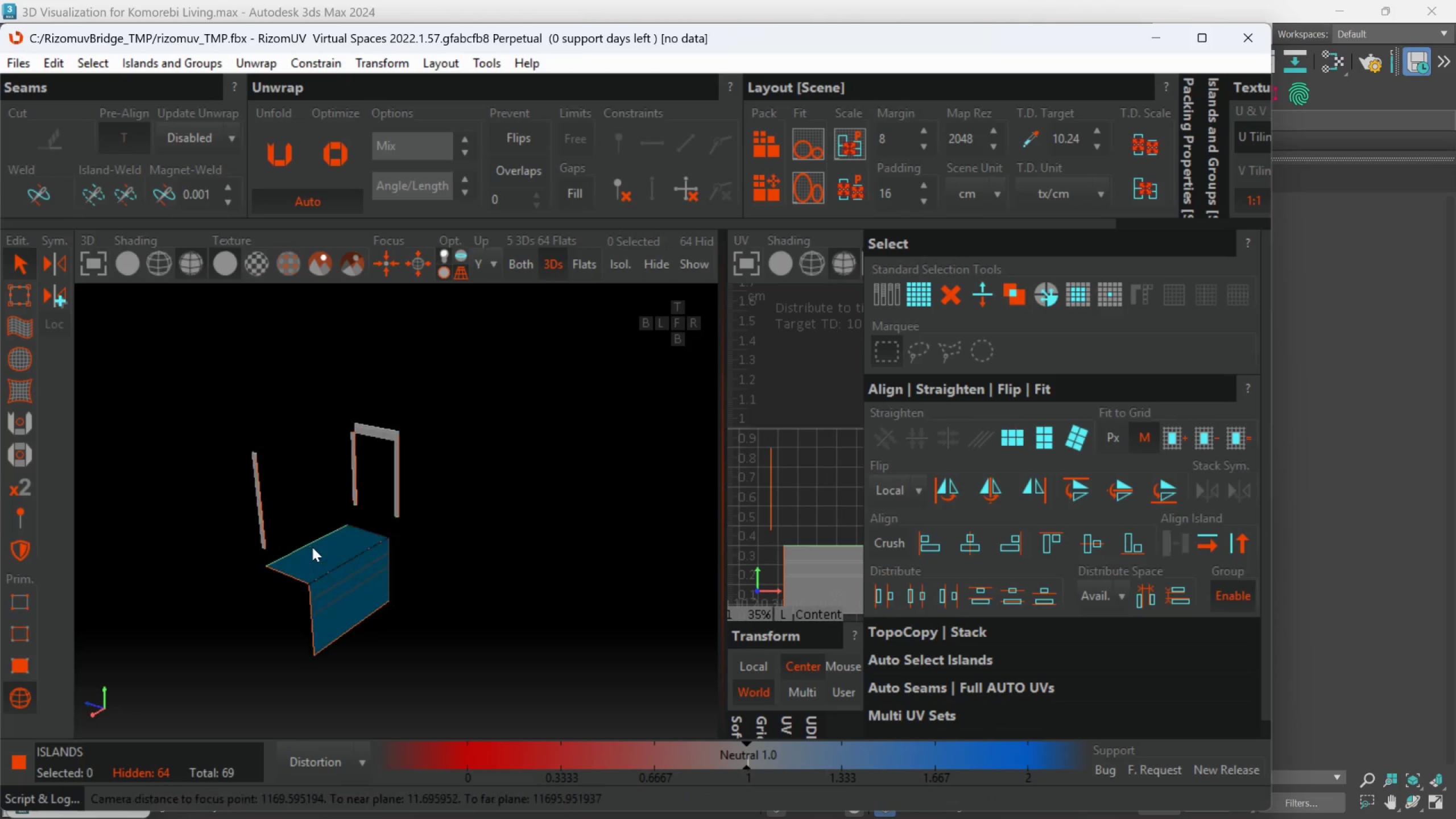 
key(Alt+AltLeft)
 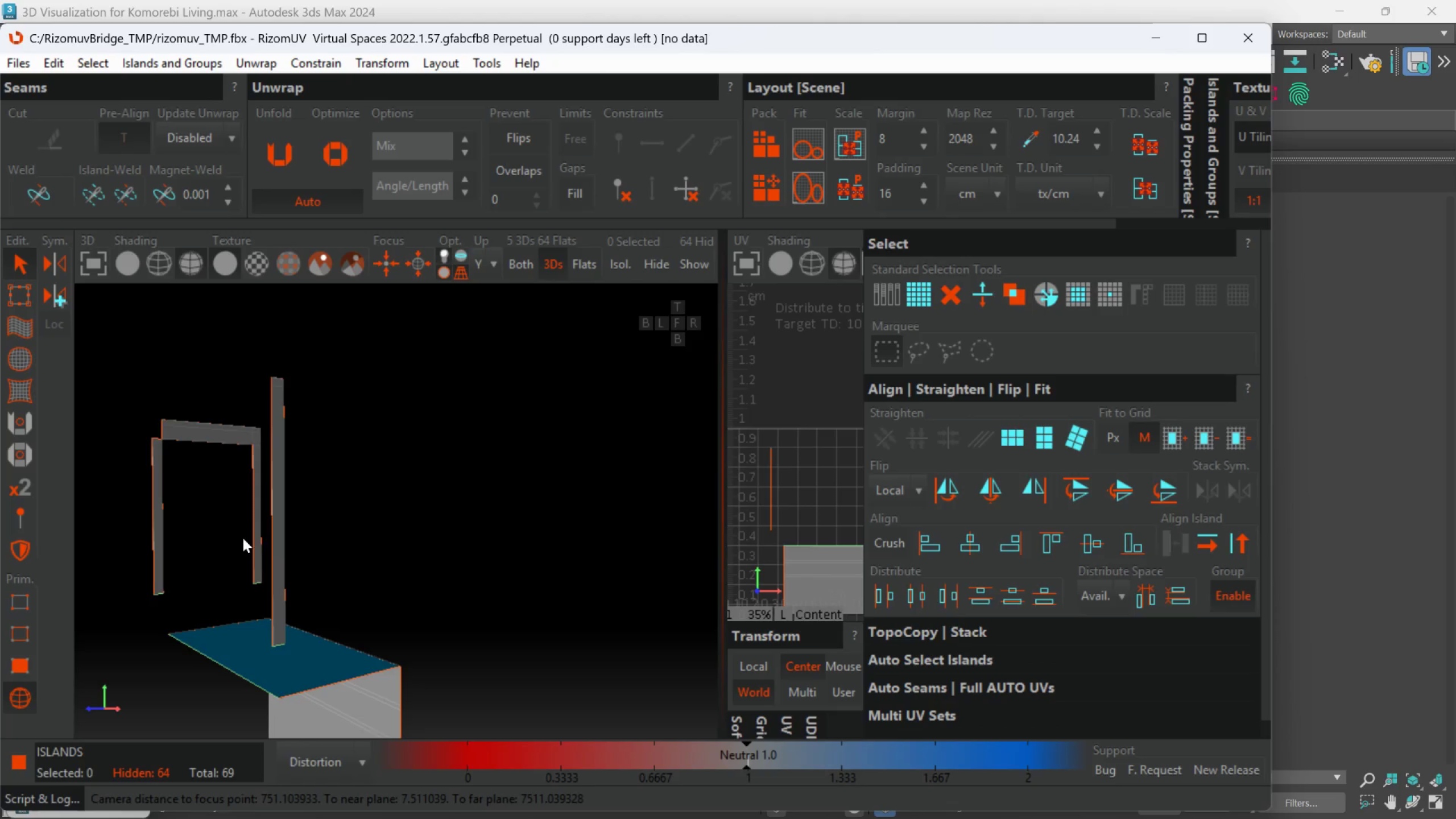 
scroll: coordinate [326, 490], scroll_direction: up, amount: 2.0
 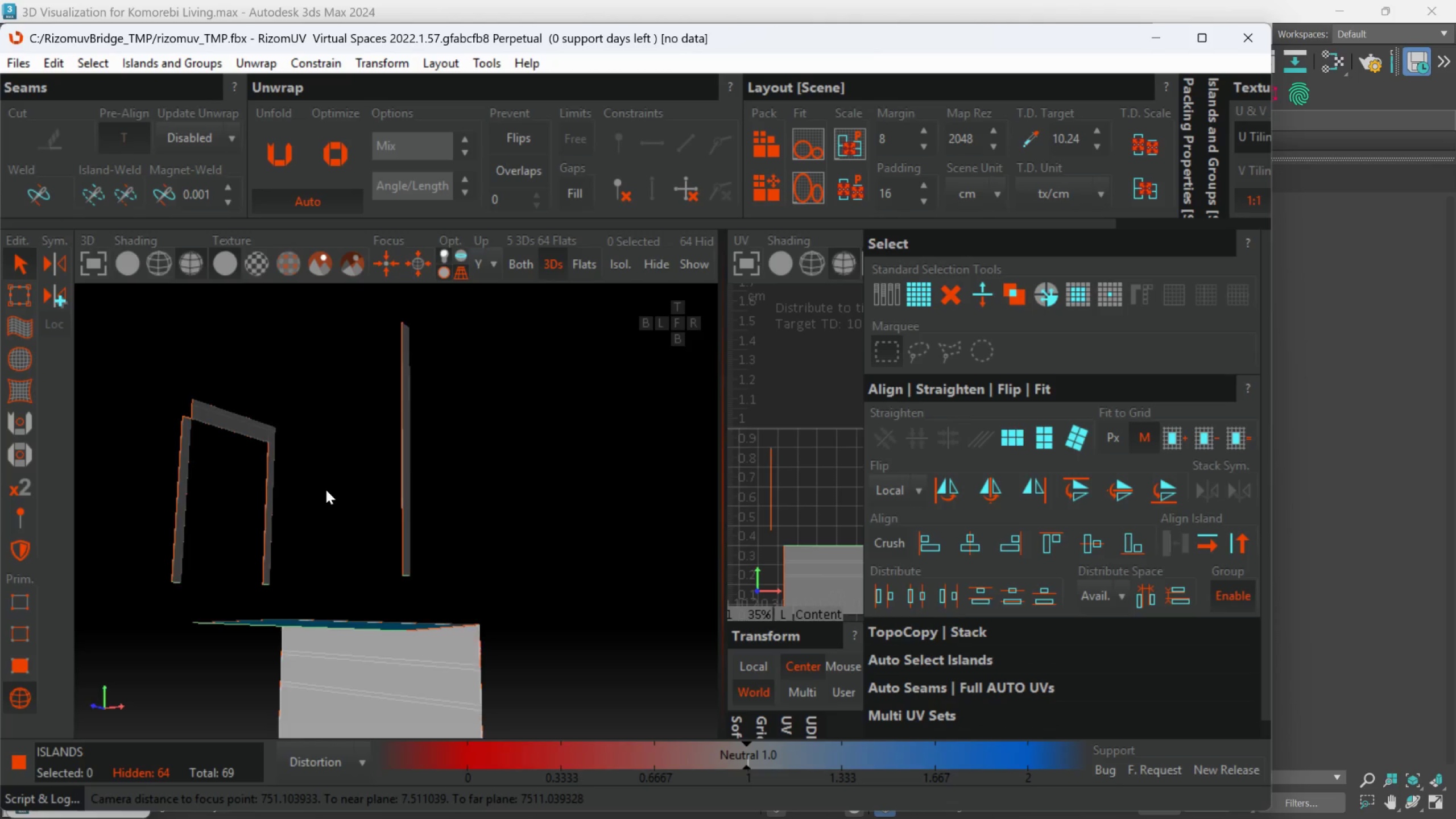 
scroll: coordinate [246, 538], scroll_direction: down, amount: 1.0
 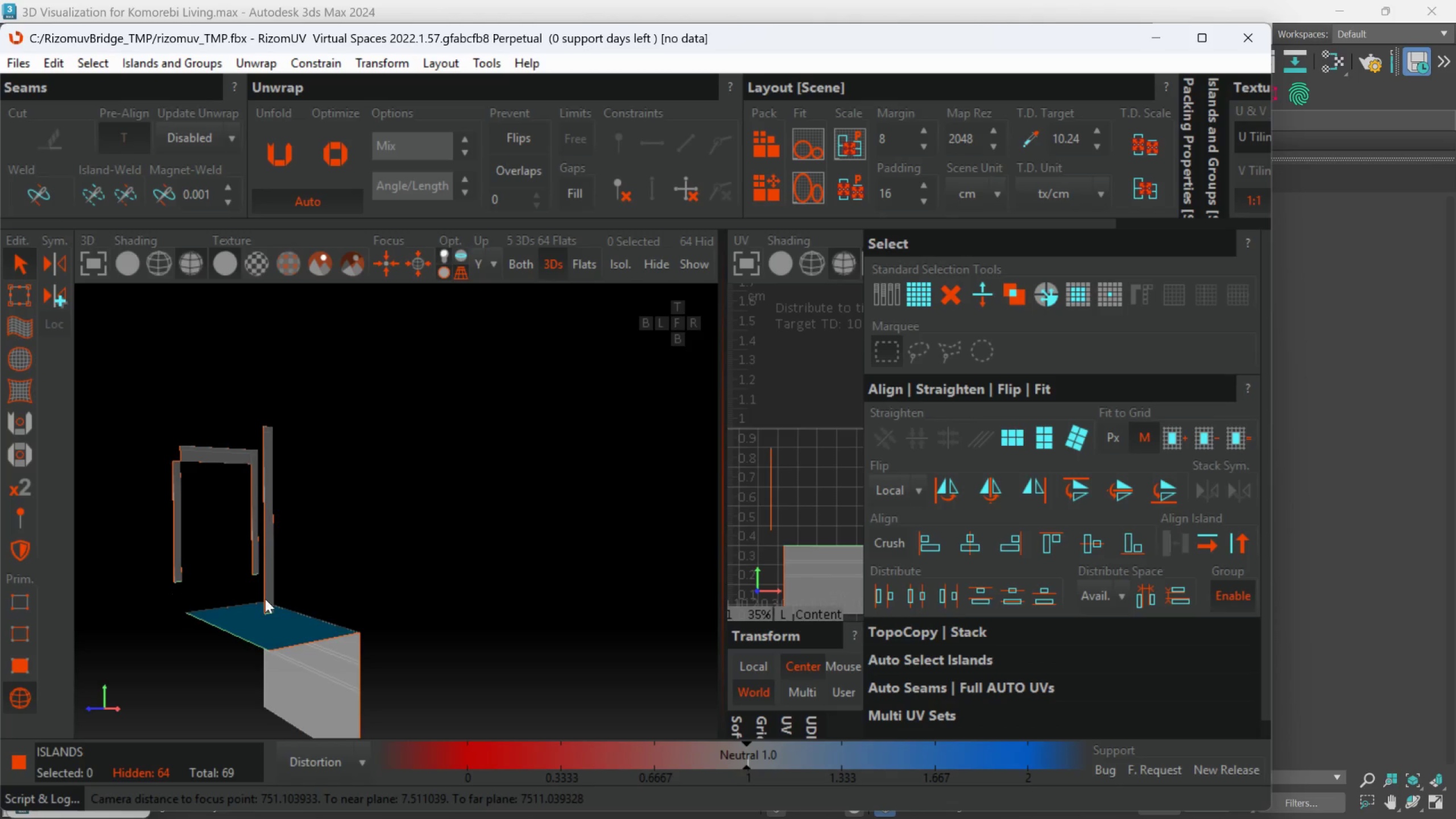 
hold_key(key=AltLeft, duration=0.59)
 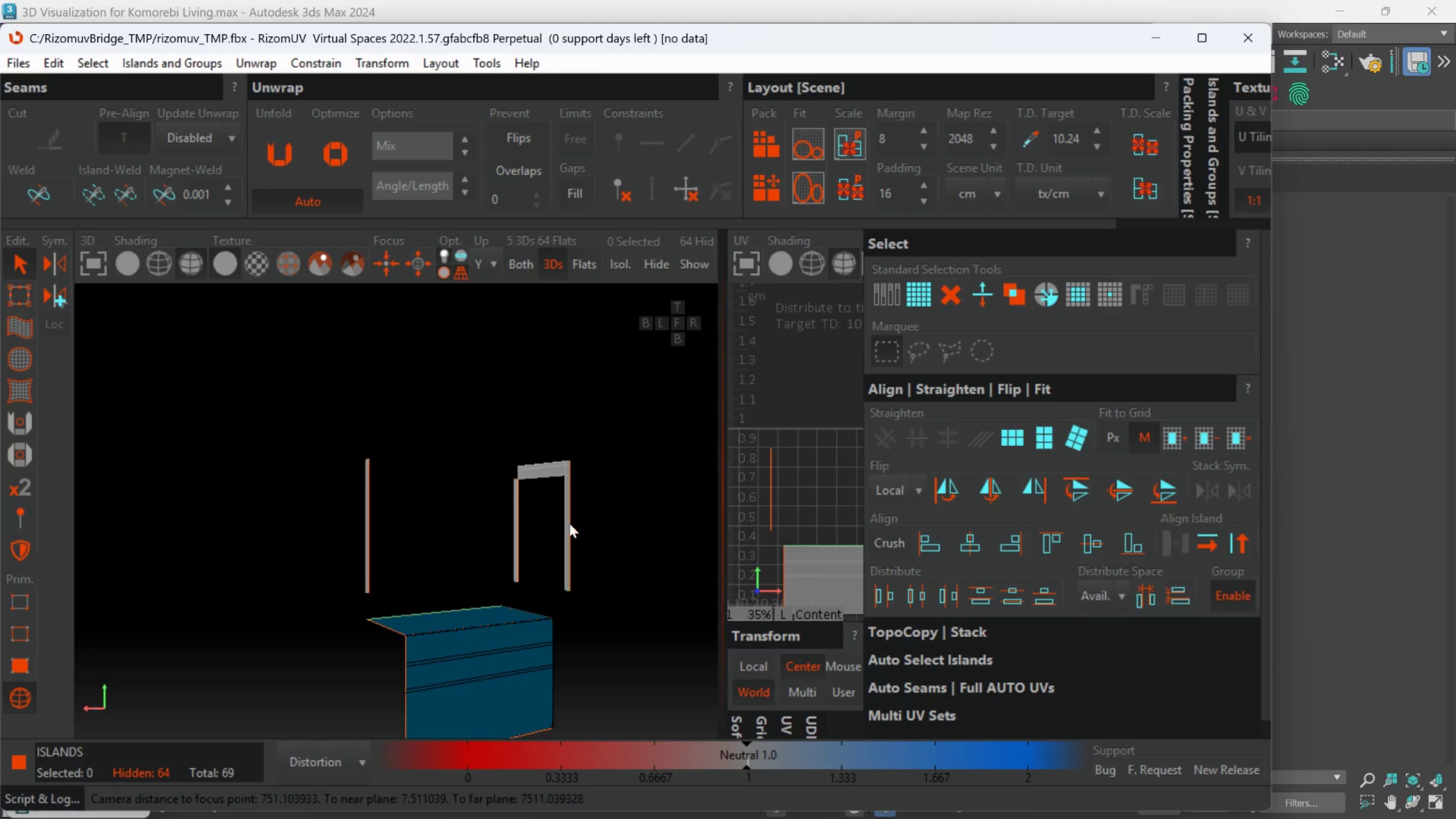 
hold_key(key=AltLeft, duration=0.5)
 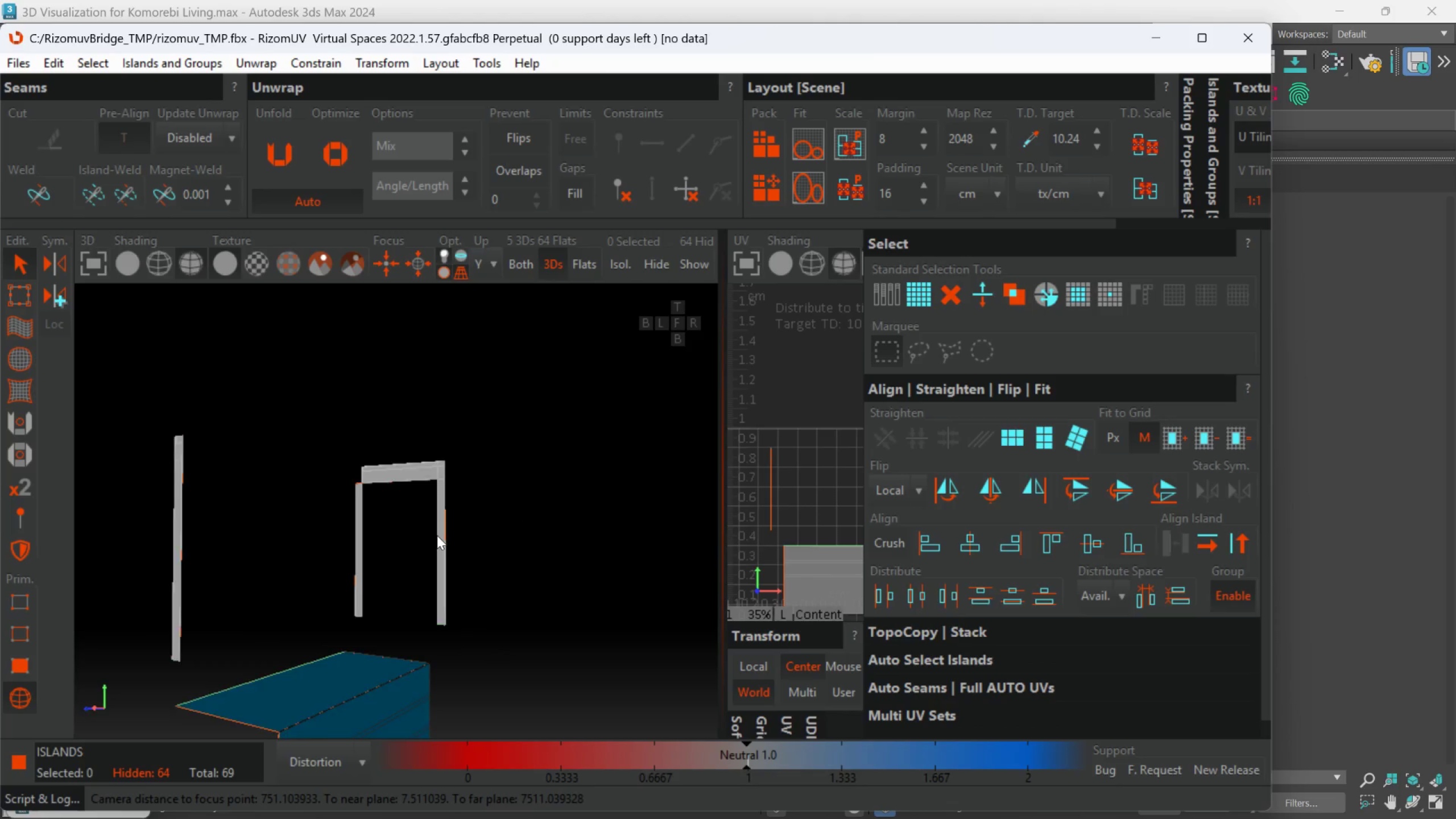 
scroll: coordinate [483, 551], scroll_direction: up, amount: 7.0
 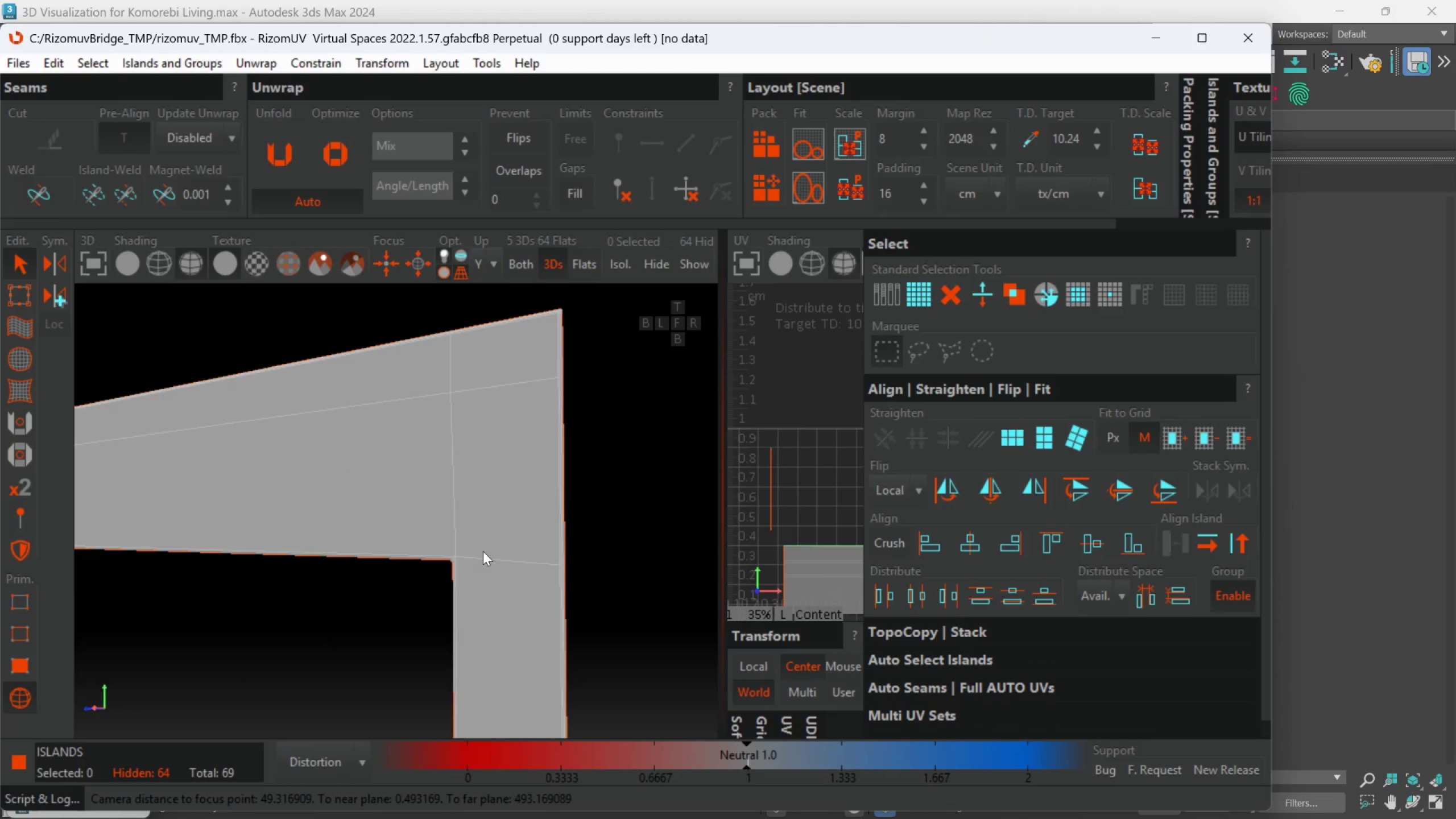 
scroll: coordinate [313, 647], scroll_direction: down, amount: 12.0
 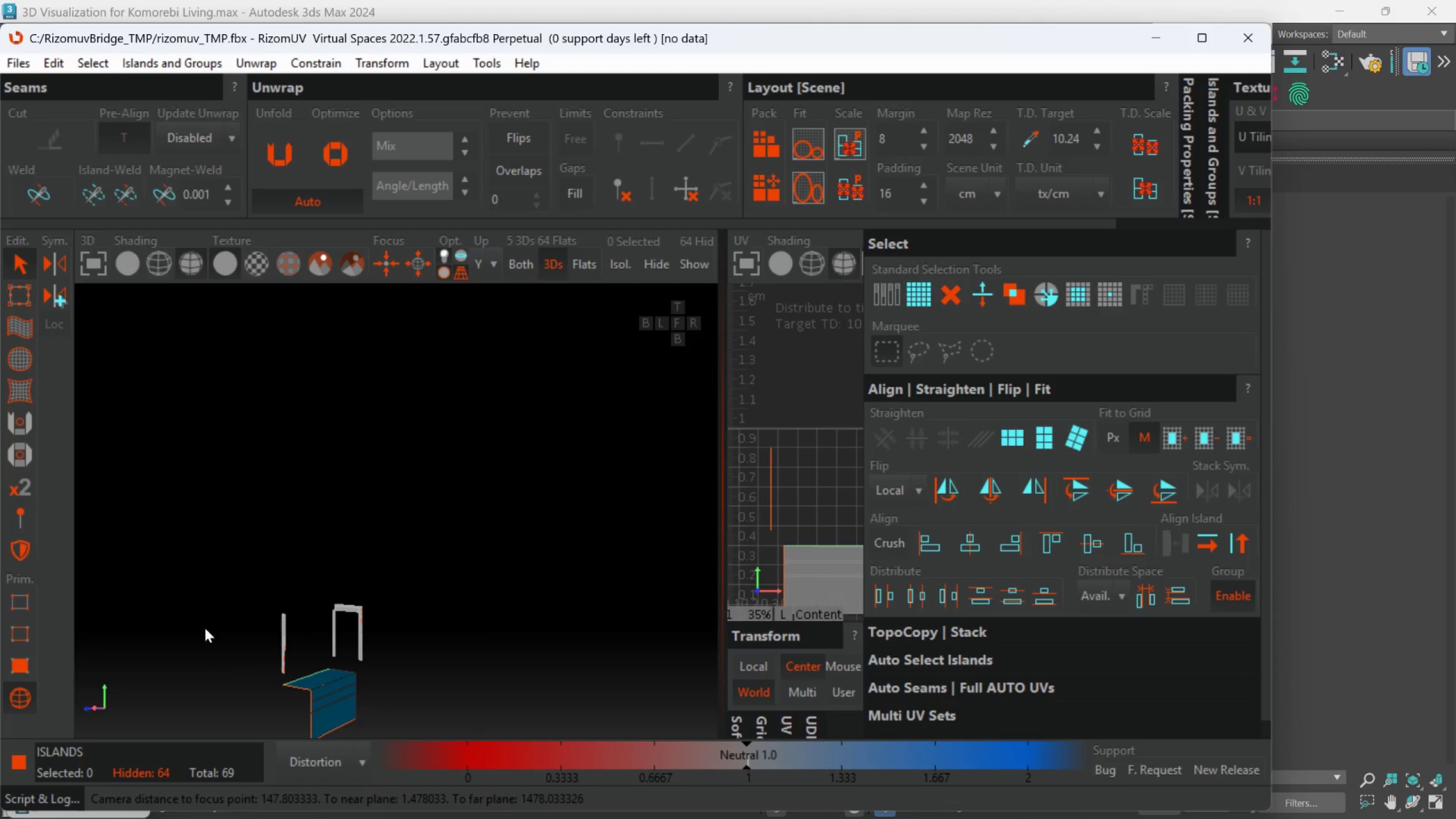 
left_click_drag(start_coordinate=[171, 568], to_coordinate=[478, 780])
 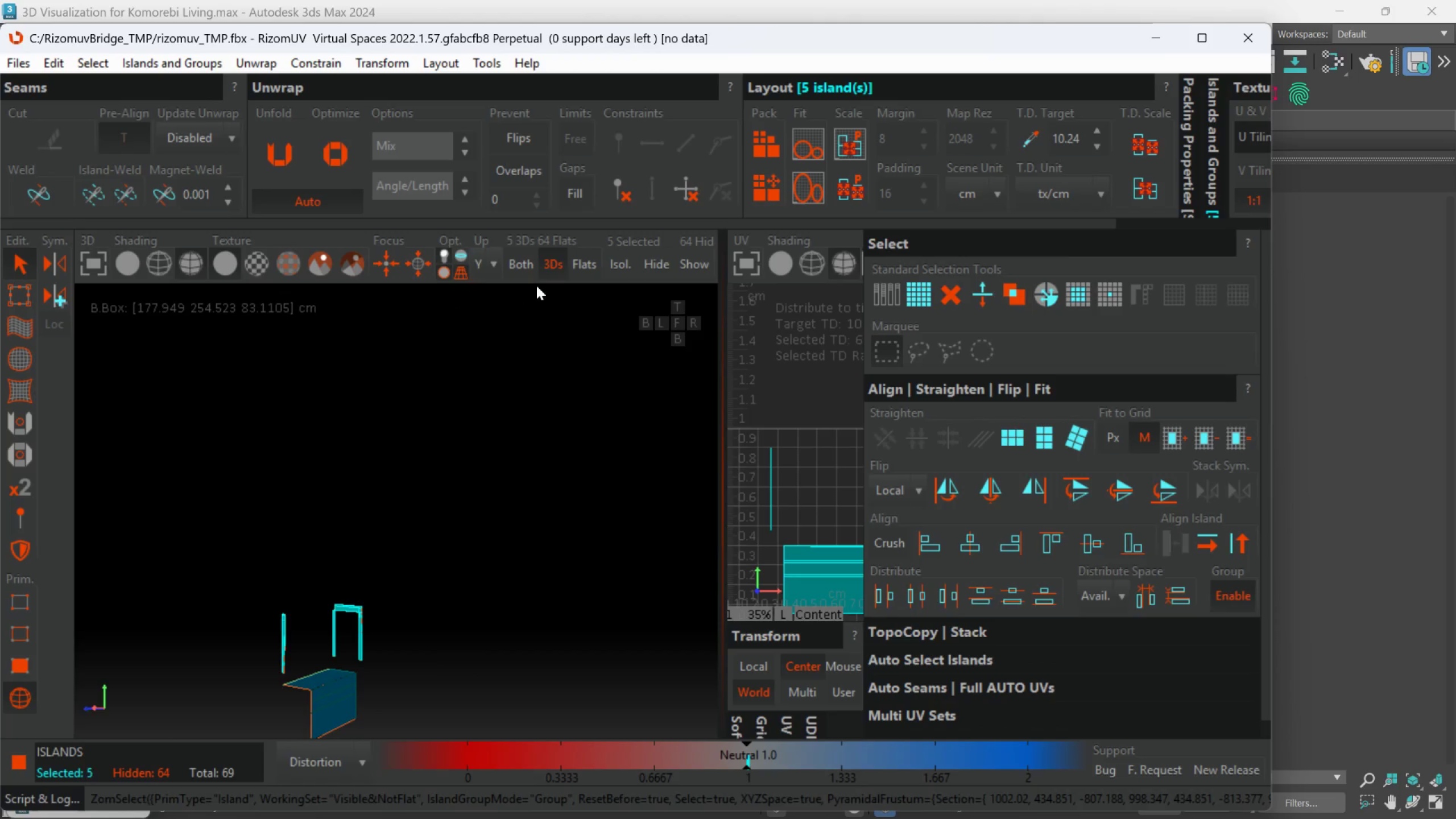 
left_click([530, 263])
 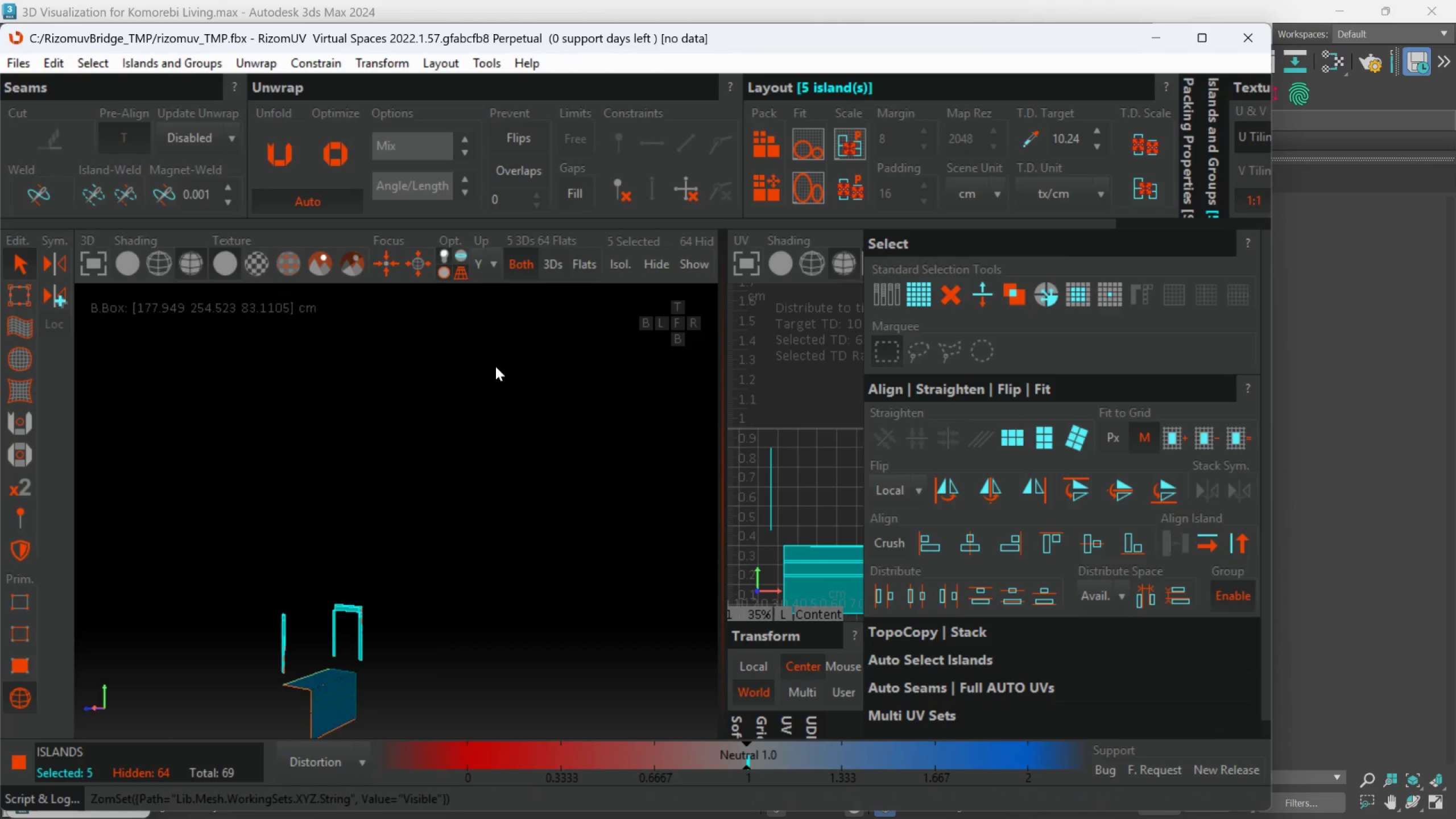 
scroll: coordinate [468, 502], scroll_direction: down, amount: 3.0
 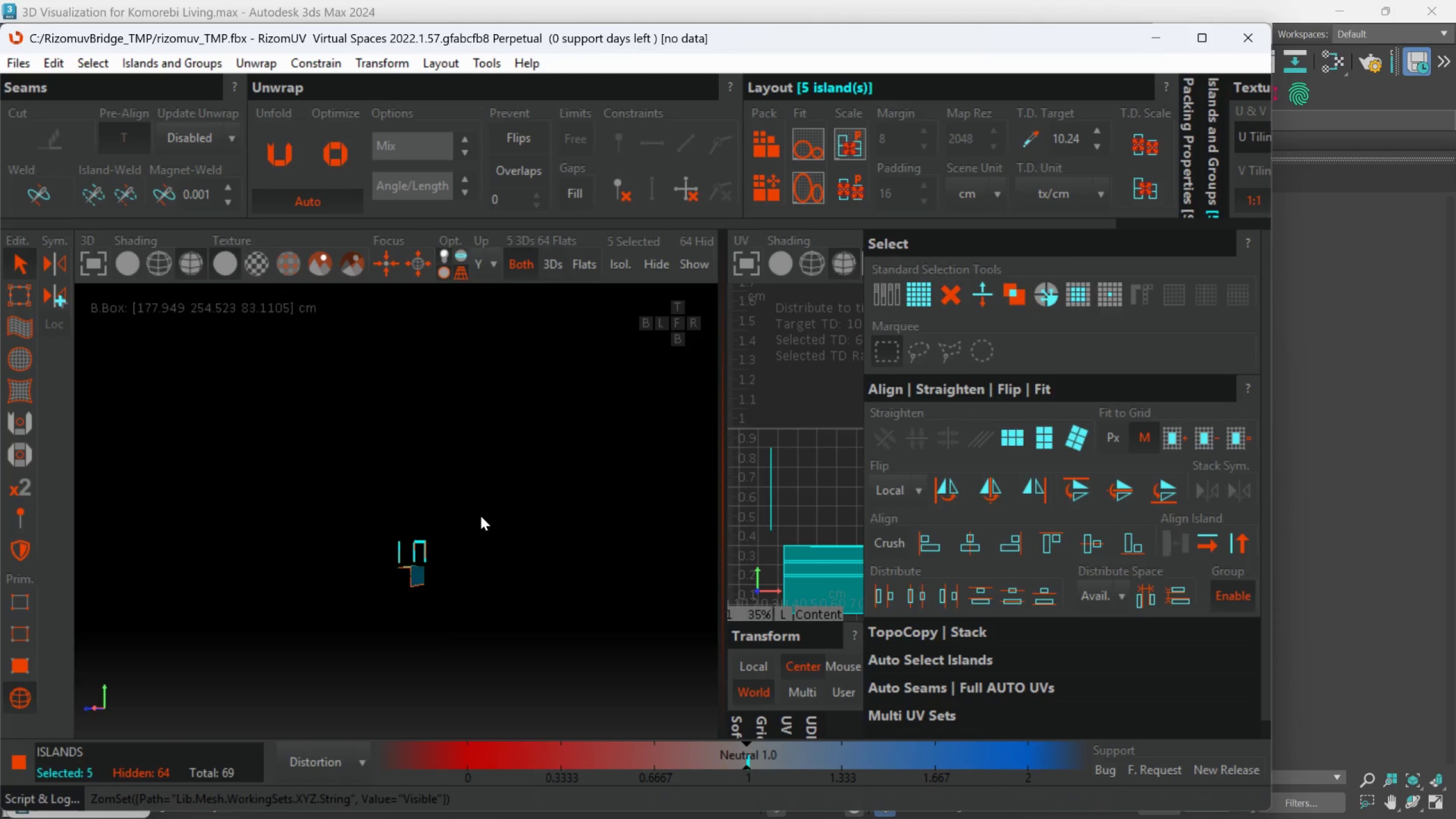 
scroll: coordinate [488, 526], scroll_direction: up, amount: 2.0
 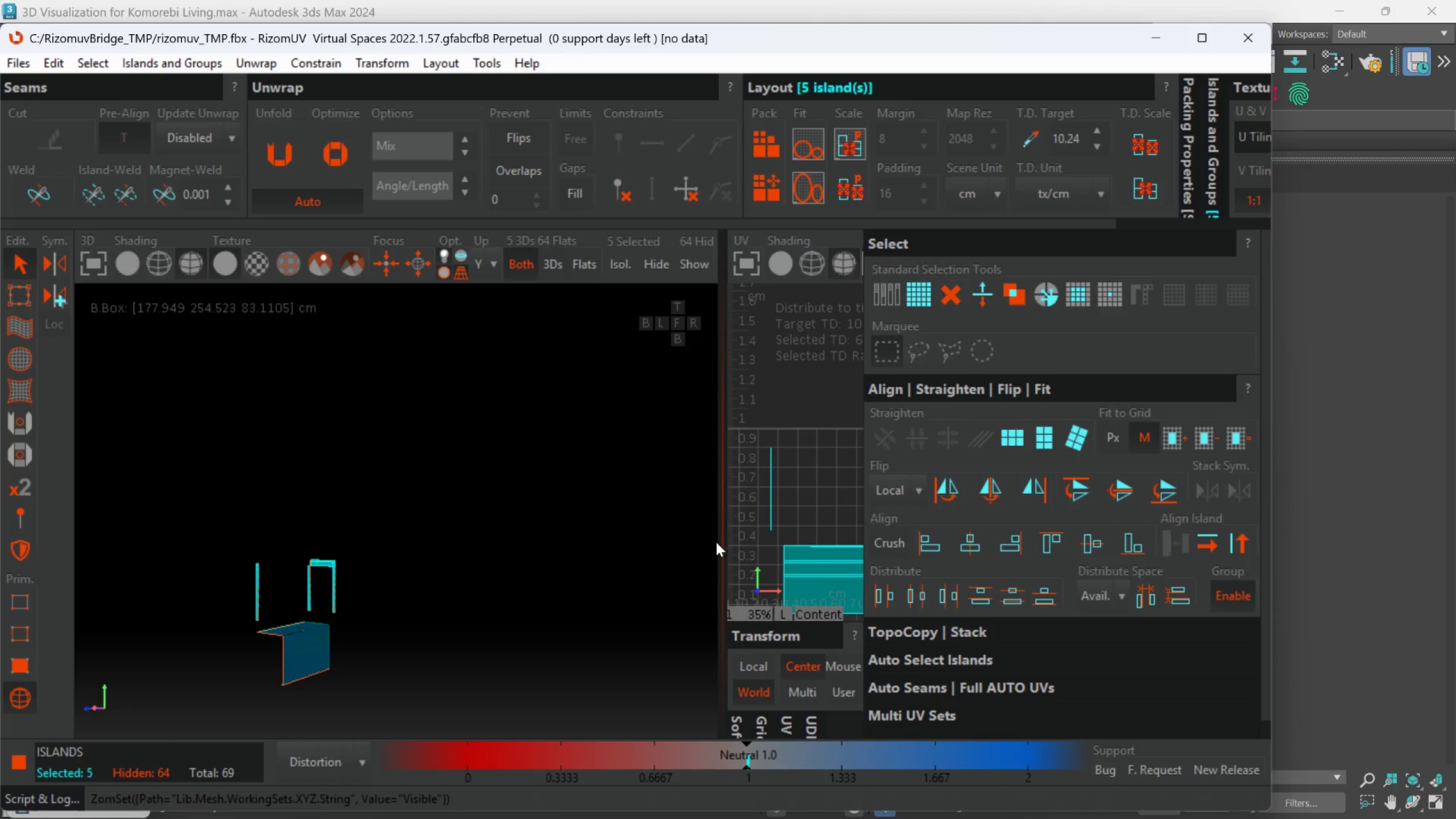 
scroll: coordinate [754, 530], scroll_direction: down, amount: 2.0
 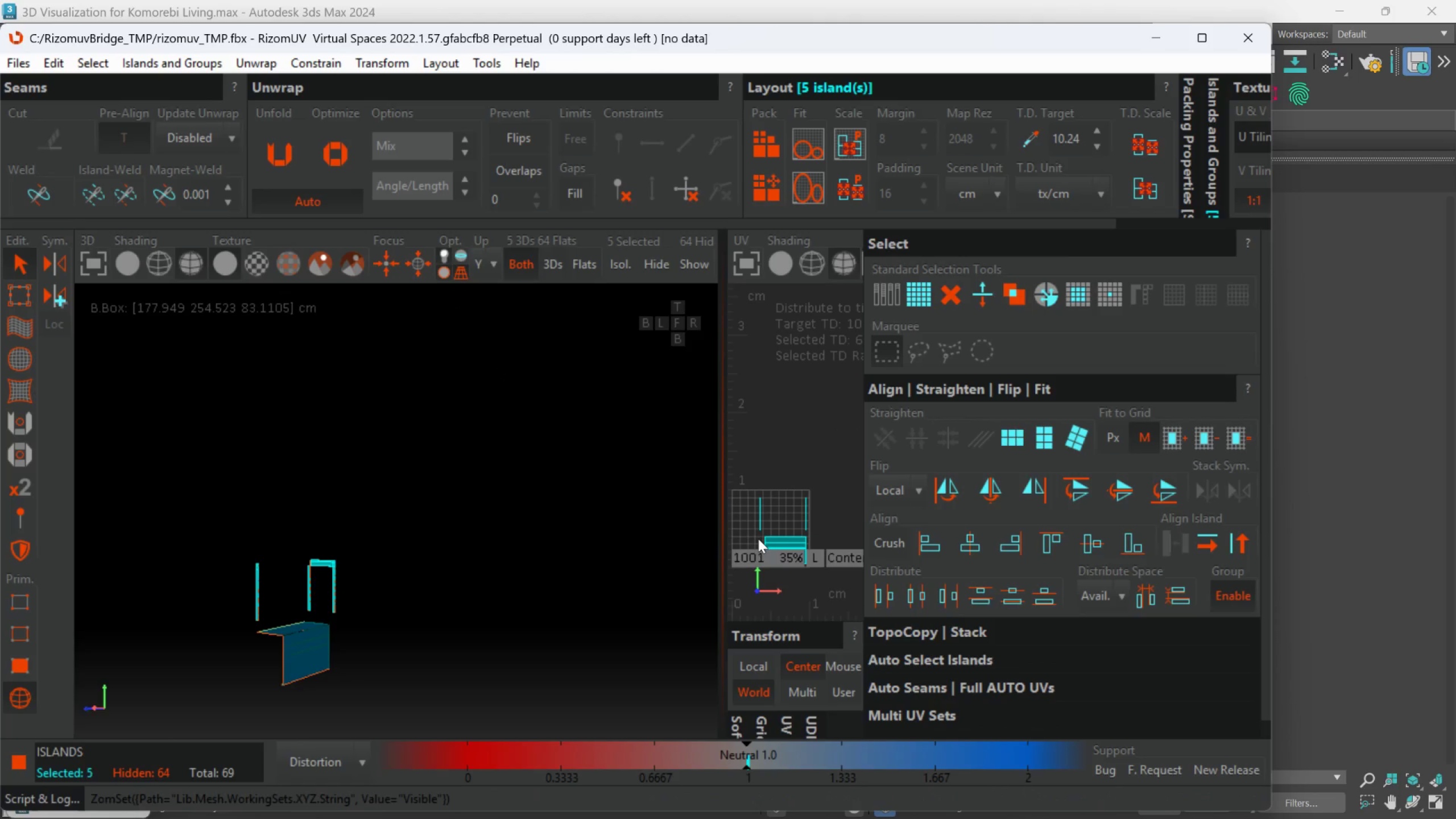 
type(up)
 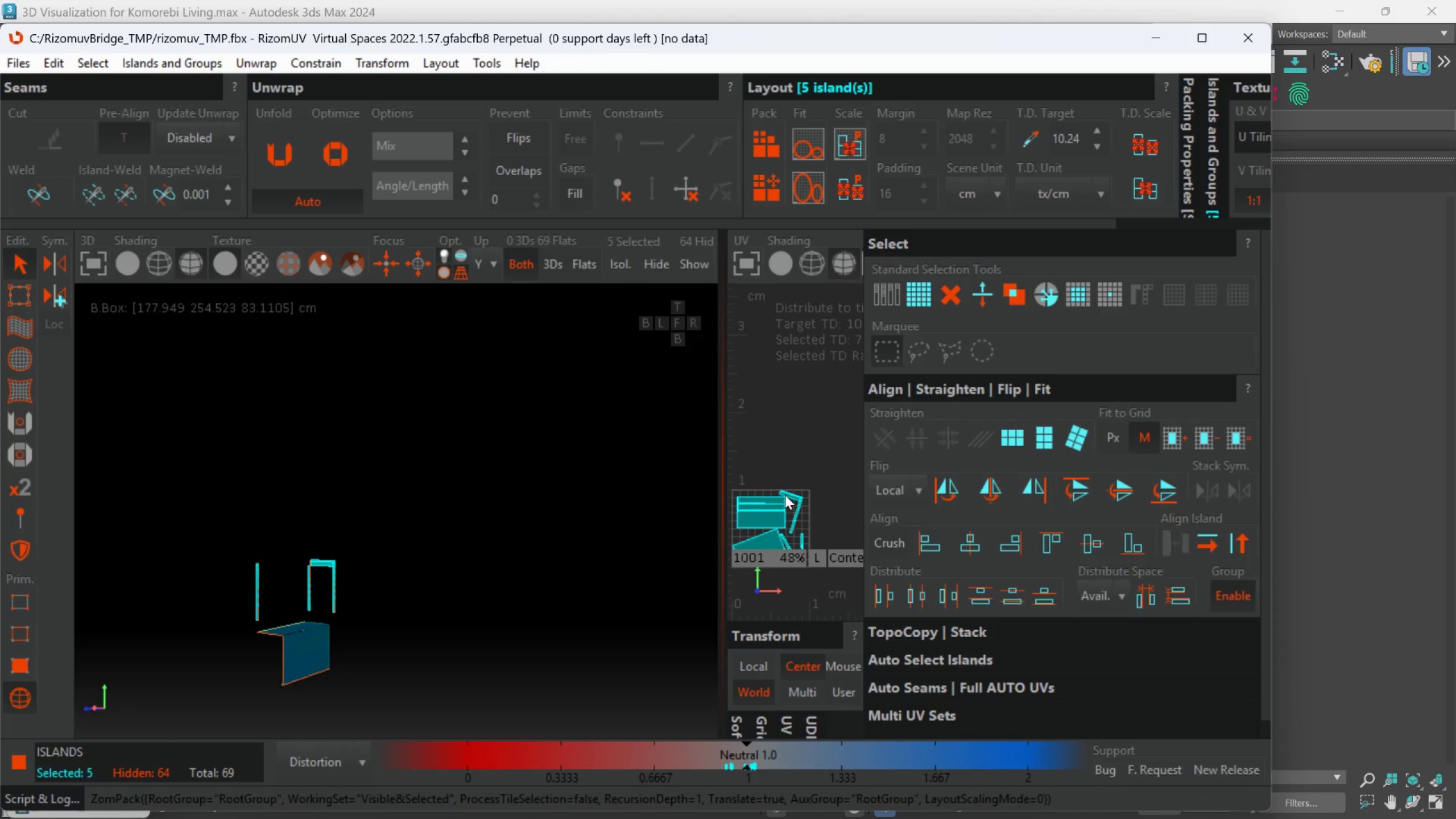 
scroll: coordinate [800, 507], scroll_direction: down, amount: 1.0
 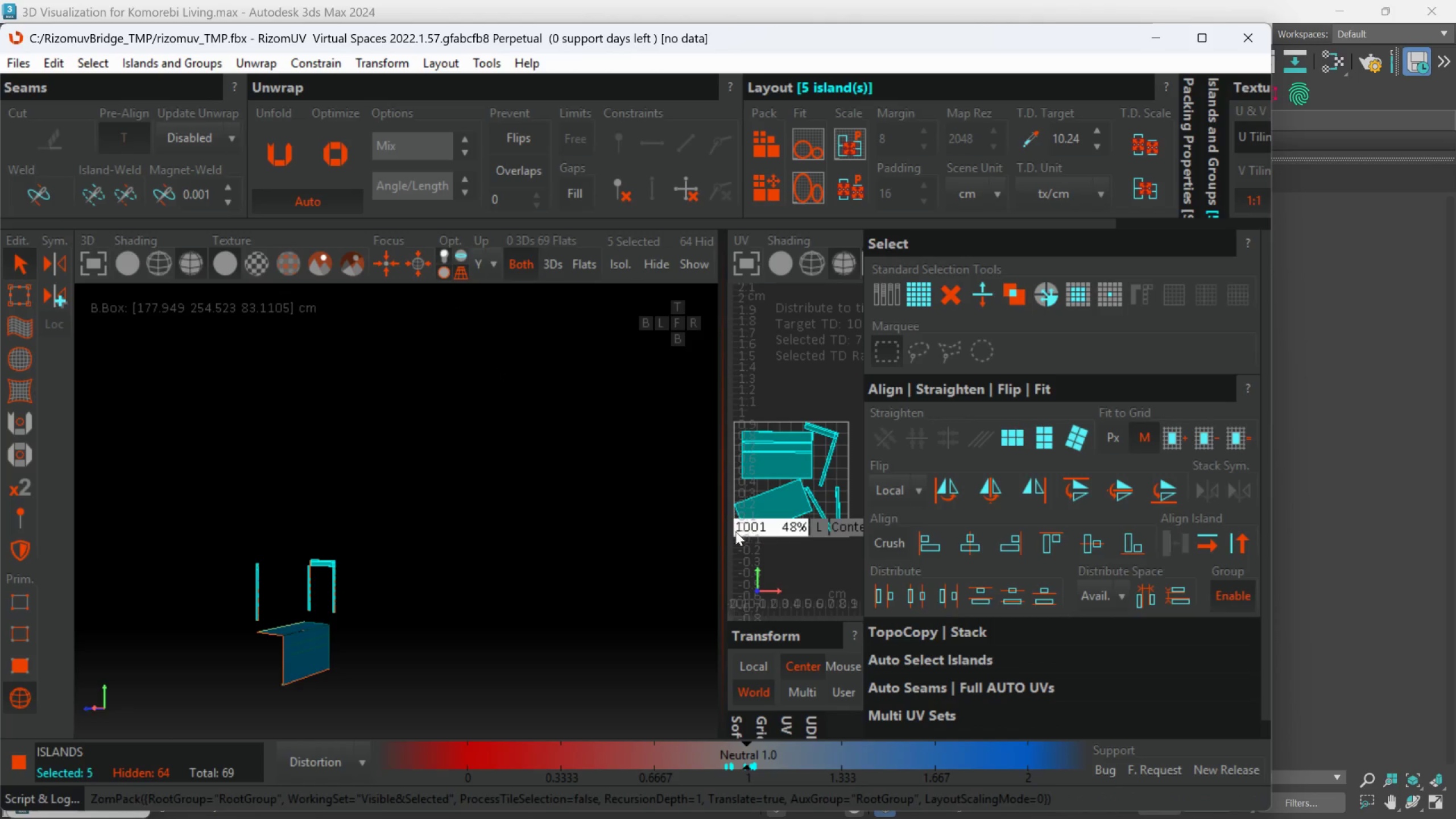 
left_click_drag(start_coordinate=[721, 535], to_coordinate=[440, 511])
 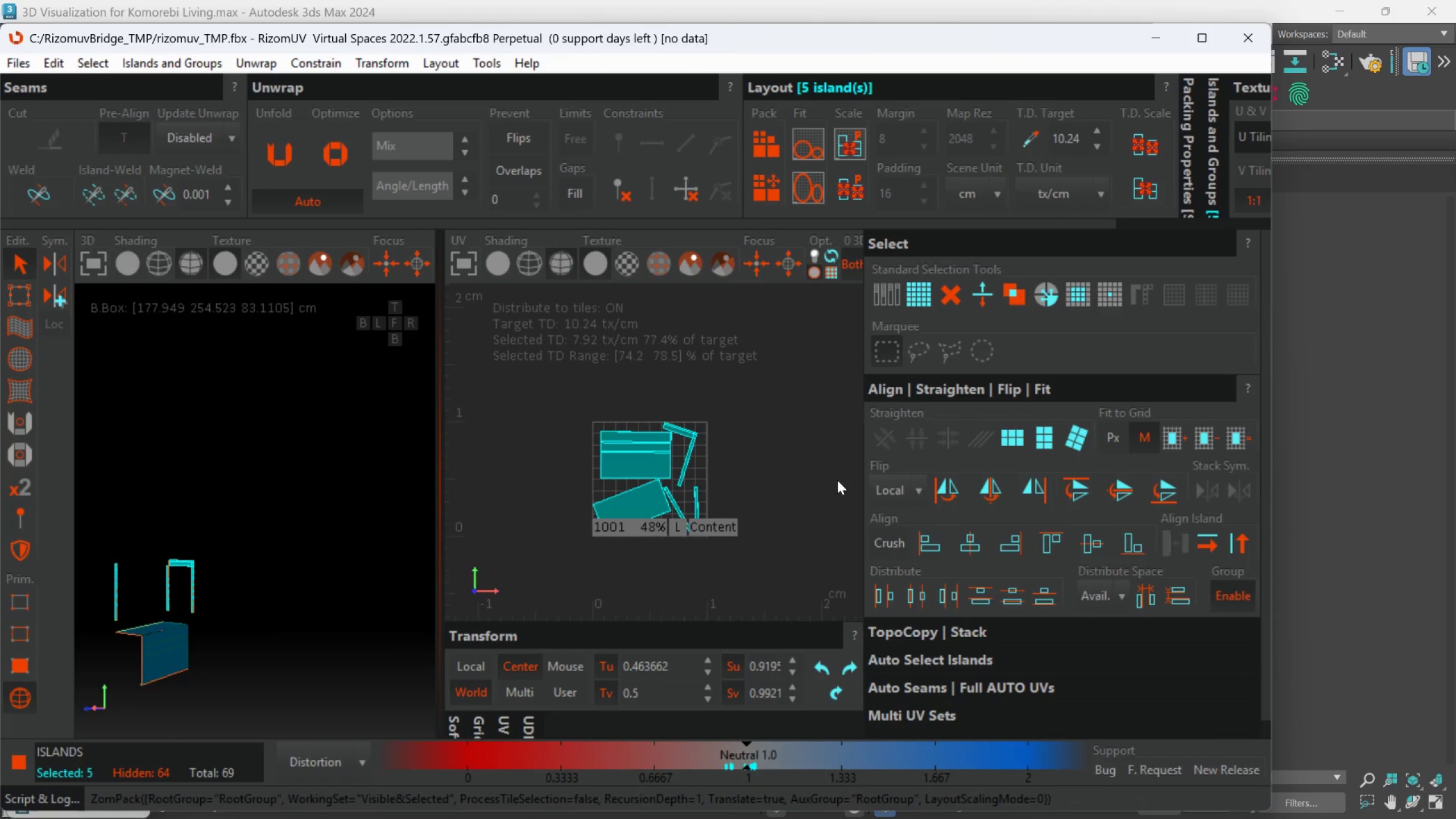 
left_click_drag(start_coordinate=[829, 477], to_coordinate=[826, 480])
 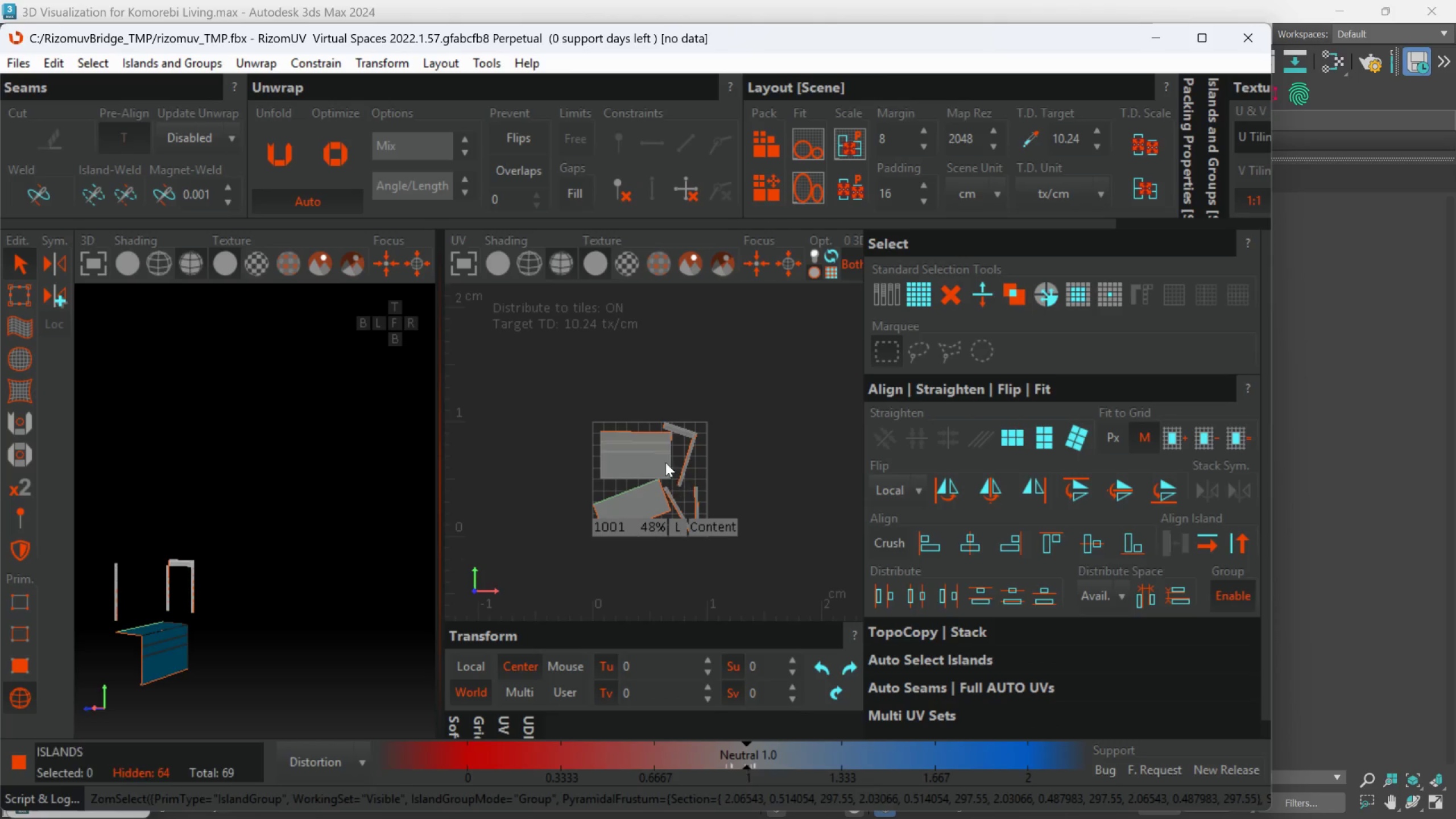 
left_click([662, 456])
 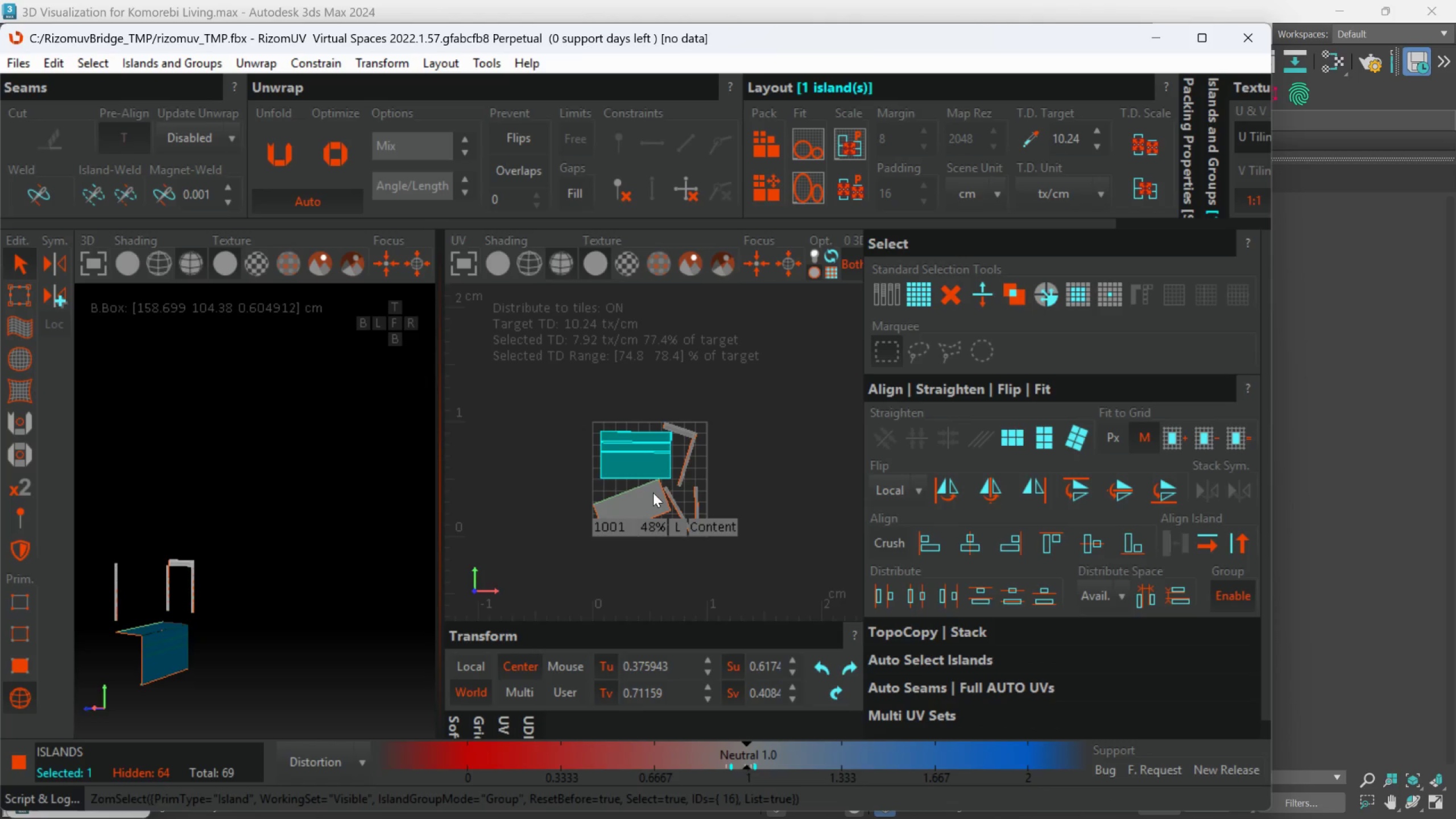 
hold_key(key=ControlLeft, duration=0.6)
left_click([652, 493])
 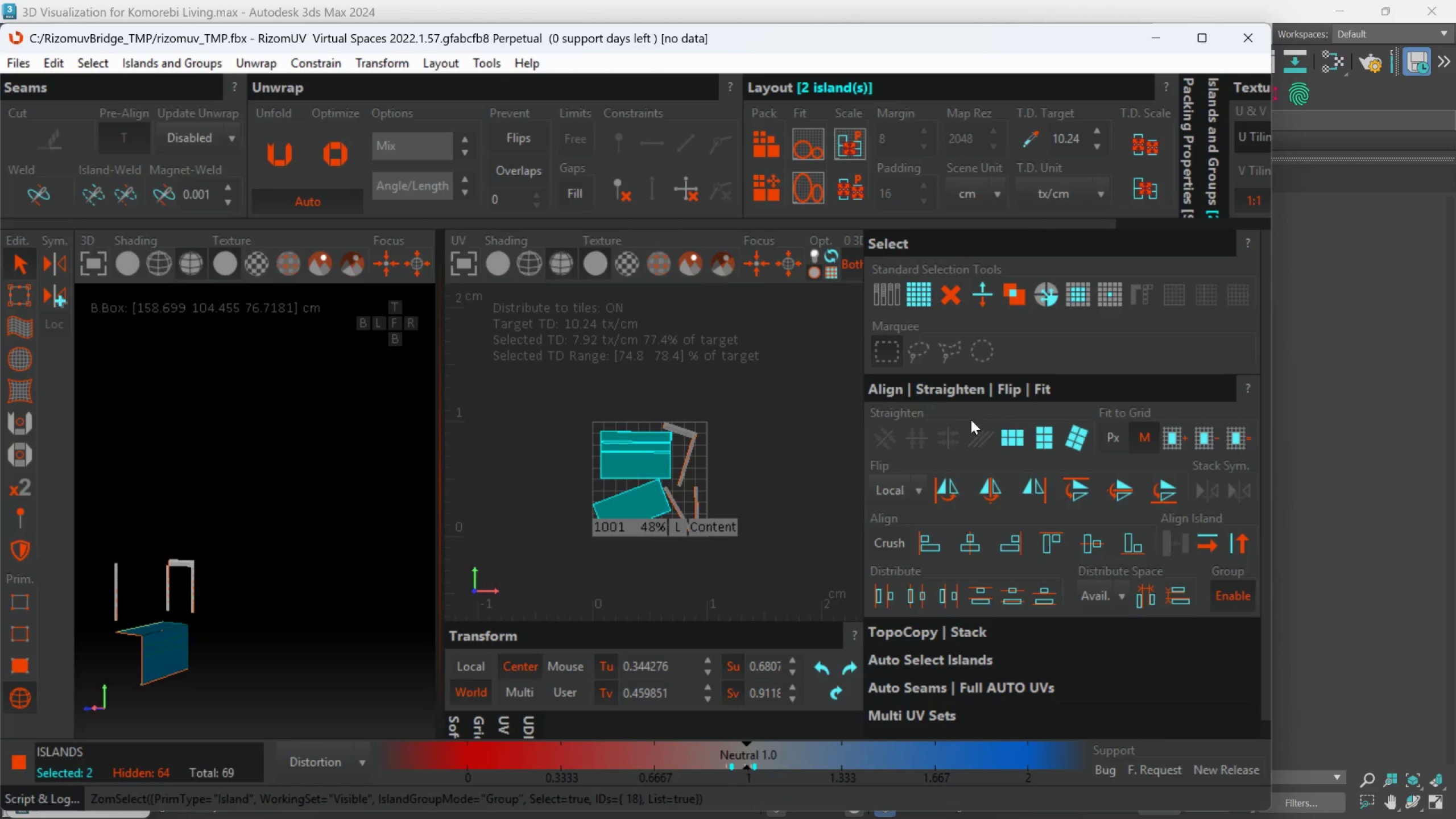 
left_click([1018, 437])
 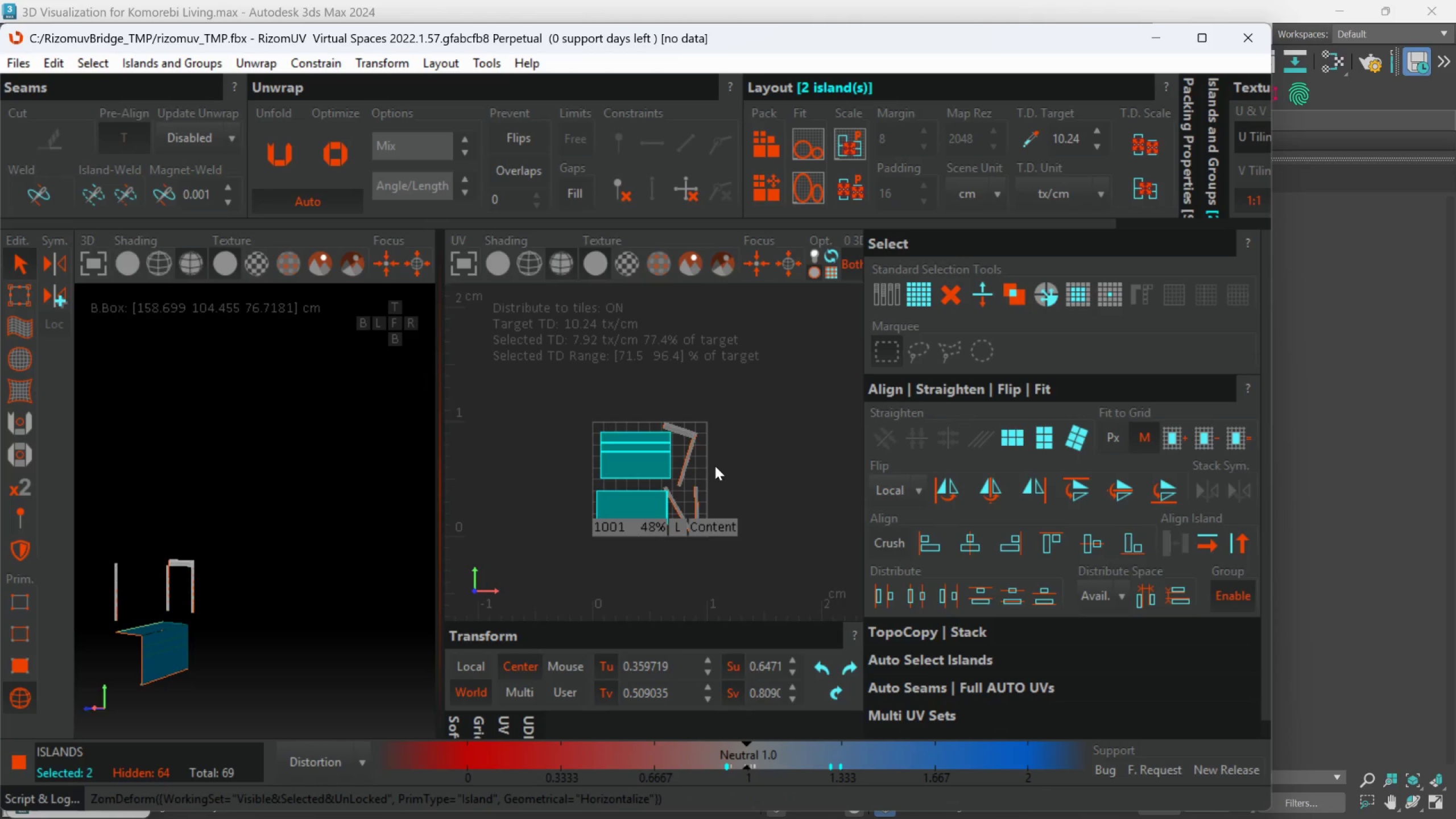 
scroll: coordinate [714, 462], scroll_direction: up, amount: 1.0
 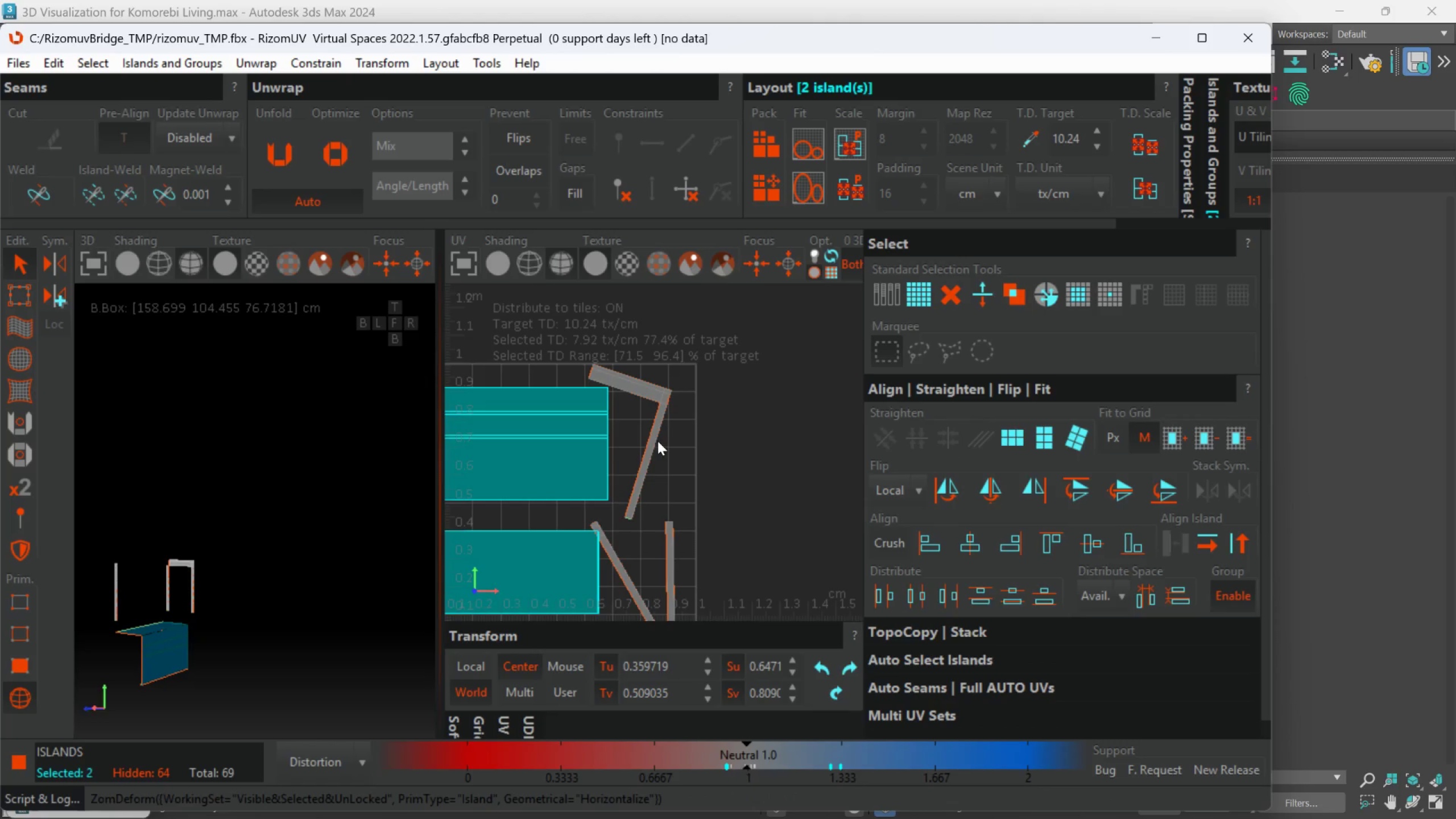 
left_click([655, 439])
 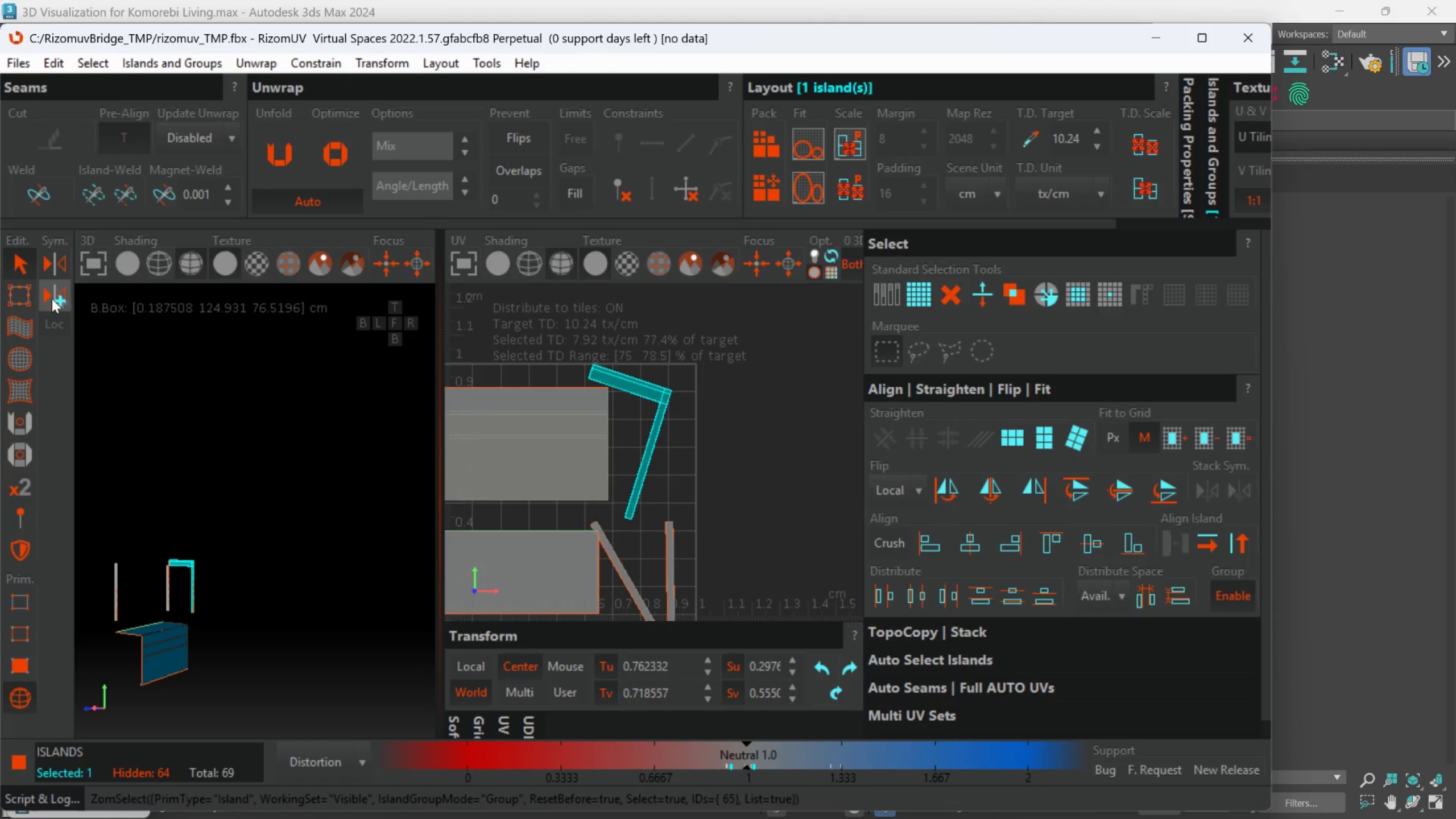 
left_click([14, 286])
 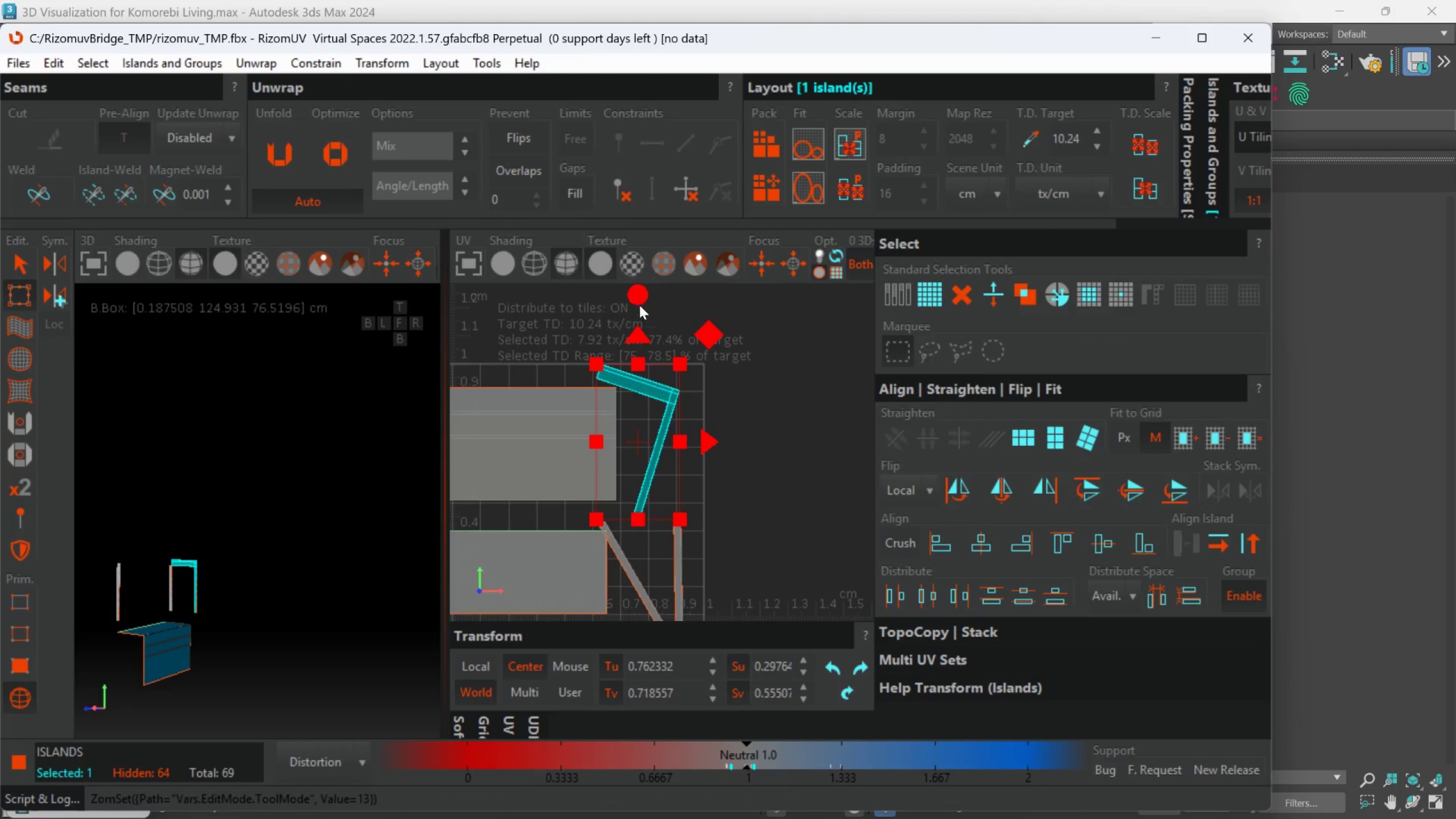 
left_click_drag(start_coordinate=[638, 291], to_coordinate=[645, 251])
 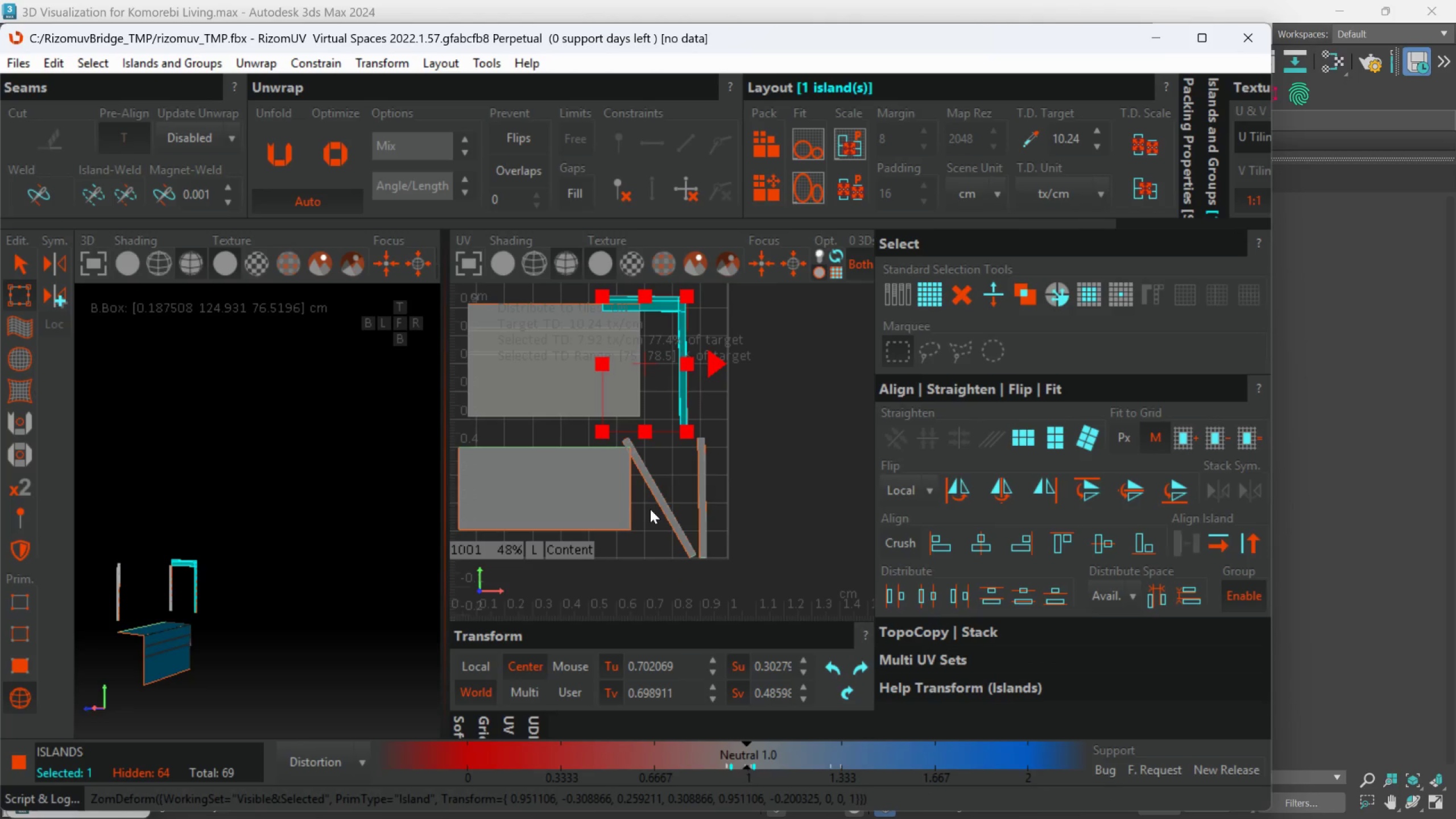 
double_click([660, 503])
 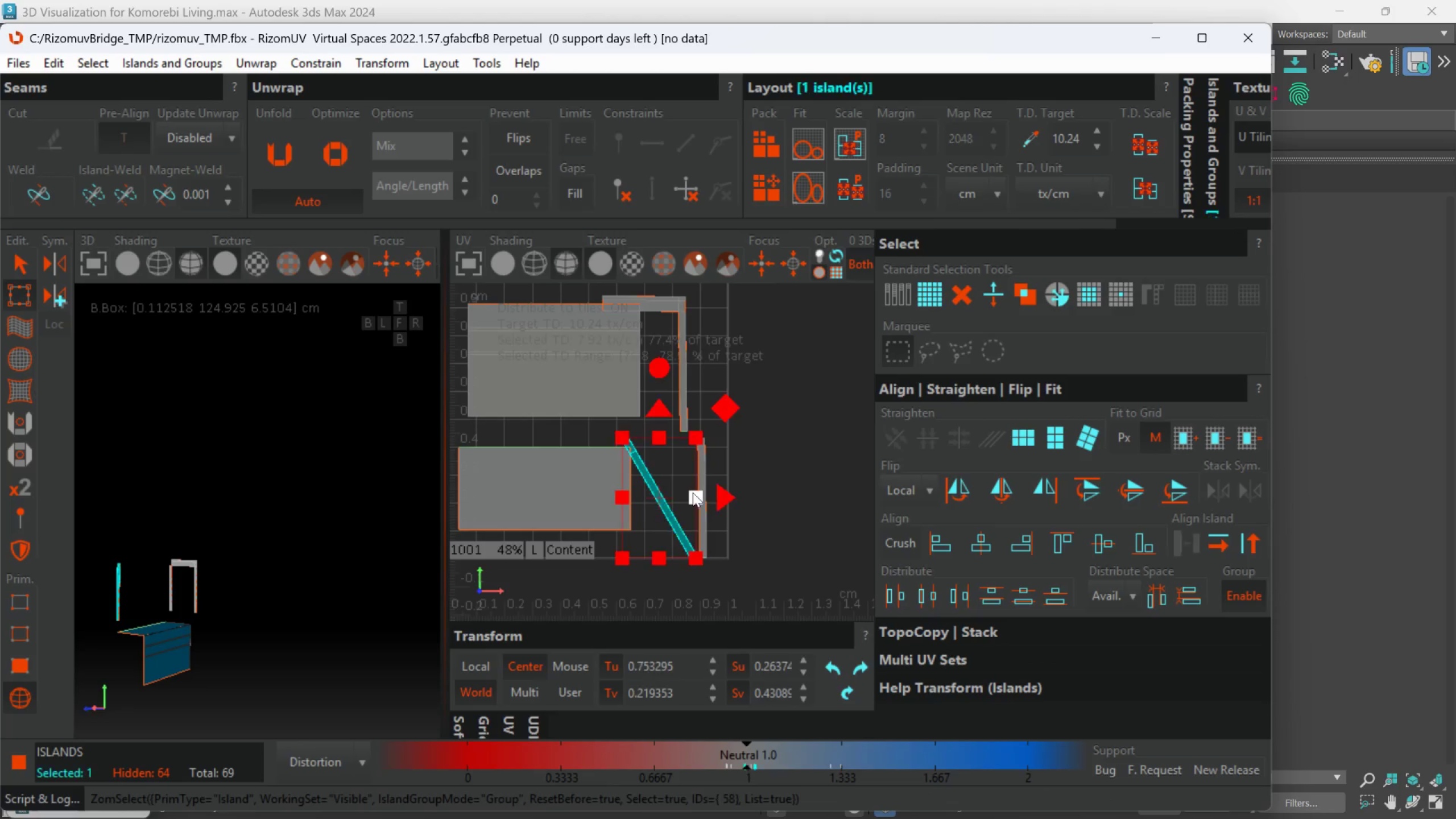 
hold_key(key=ControlLeft, duration=1.09)
left_click([704, 482])
 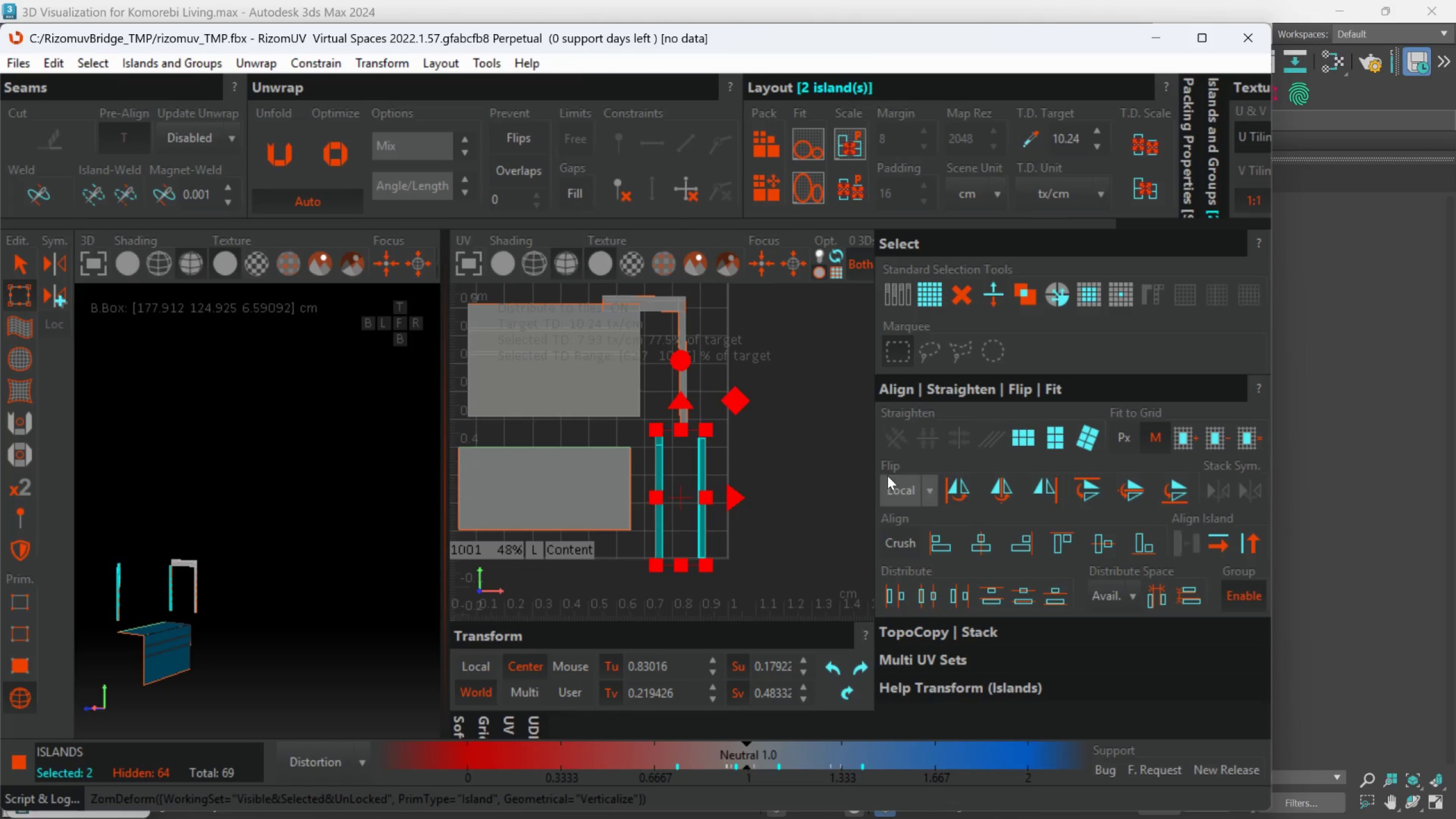 
left_click_drag(start_coordinate=[791, 554], to_coordinate=[601, 345])
 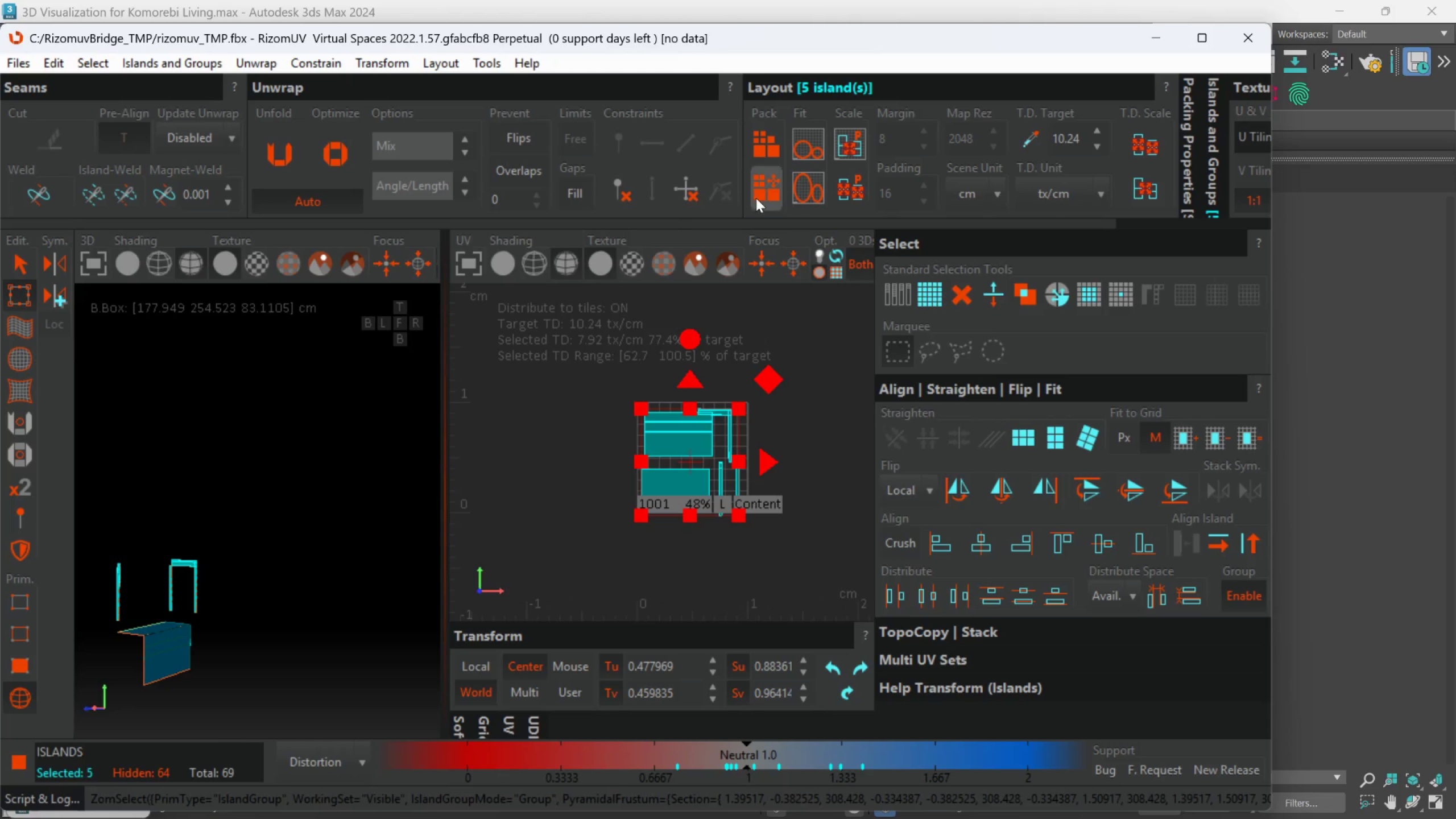 
scroll: coordinate [760, 482], scroll_direction: down, amount: 2.0
 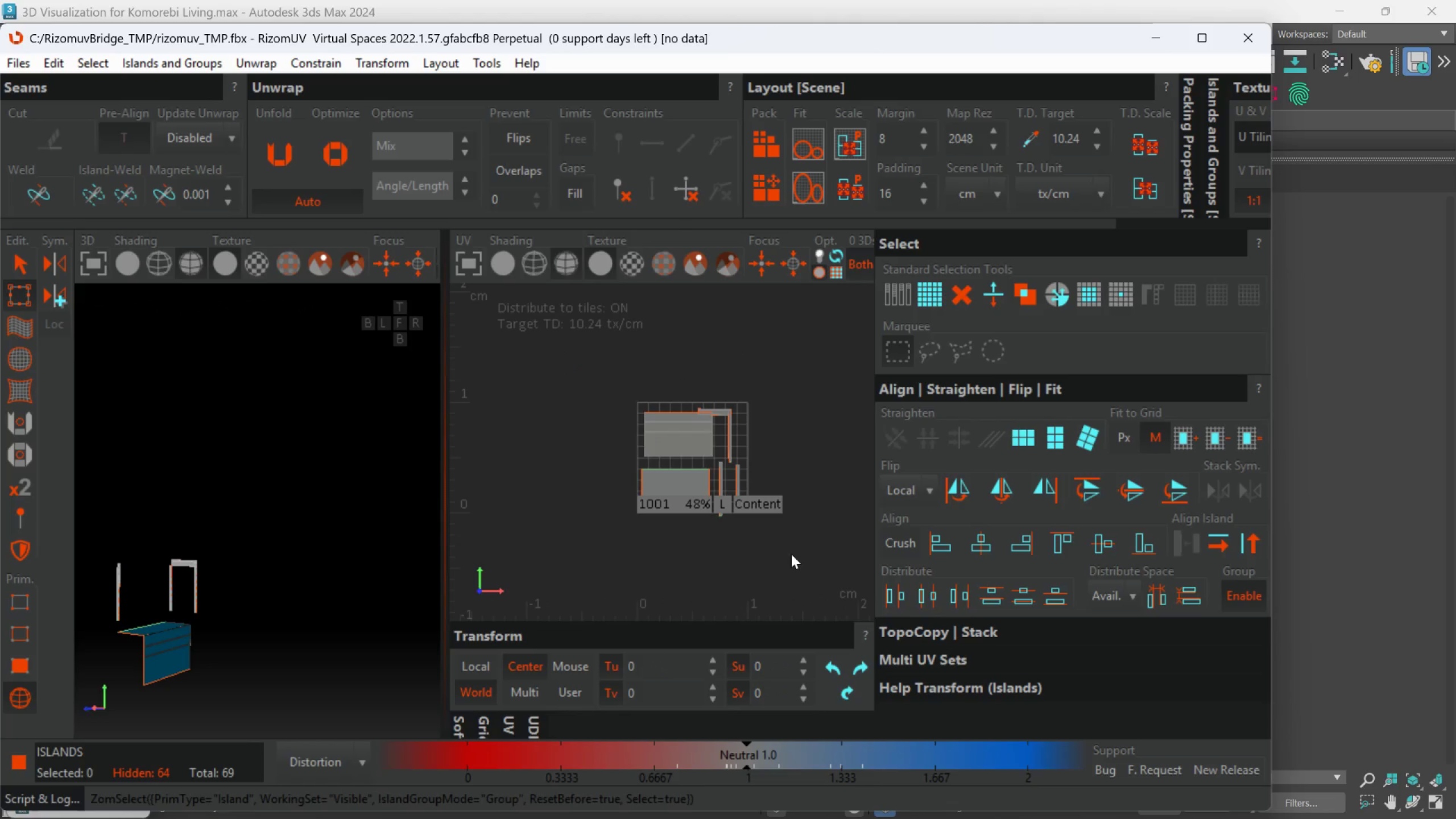 
left_click_drag(start_coordinate=[787, 430], to_coordinate=[789, 430])
 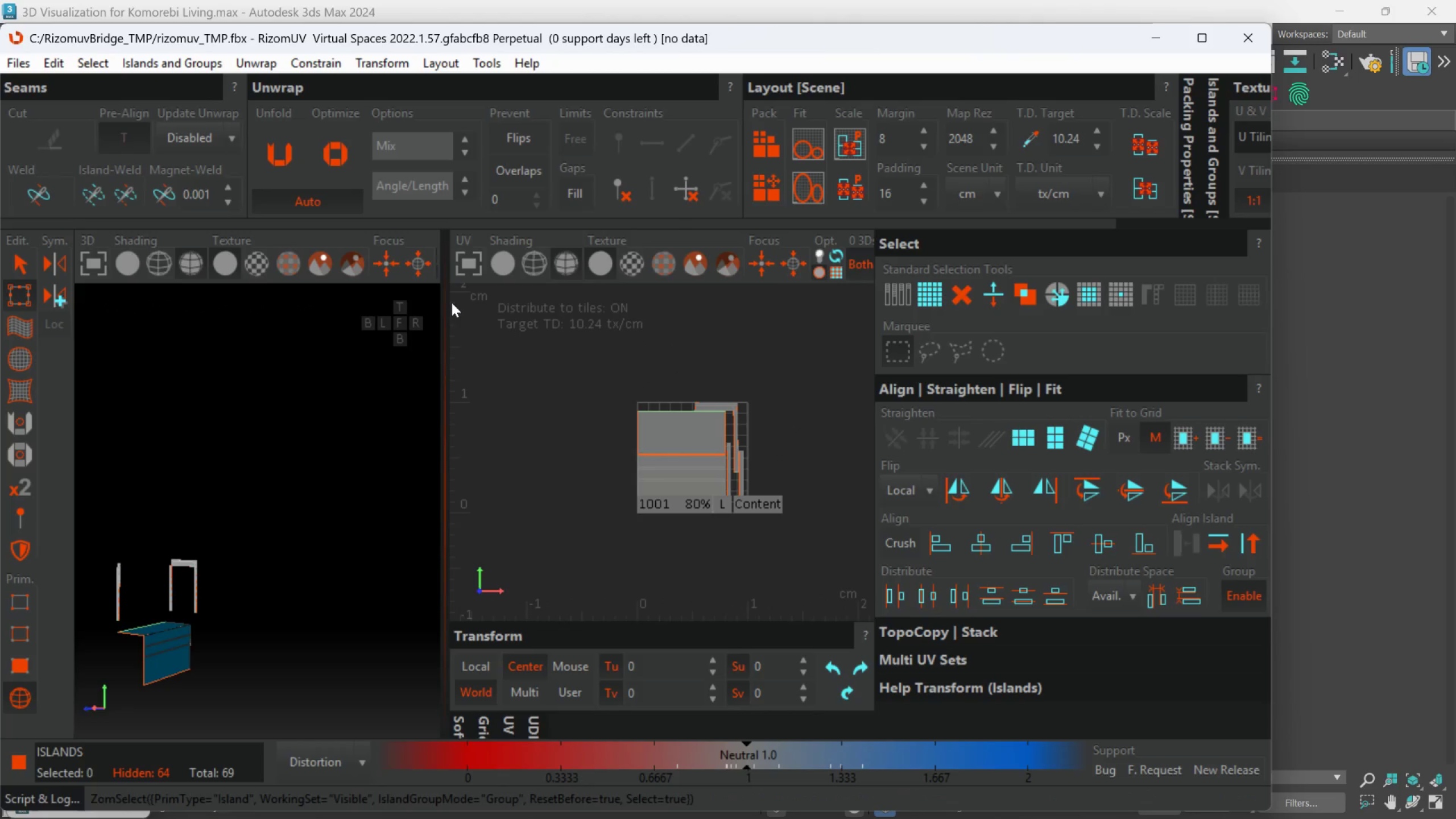 
left_click_drag(start_coordinate=[443, 306], to_coordinate=[676, 346])
 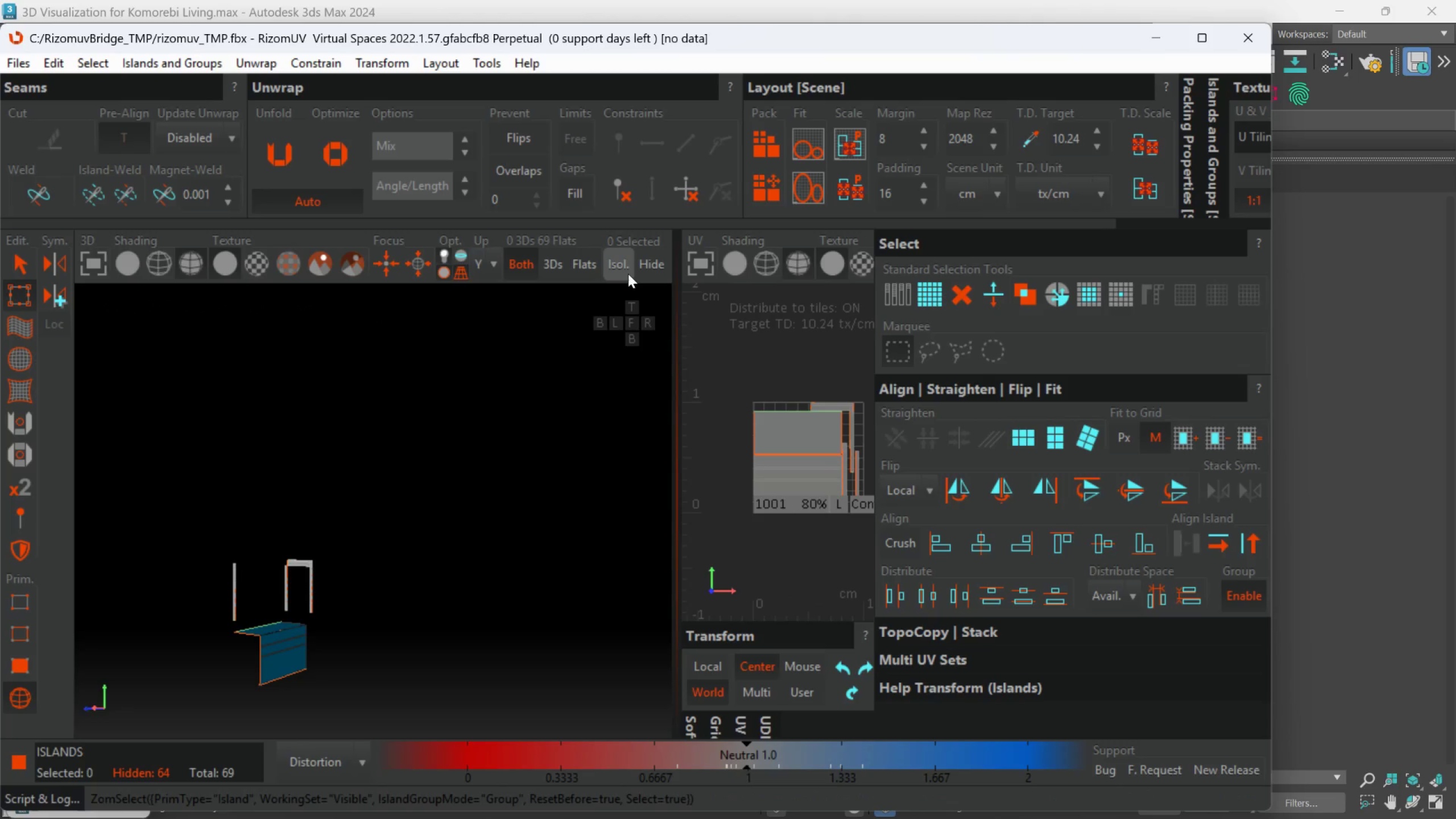 
left_click([627, 273])
 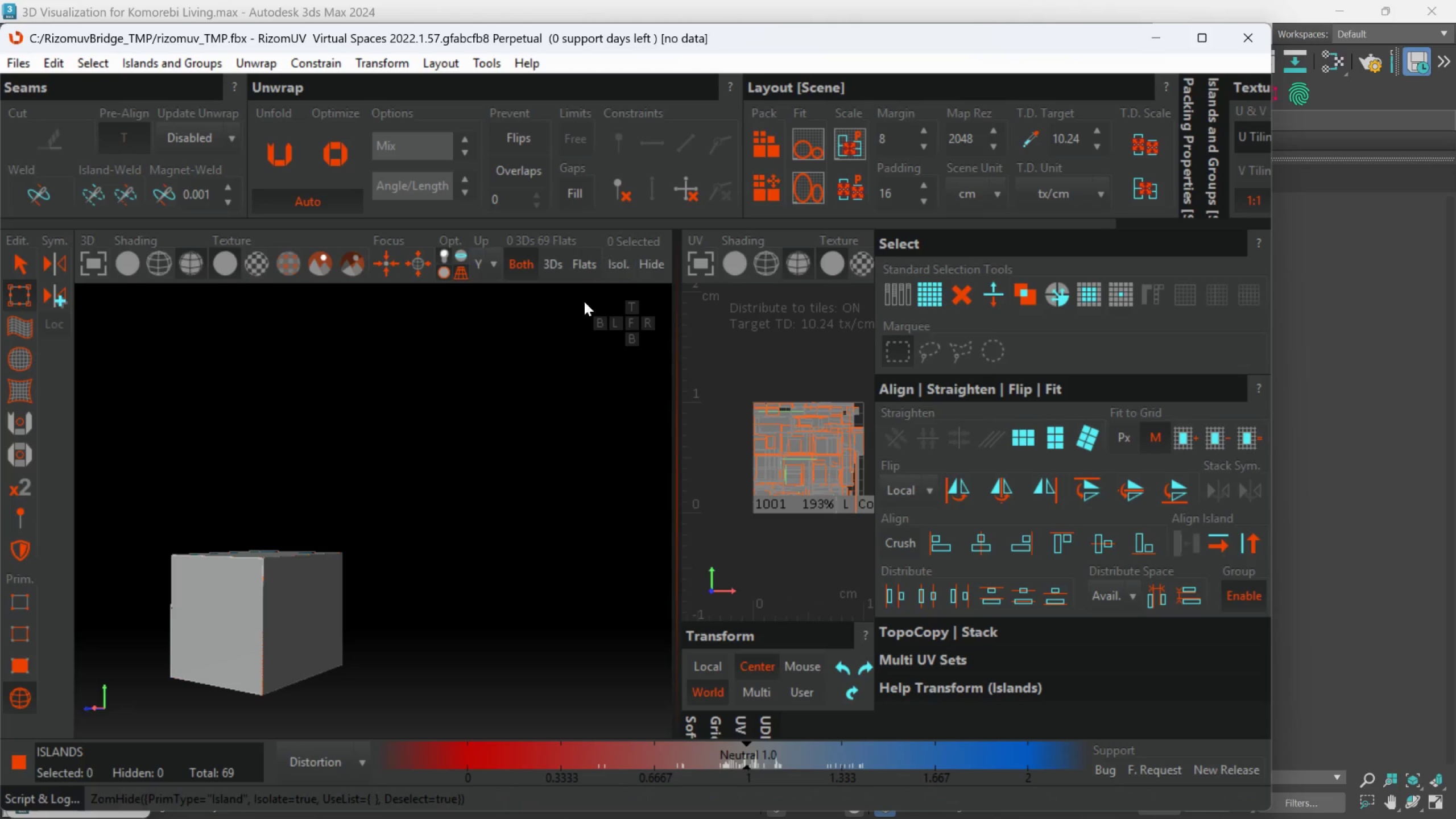 
hold_key(key=AltLeft, duration=0.62)
 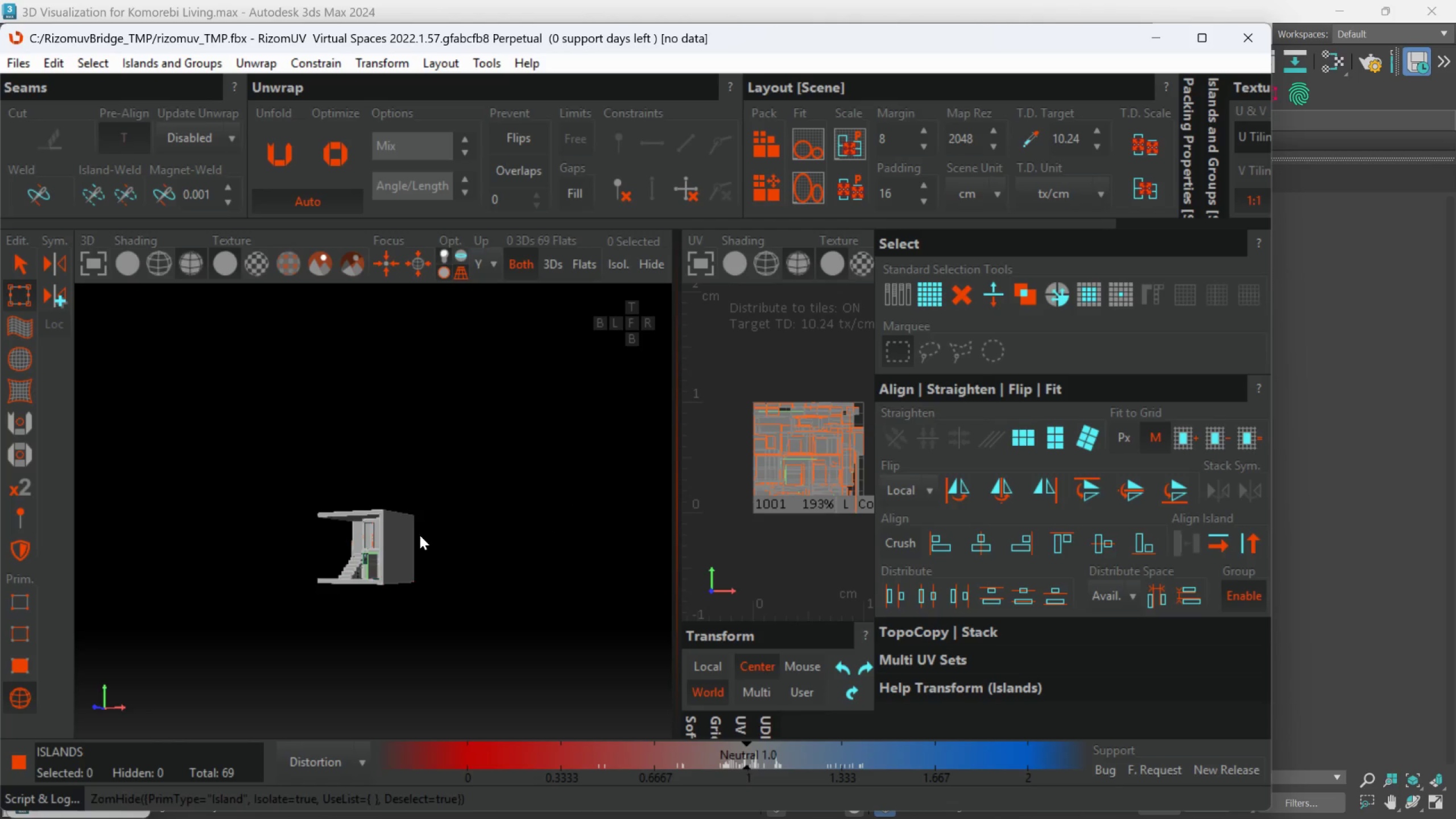 
scroll: coordinate [434, 474], scroll_direction: down, amount: 2.0
 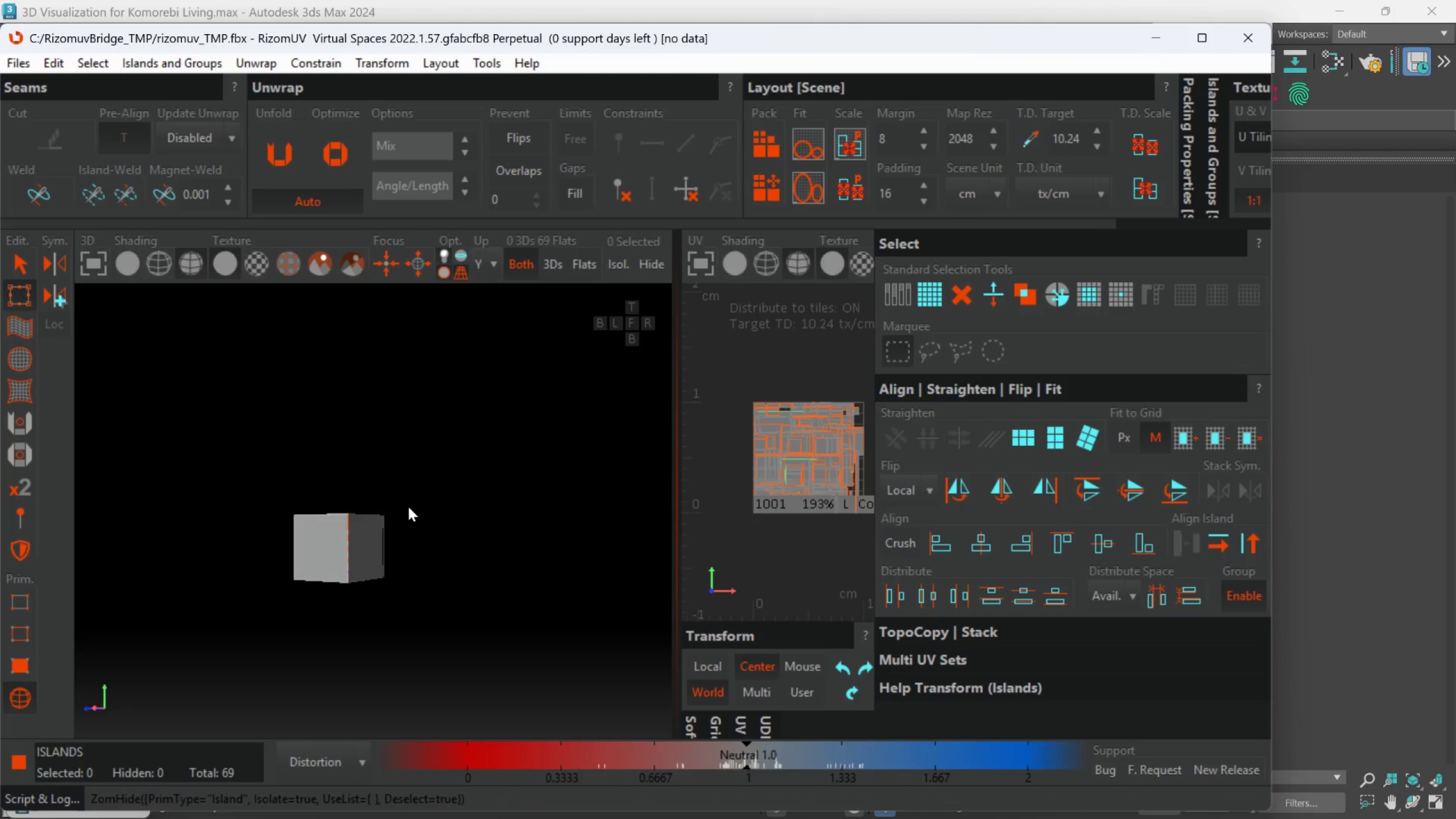 
hold_key(key=AltLeft, duration=0.6)
 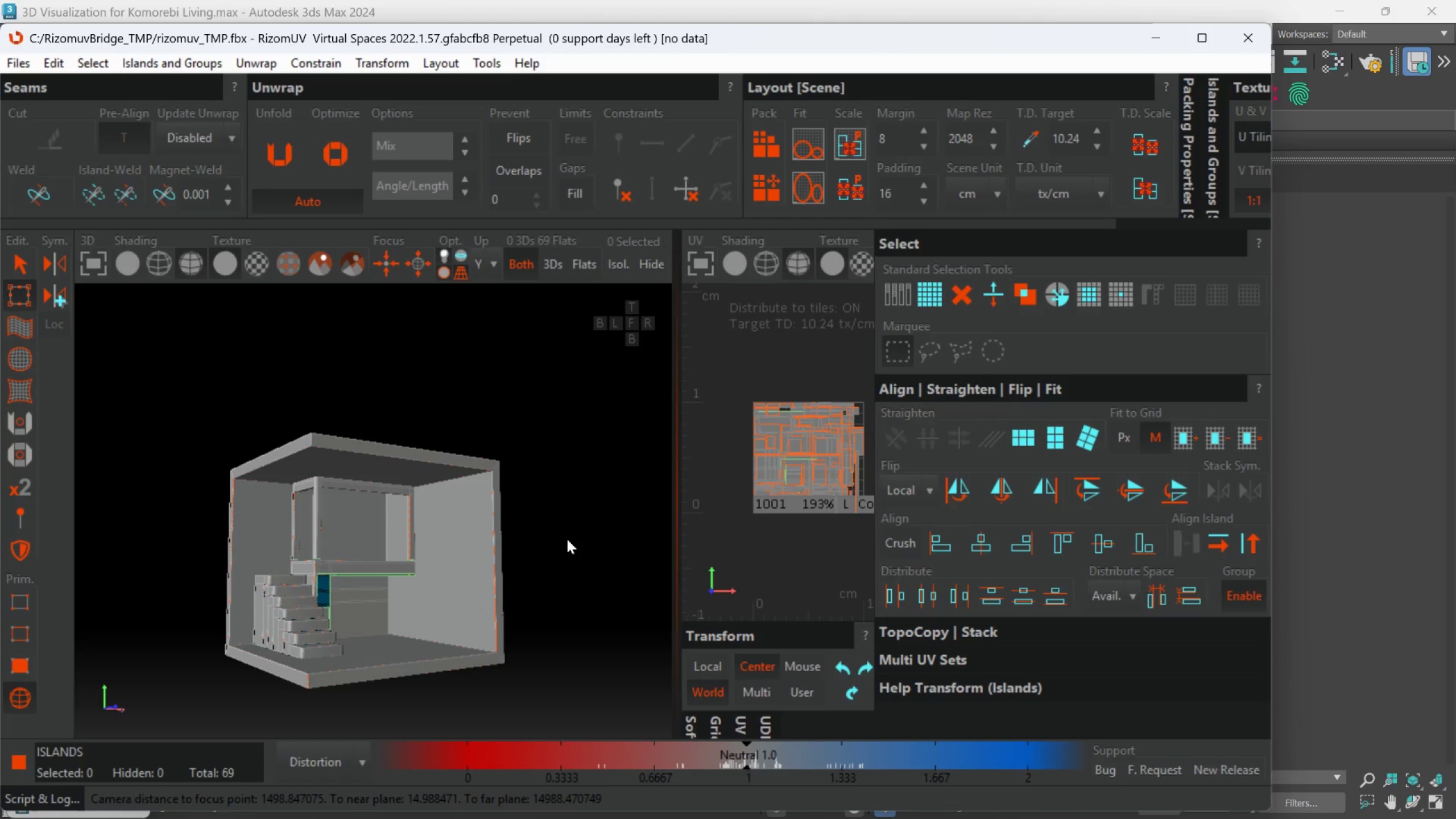 
scroll: coordinate [413, 539], scroll_direction: up, amount: 2.0
 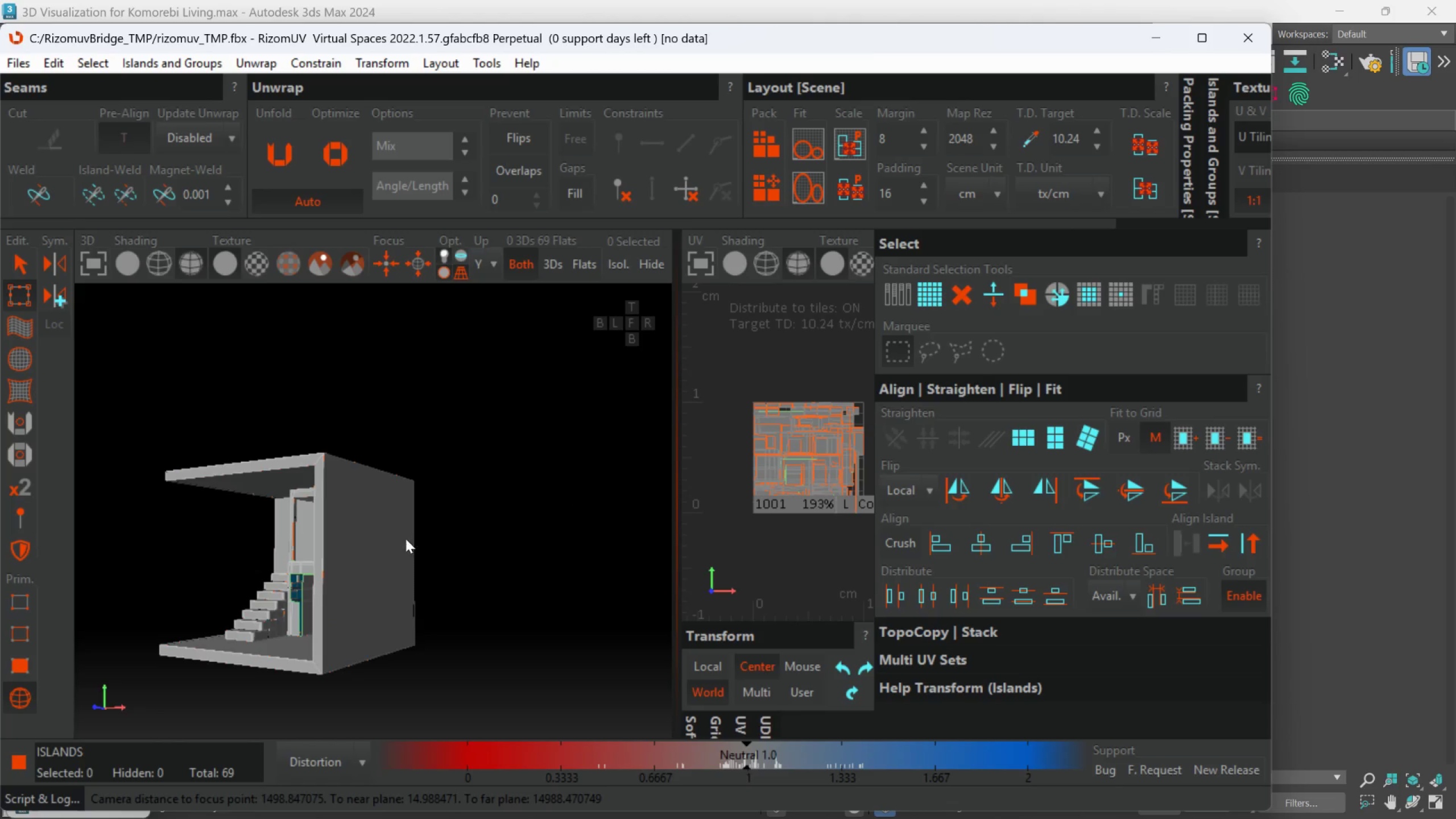 
scroll: coordinate [566, 540], scroll_direction: down, amount: 2.0
 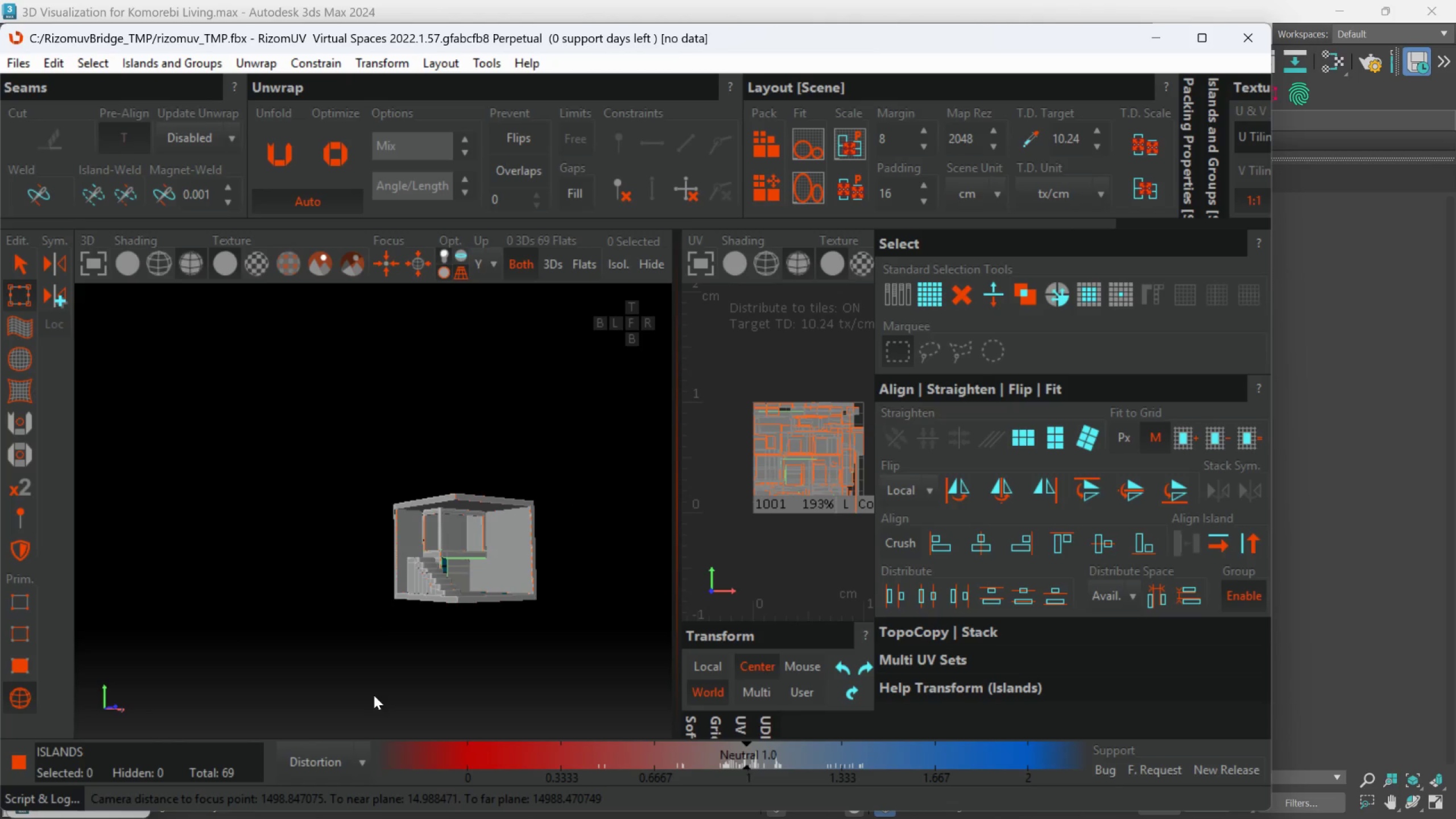 
left_click_drag(start_coordinate=[568, 682], to_coordinate=[293, 350])
 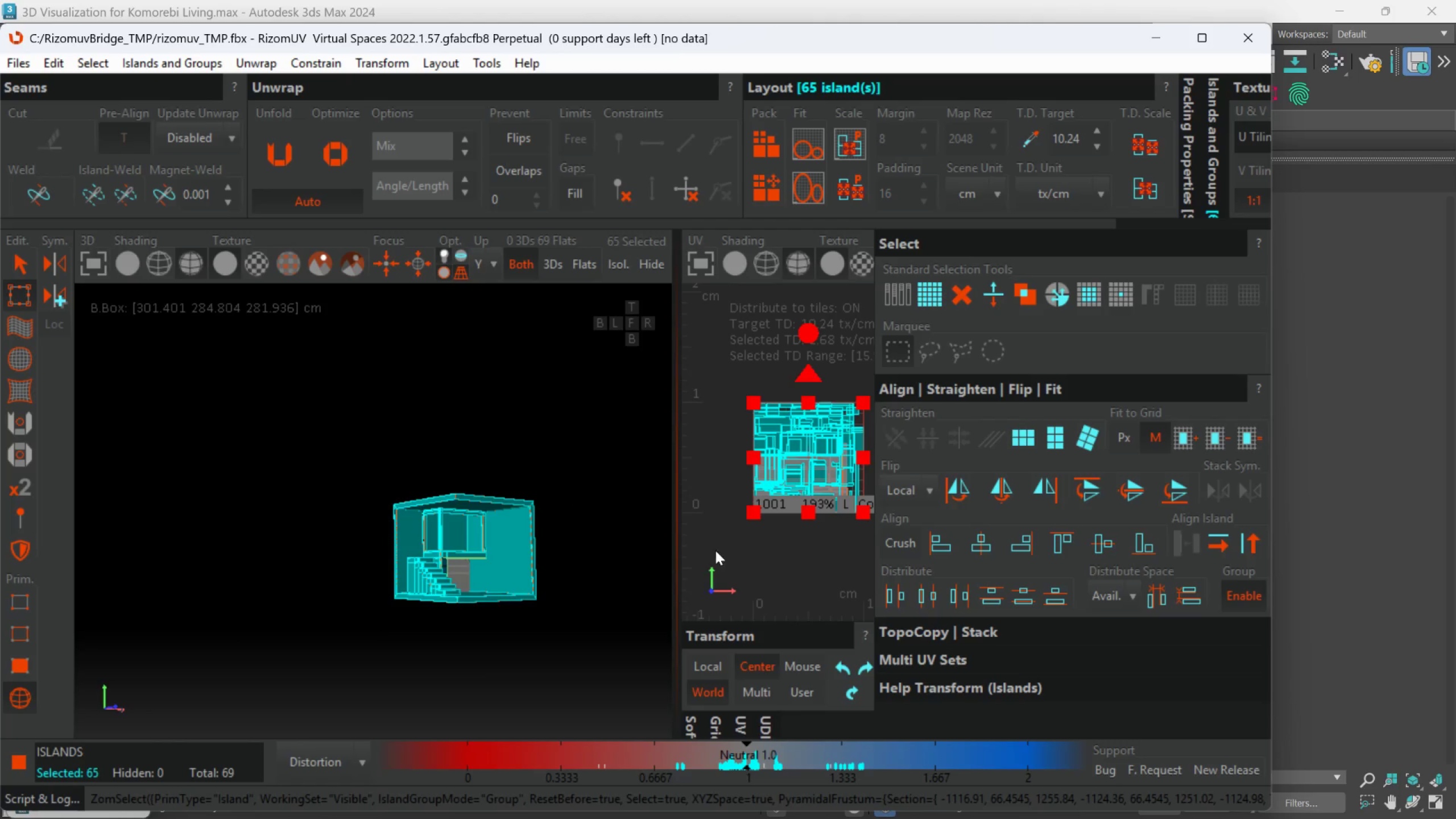 
key(Control+A)
 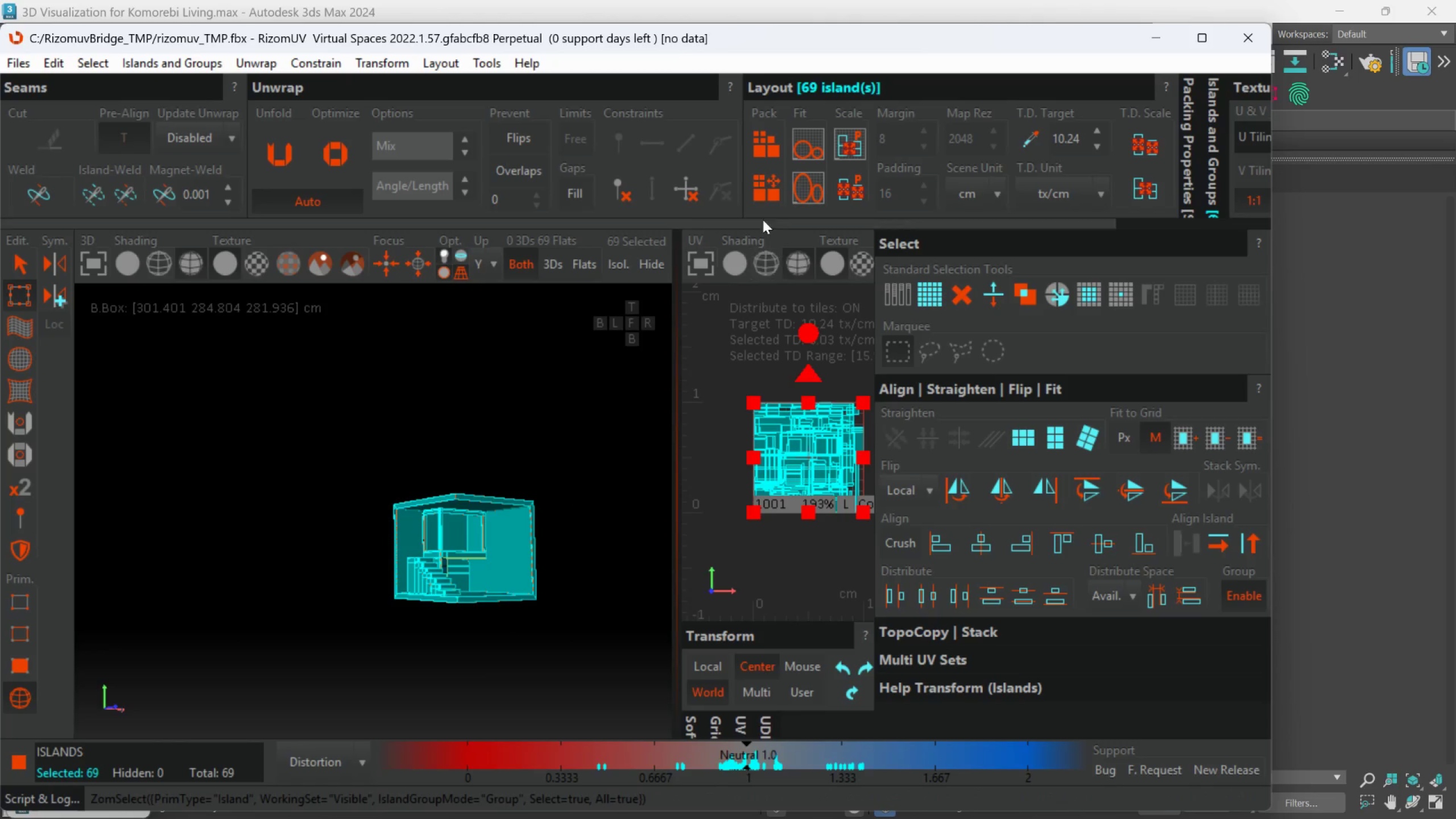 
left_click([756, 196])
 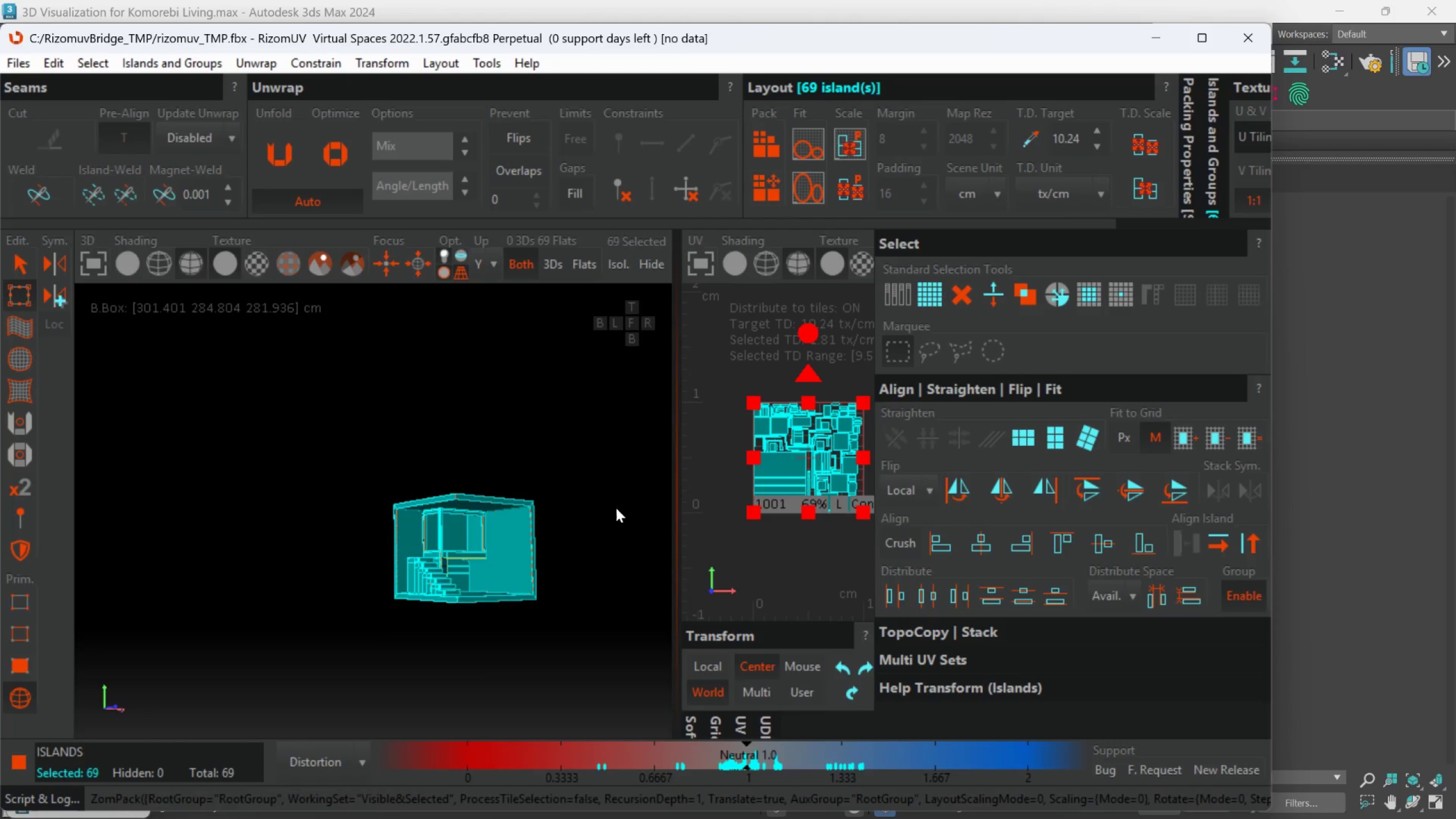 
scroll: coordinate [619, 505], scroll_direction: none, amount: 0.0
 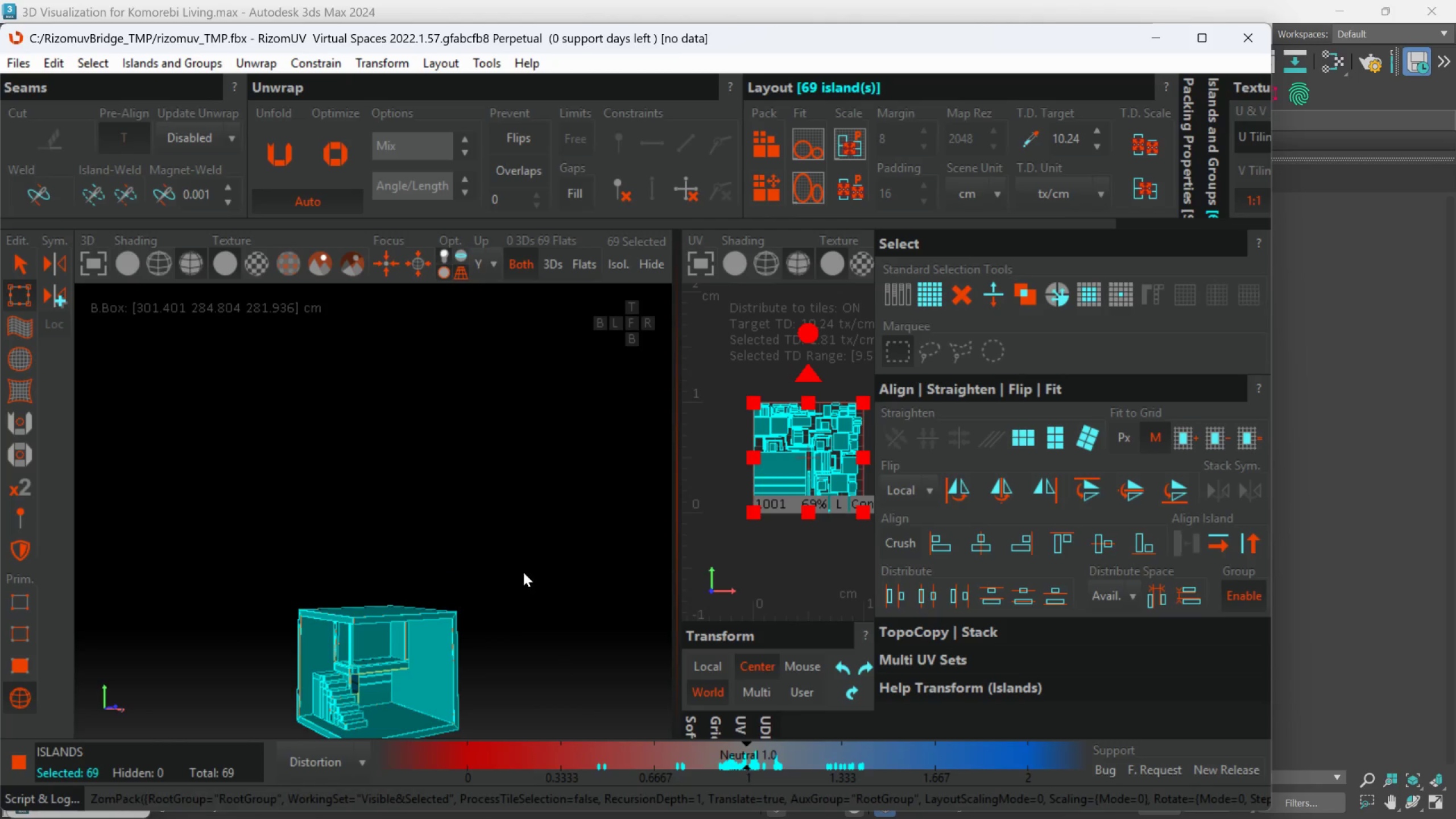 
scroll: coordinate [417, 584], scroll_direction: up, amount: 2.0
 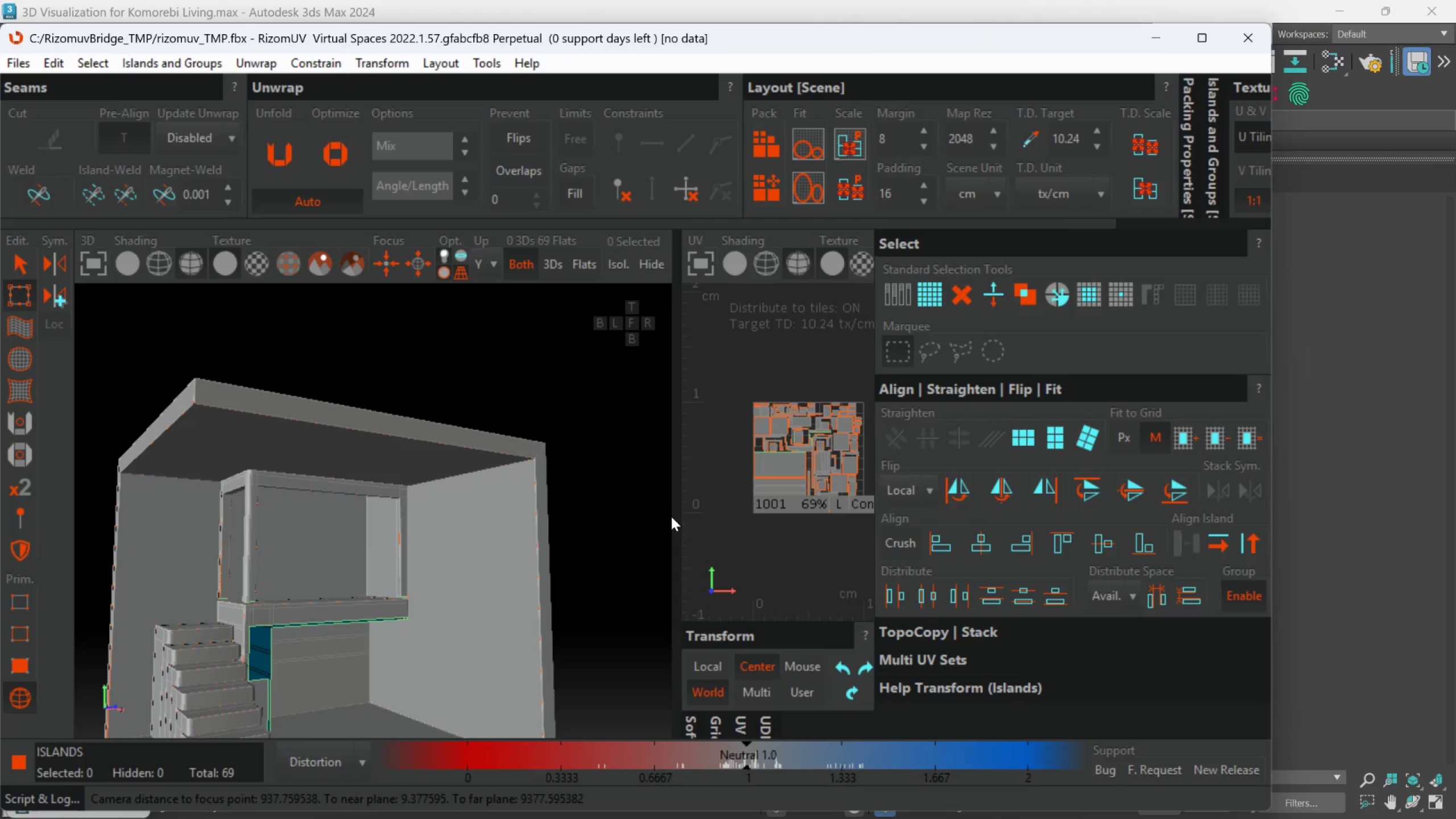 
scroll: coordinate [739, 516], scroll_direction: none, amount: 0.0
 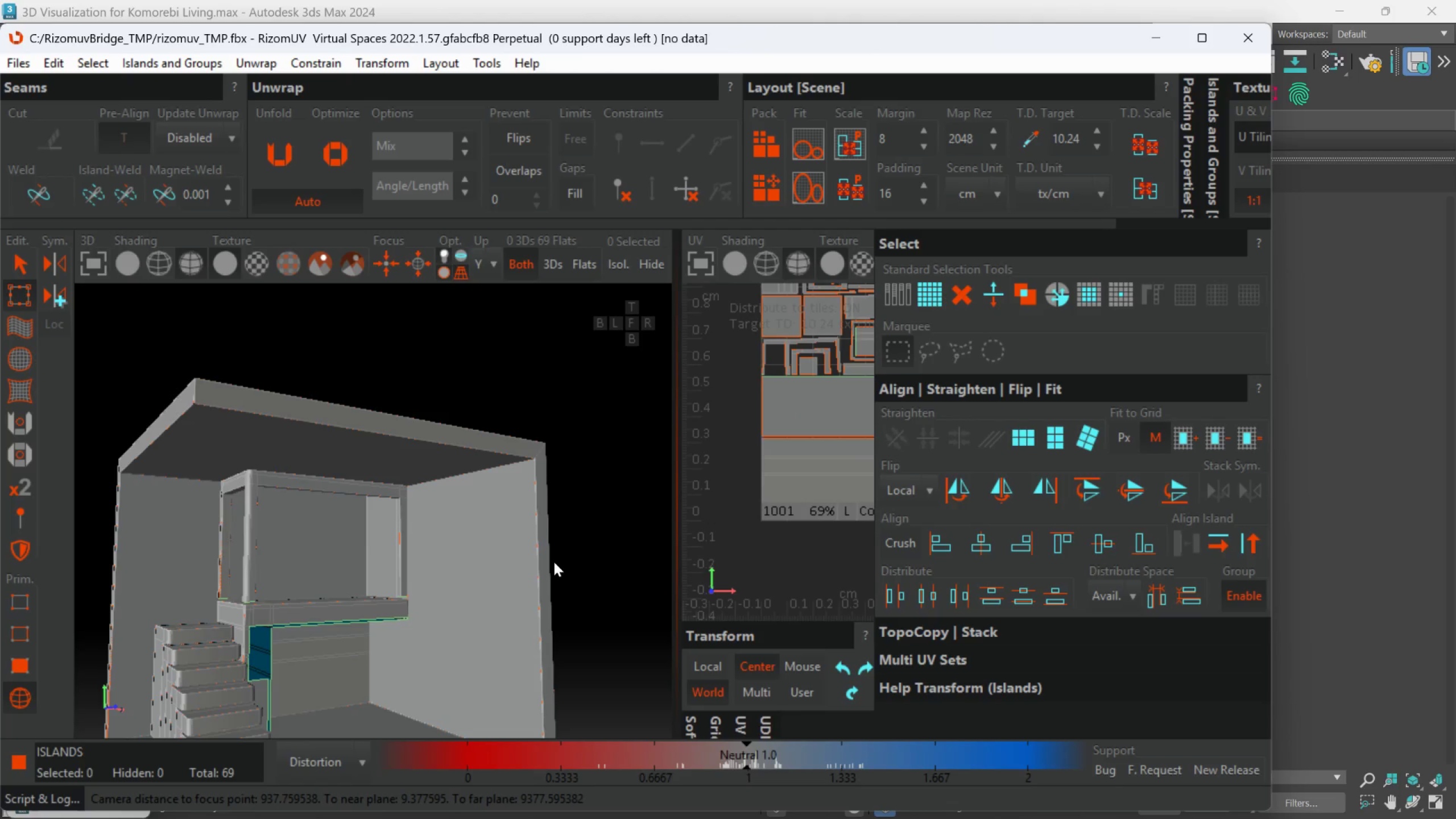 
key(Control+S)
 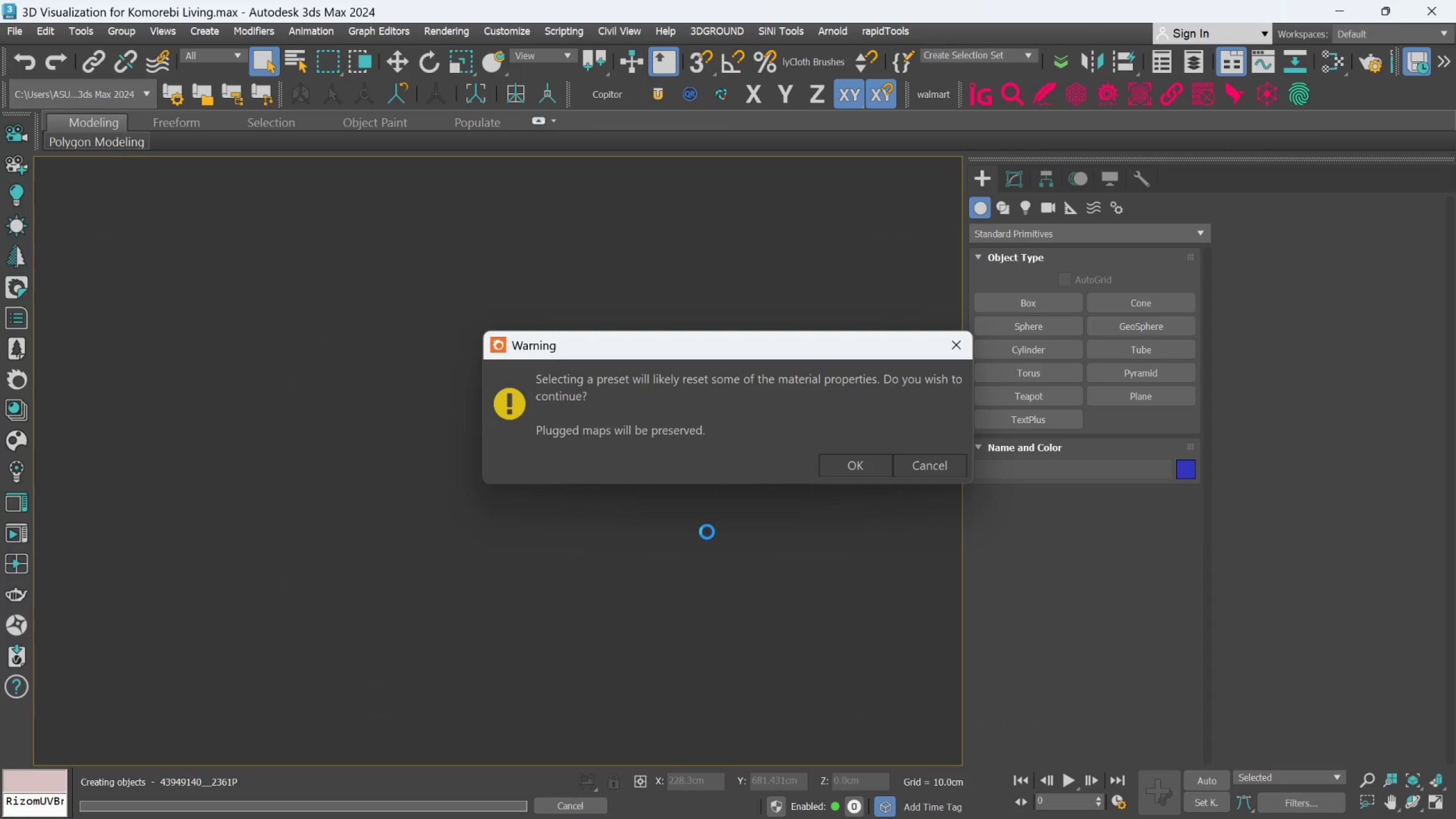 
left_click([832, 467])
 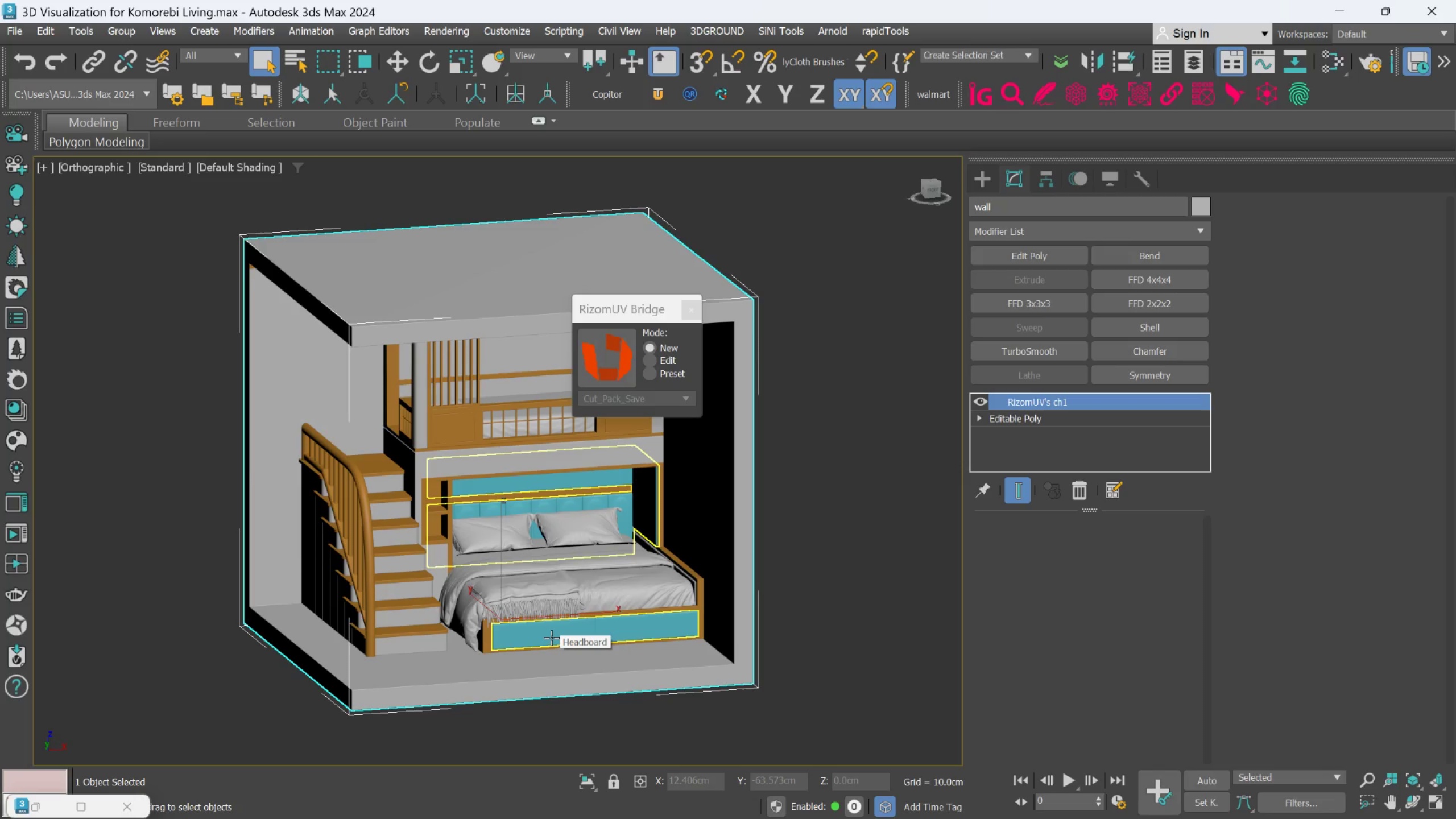 
wait(10.38)
 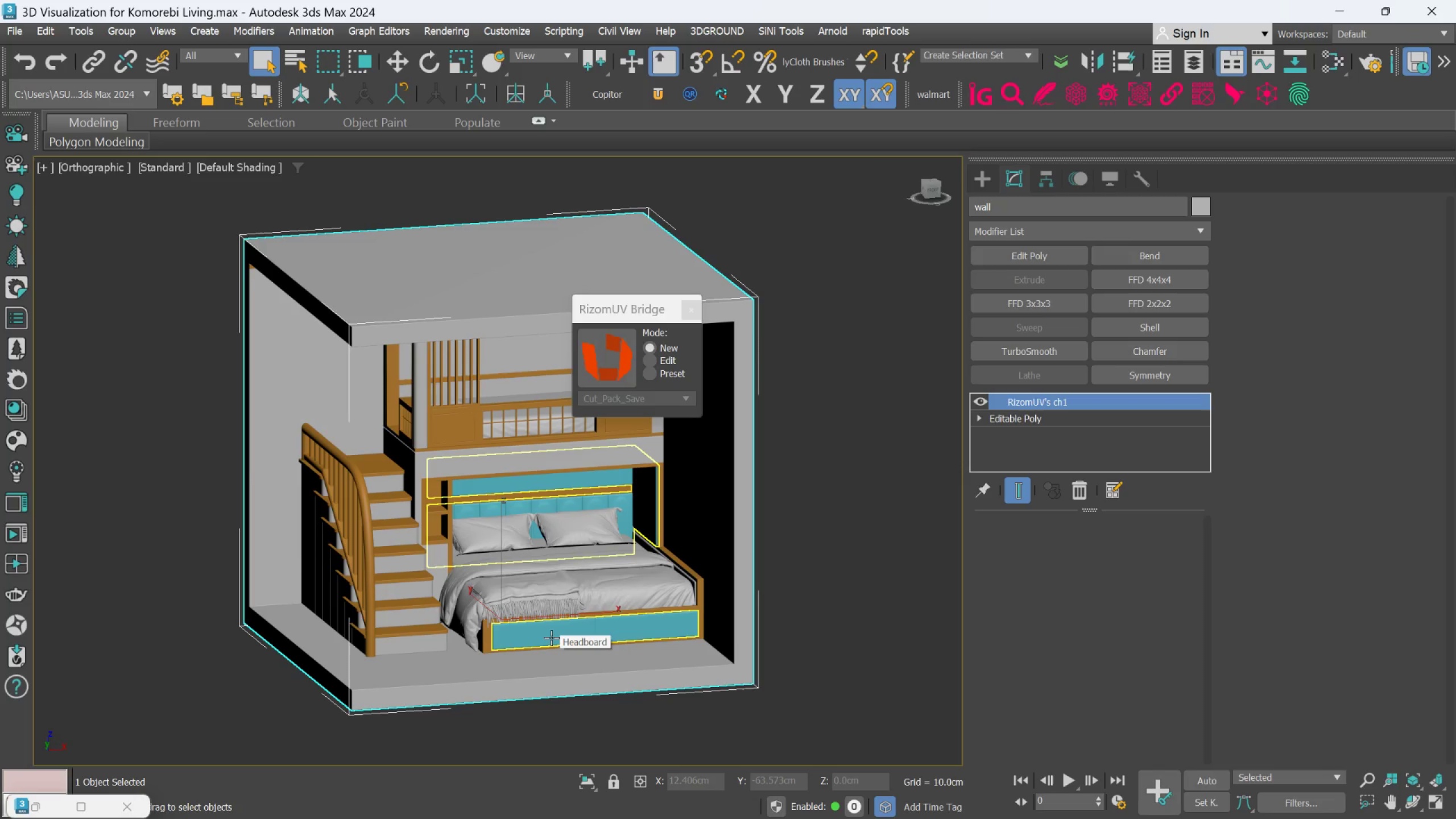 
left_click([596, 631])
 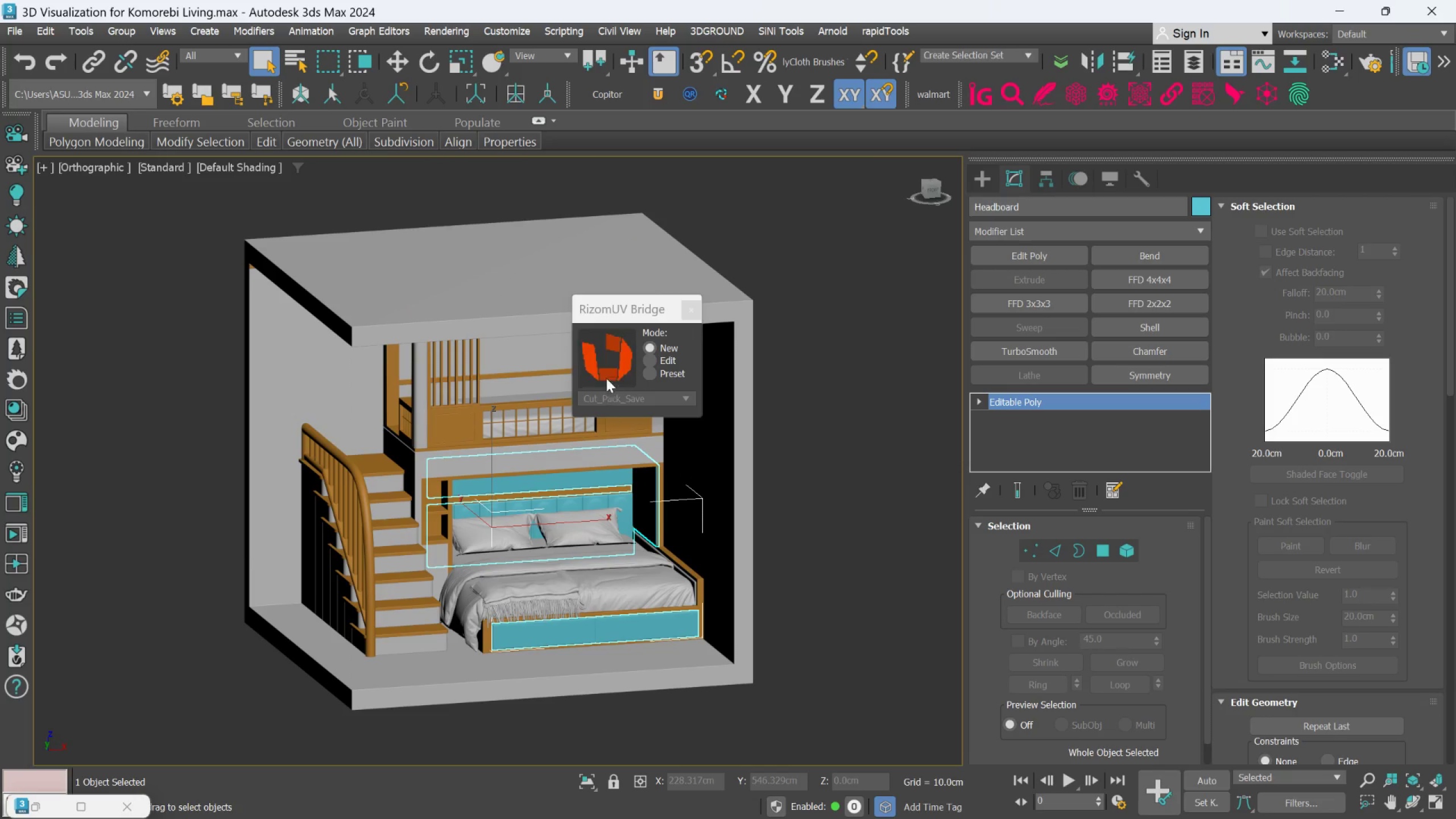 
left_click([607, 374])
 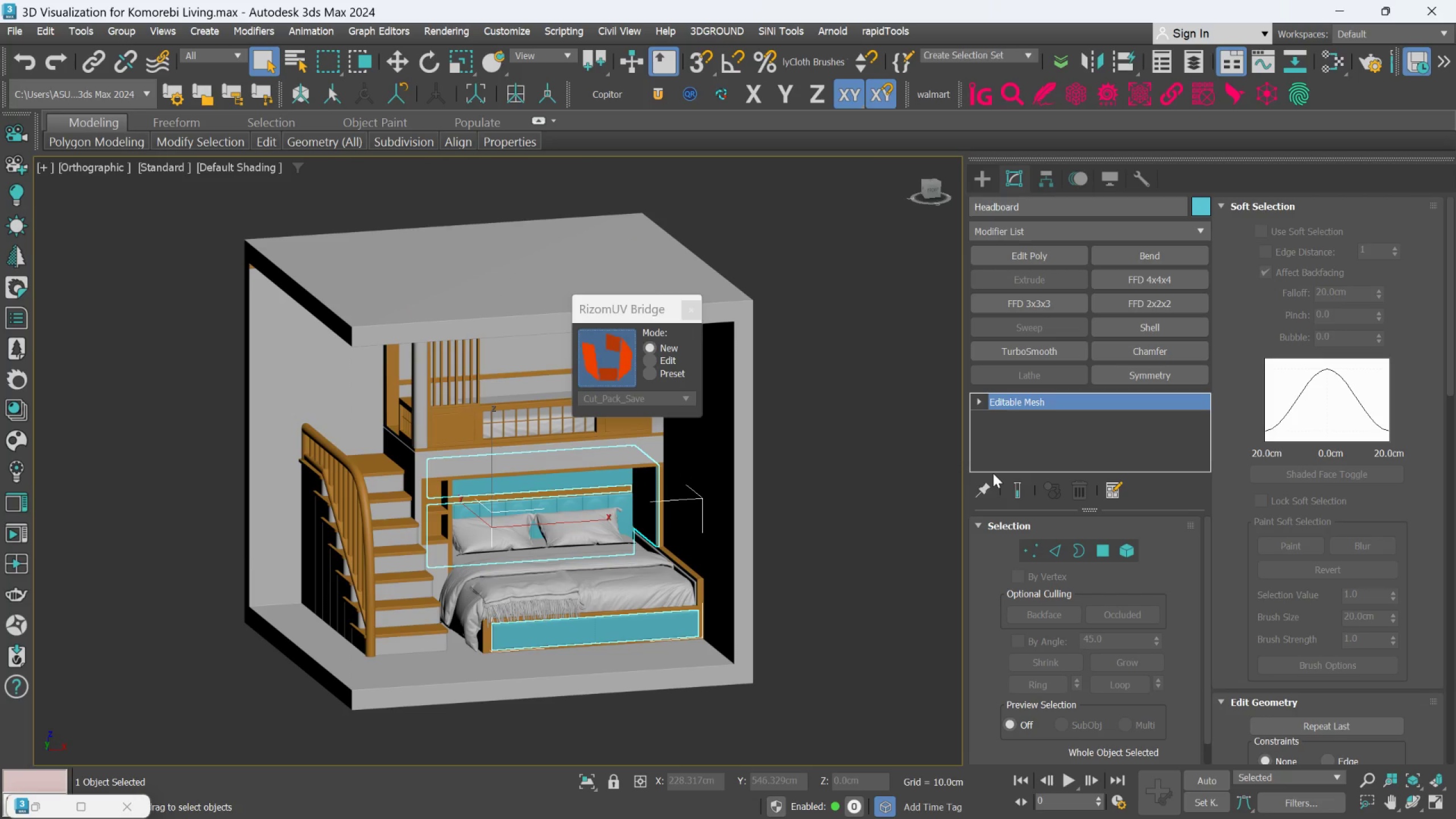 
mouse_move([911, 489])
 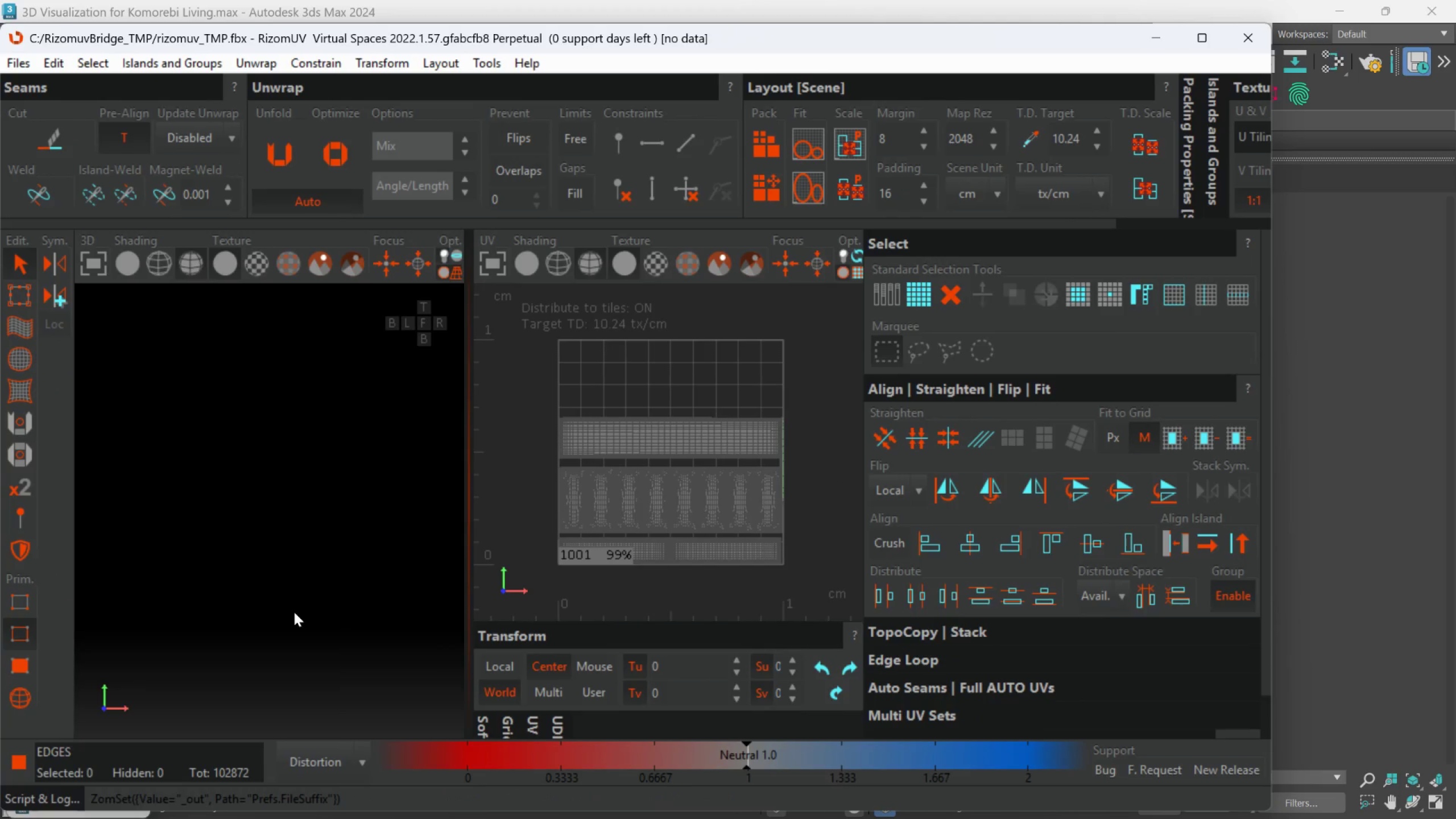 
scroll: coordinate [278, 599], scroll_direction: down, amount: 28.0
 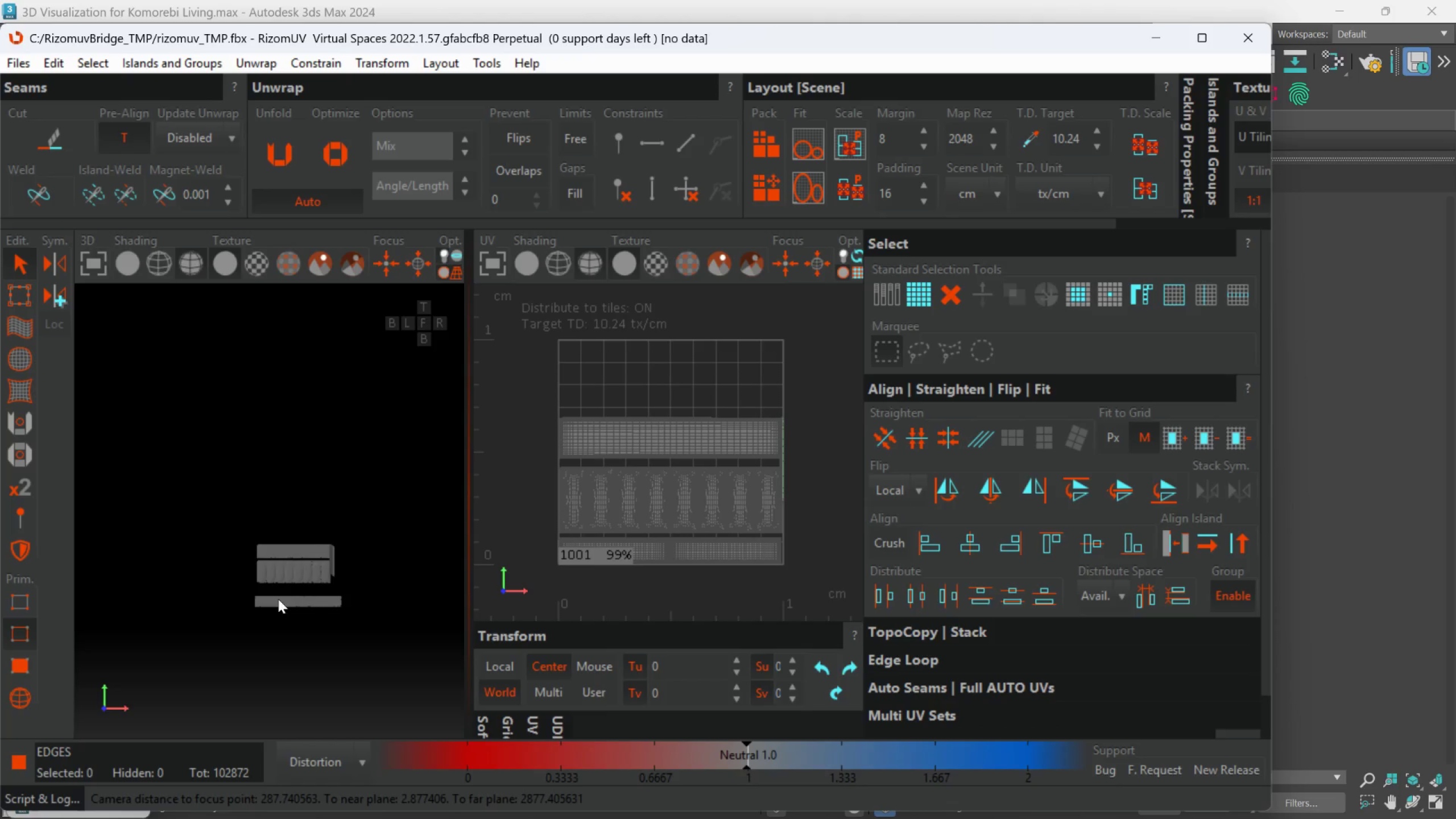 
hold_key(key=AltLeft, duration=0.5)
 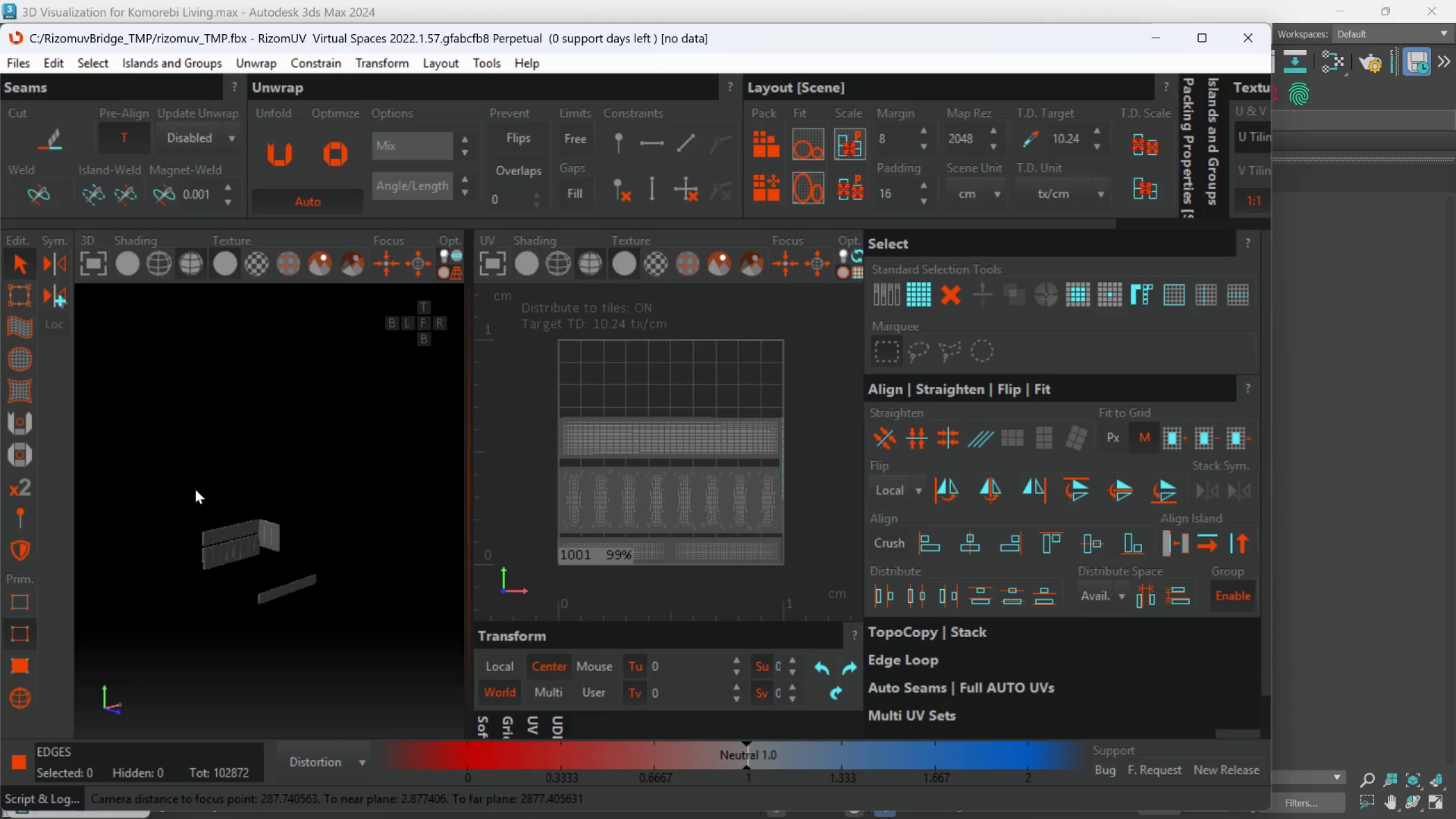 
key(Alt+AltLeft)
 